 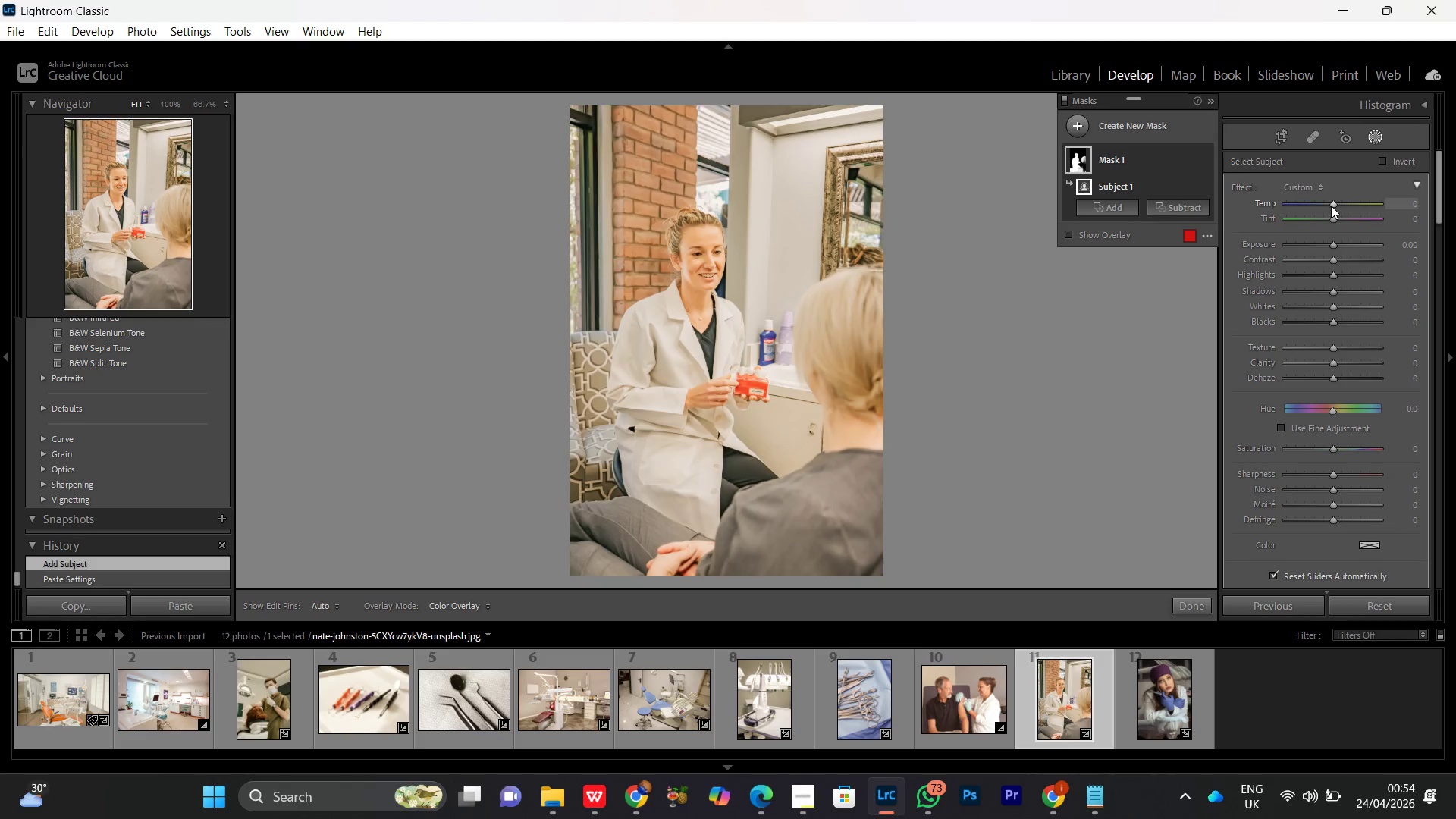 
scroll: coordinate [1331, 206], scroll_direction: down, amount: 9.0
 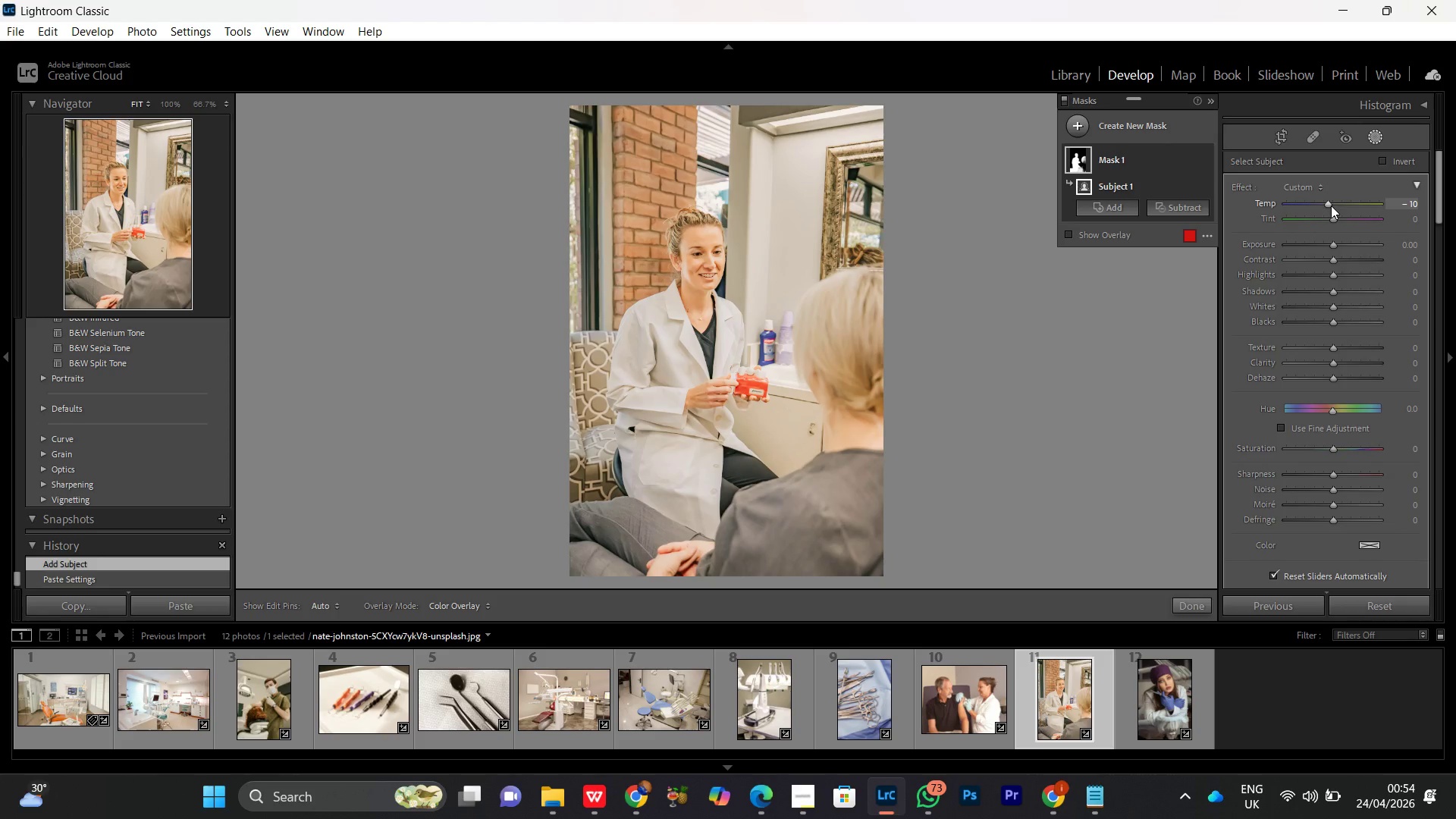 
scroll: coordinate [1331, 206], scroll_direction: up, amount: 1.0
 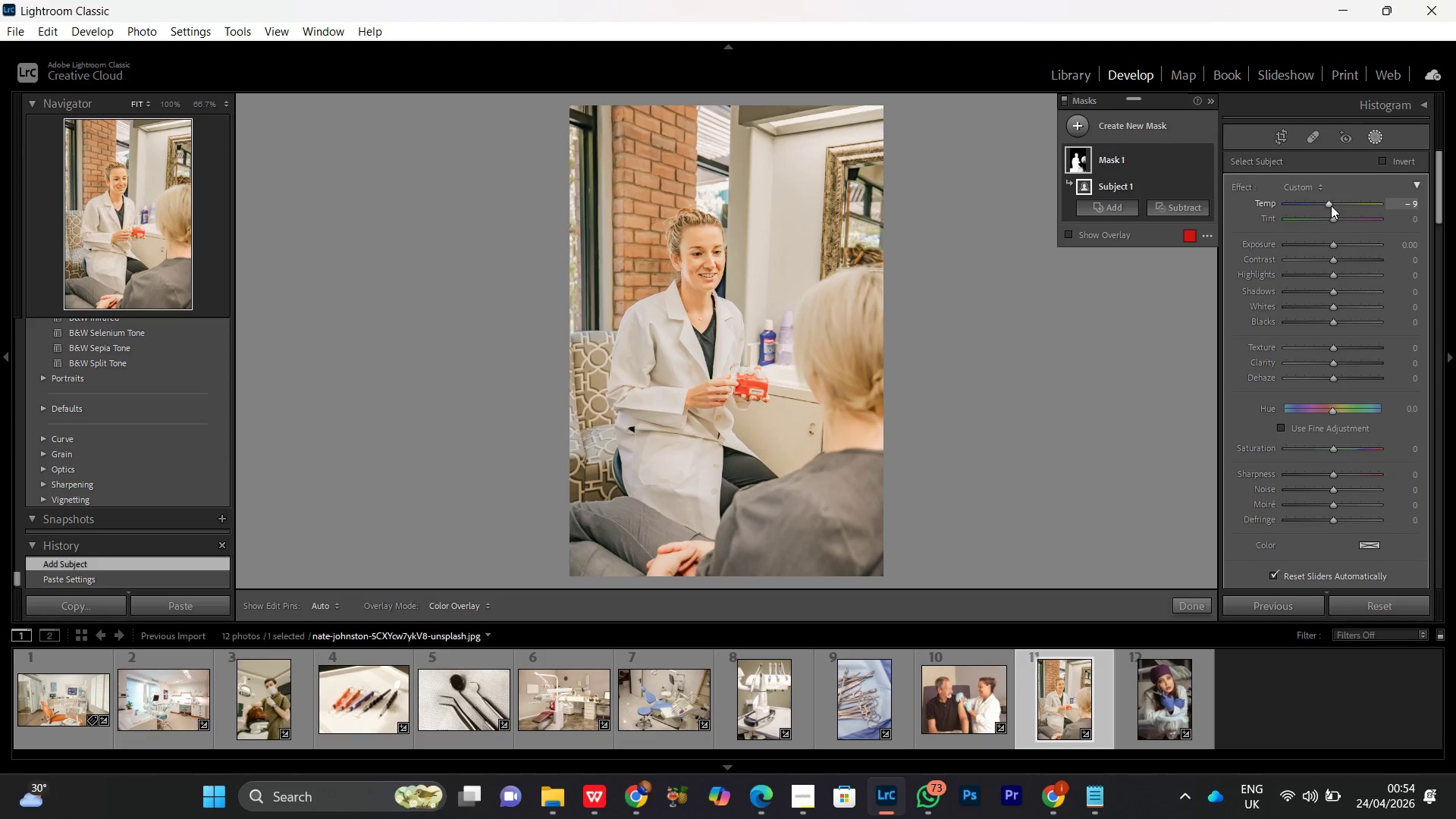 
scroll: coordinate [1331, 206], scroll_direction: down, amount: 1.0
 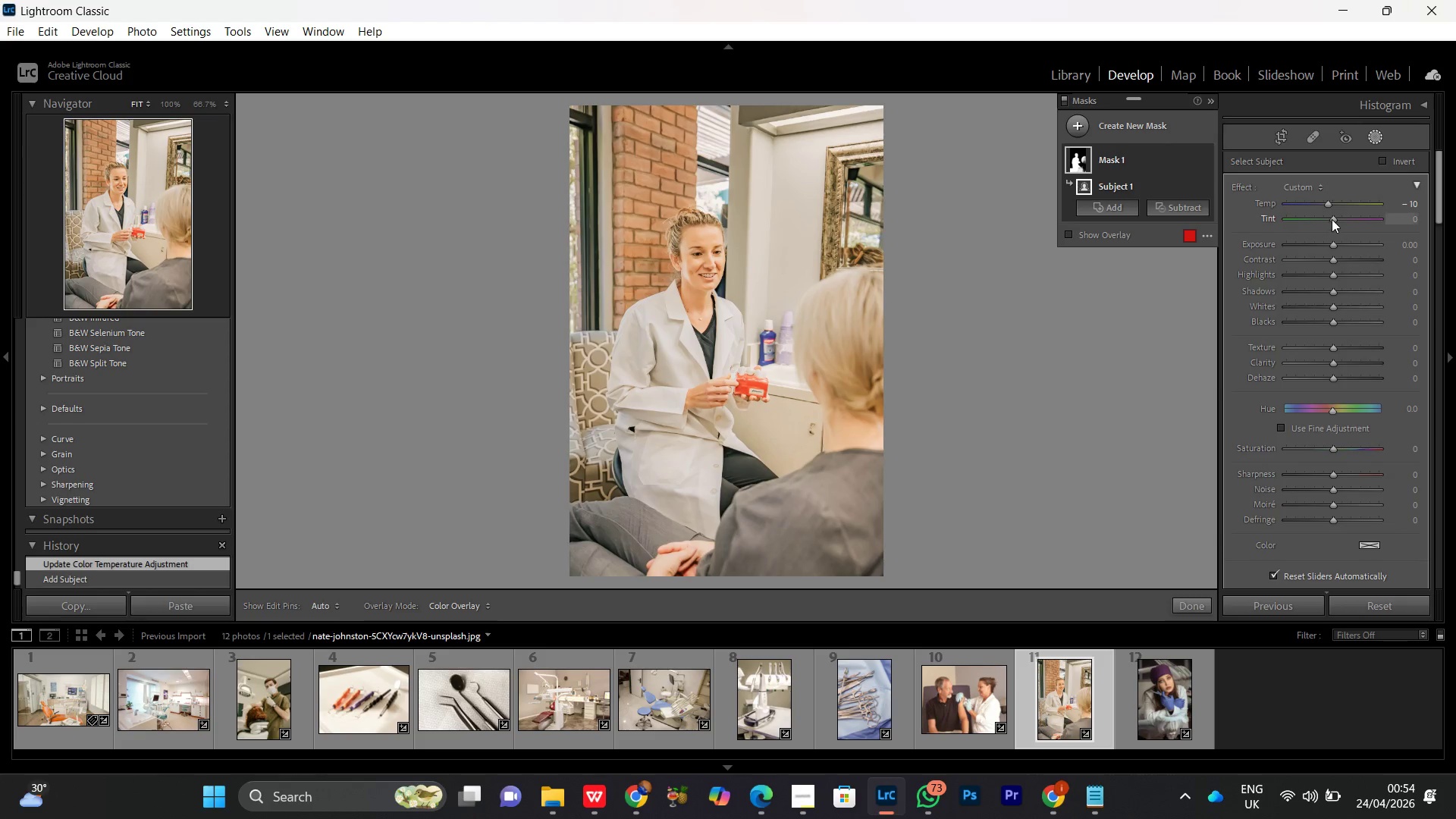 
left_click([1335, 219])
 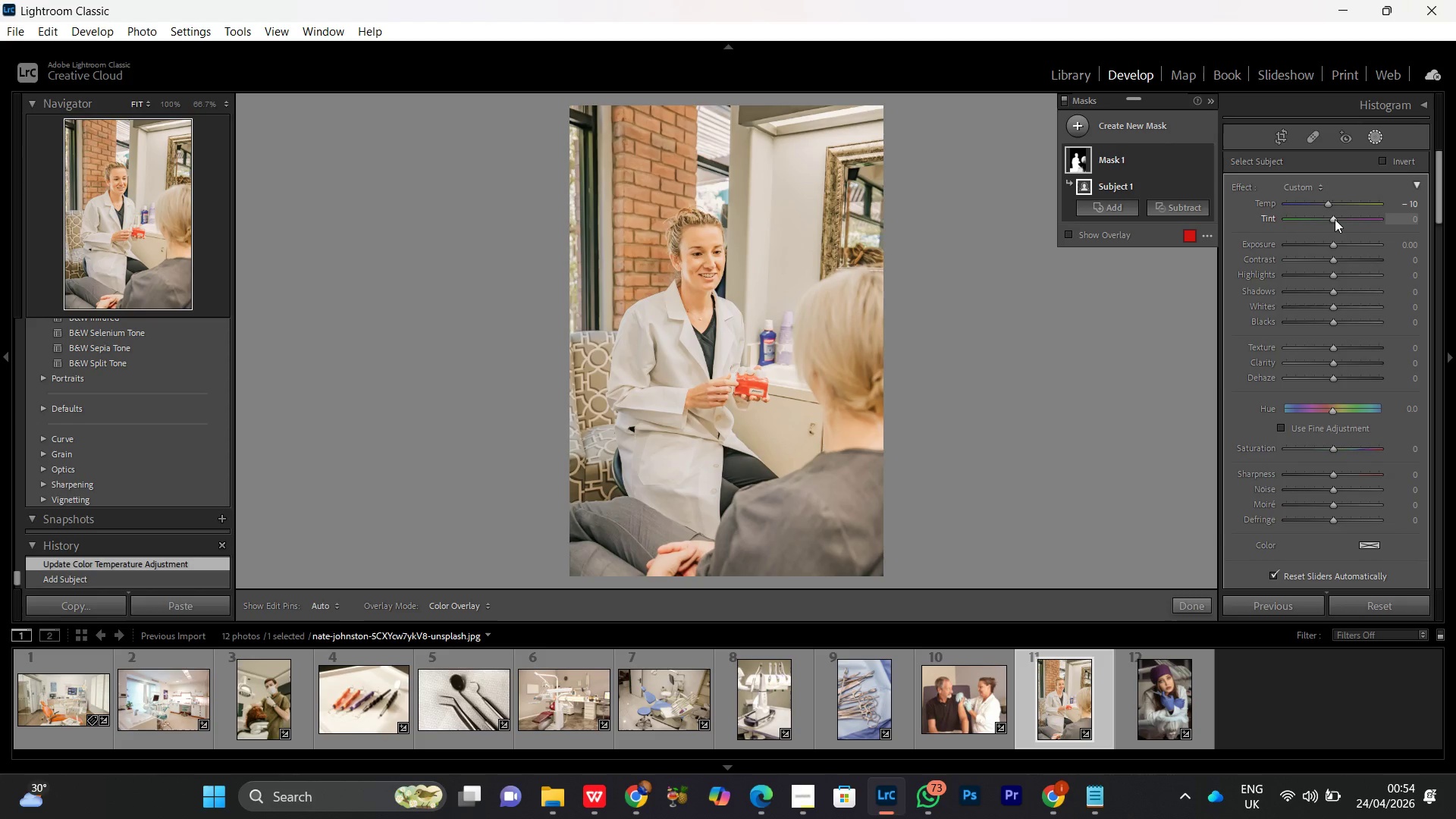 
scroll: coordinate [1335, 219], scroll_direction: up, amount: 5.0
 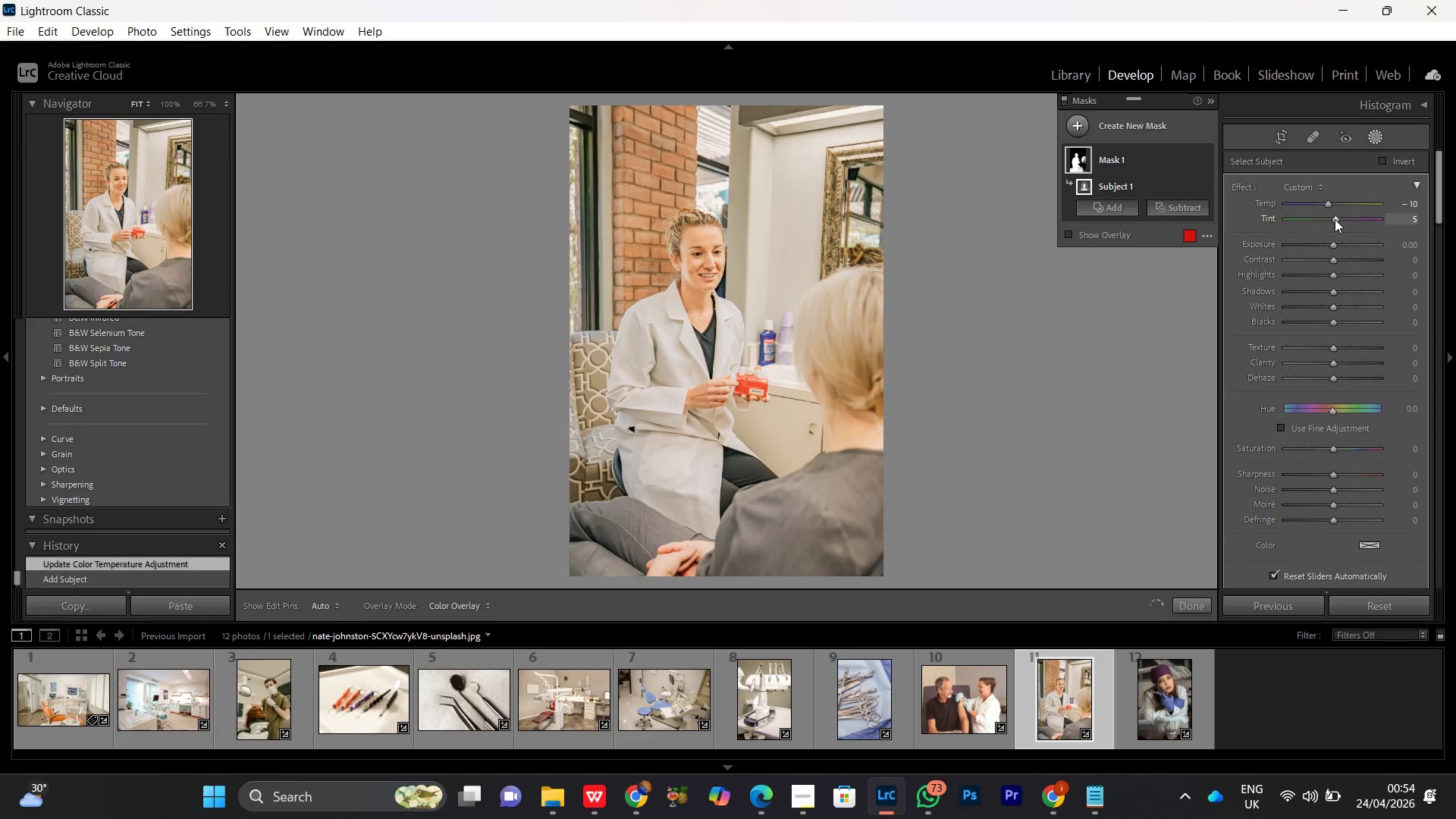 
scroll: coordinate [1335, 219], scroll_direction: down, amount: 1.0
 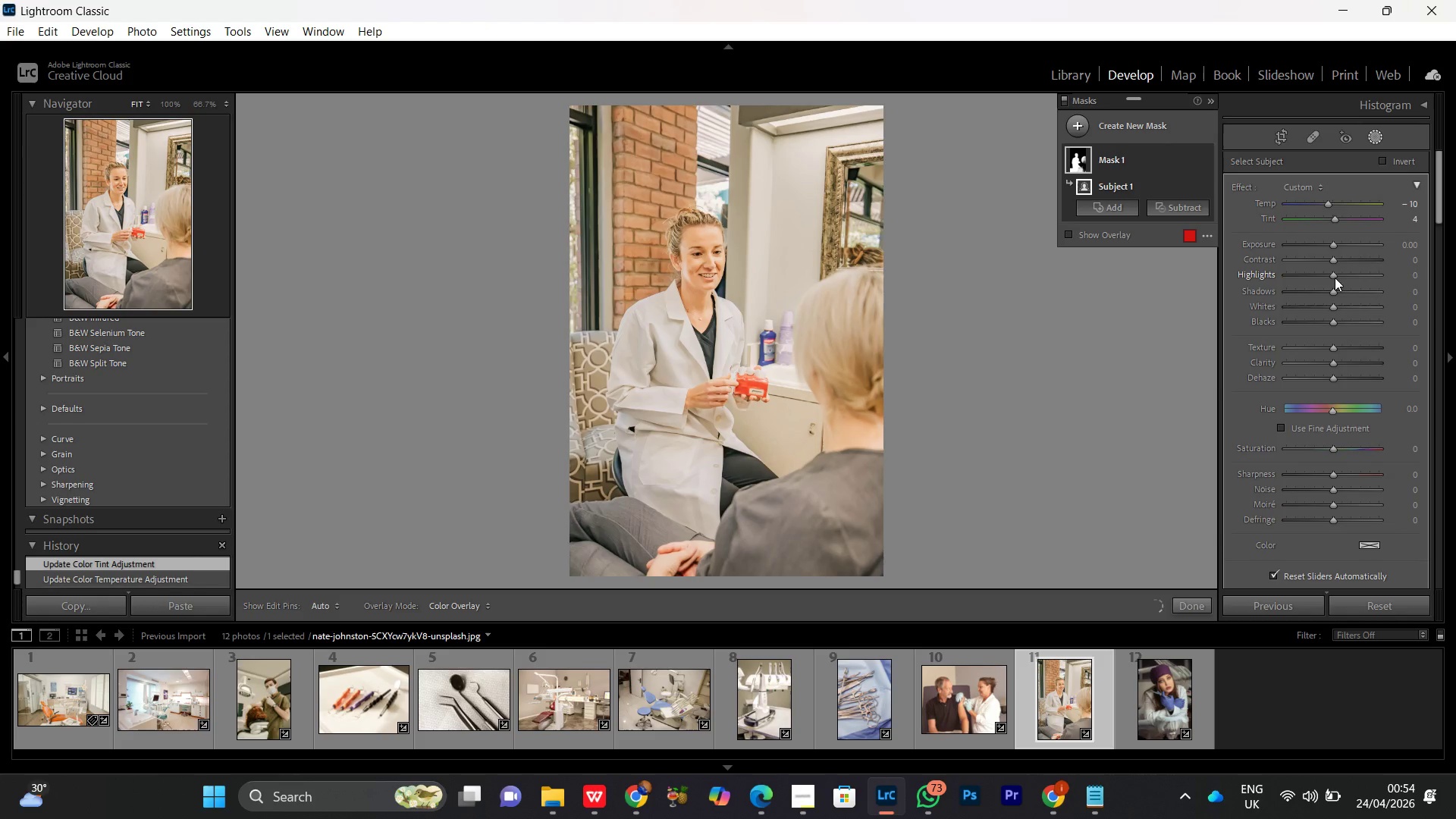 
left_click([1335, 275])
 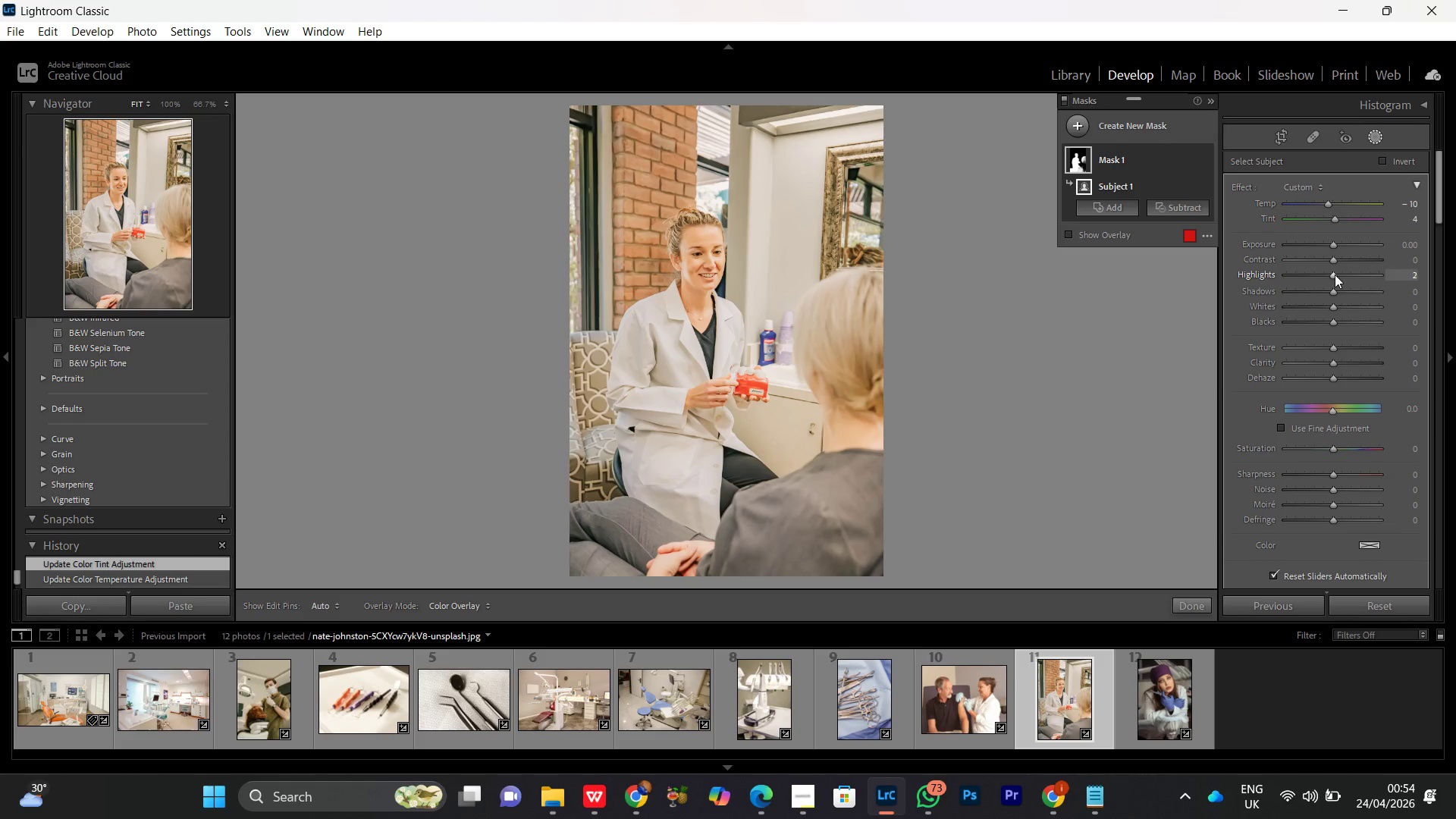 
scroll: coordinate [1335, 275], scroll_direction: up, amount: 8.0
 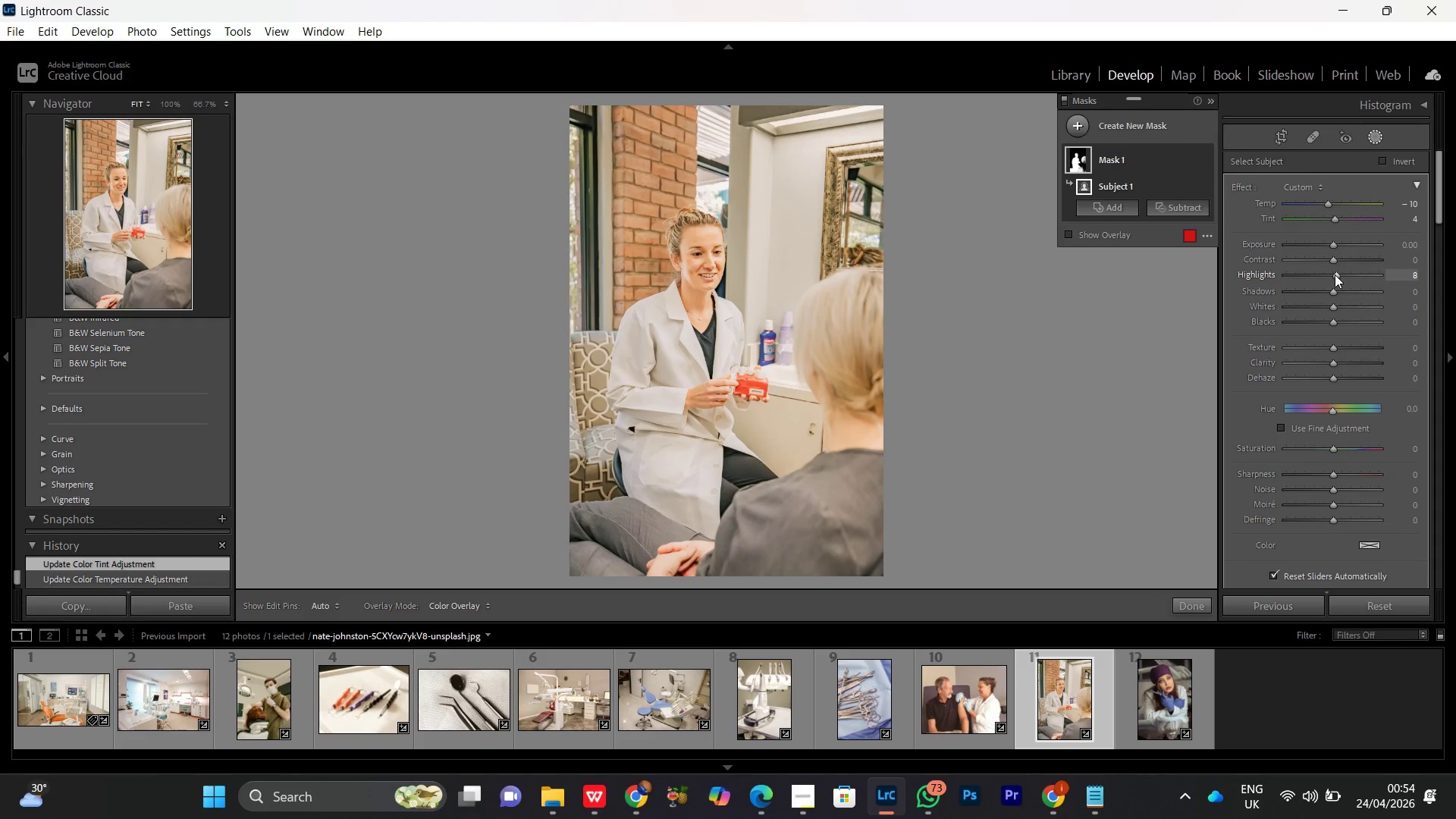 
scroll: coordinate [1335, 275], scroll_direction: down, amount: 1.0
 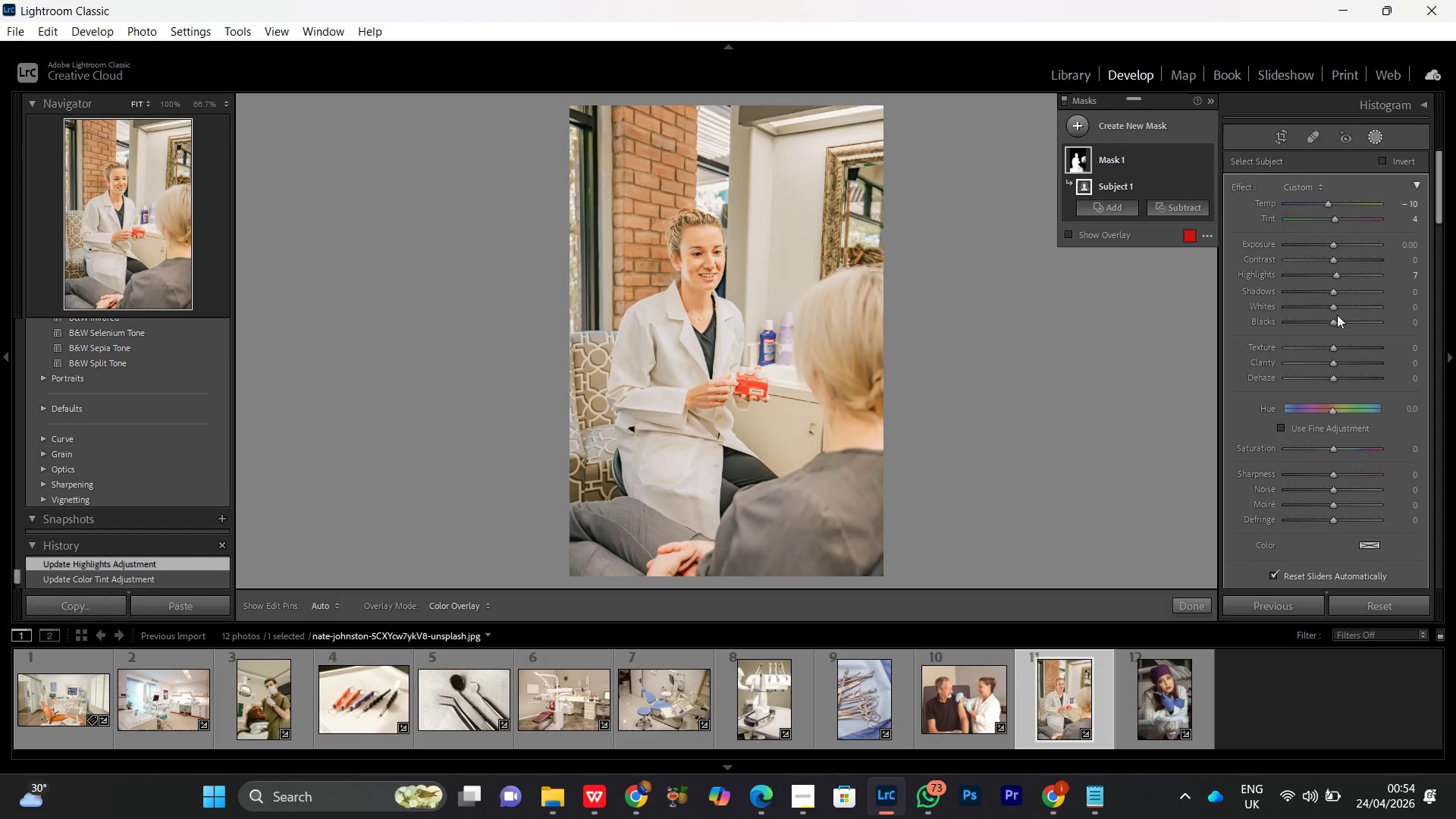 
left_click([1334, 305])
 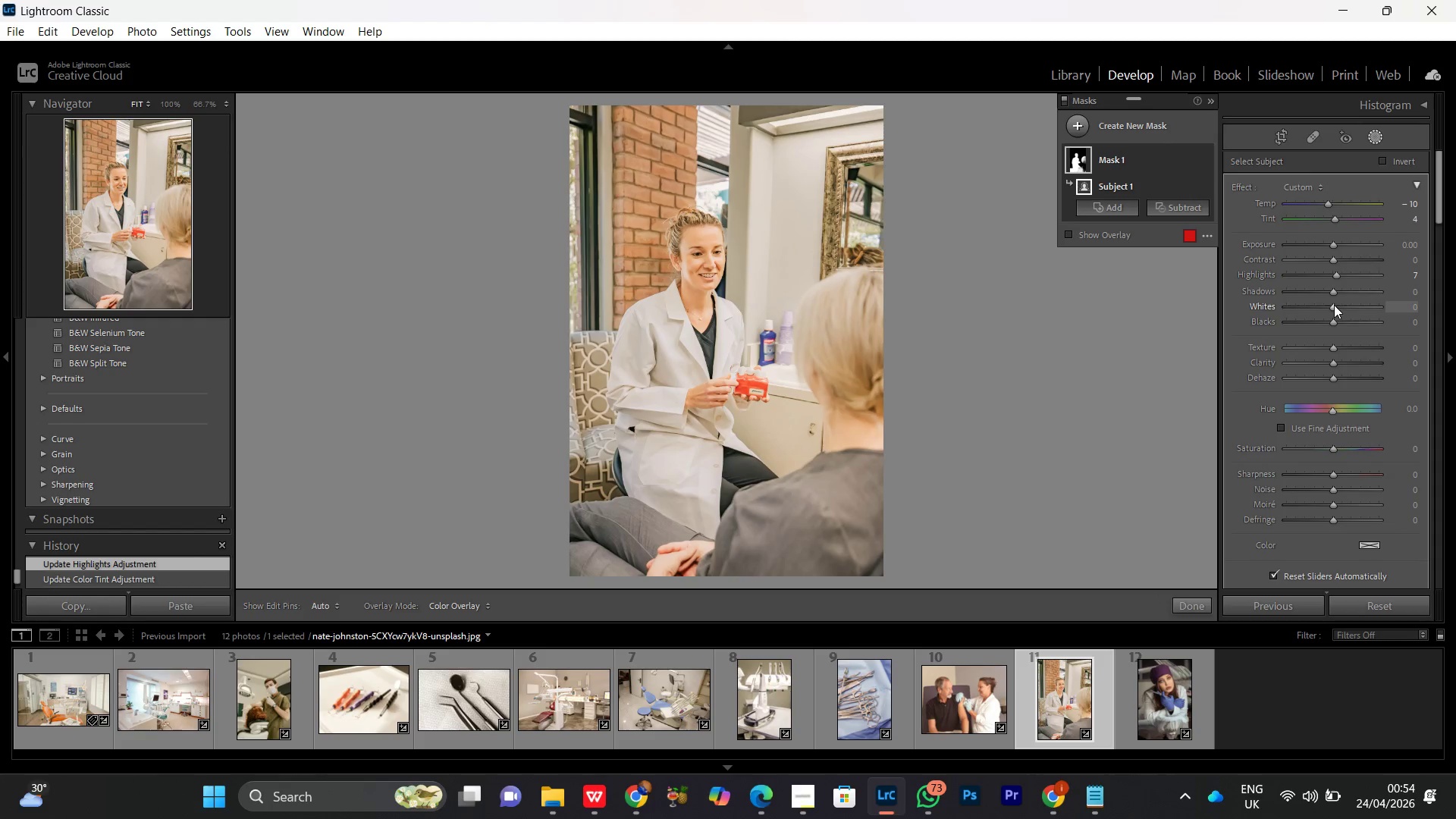 
scroll: coordinate [1334, 305], scroll_direction: up, amount: 8.0
 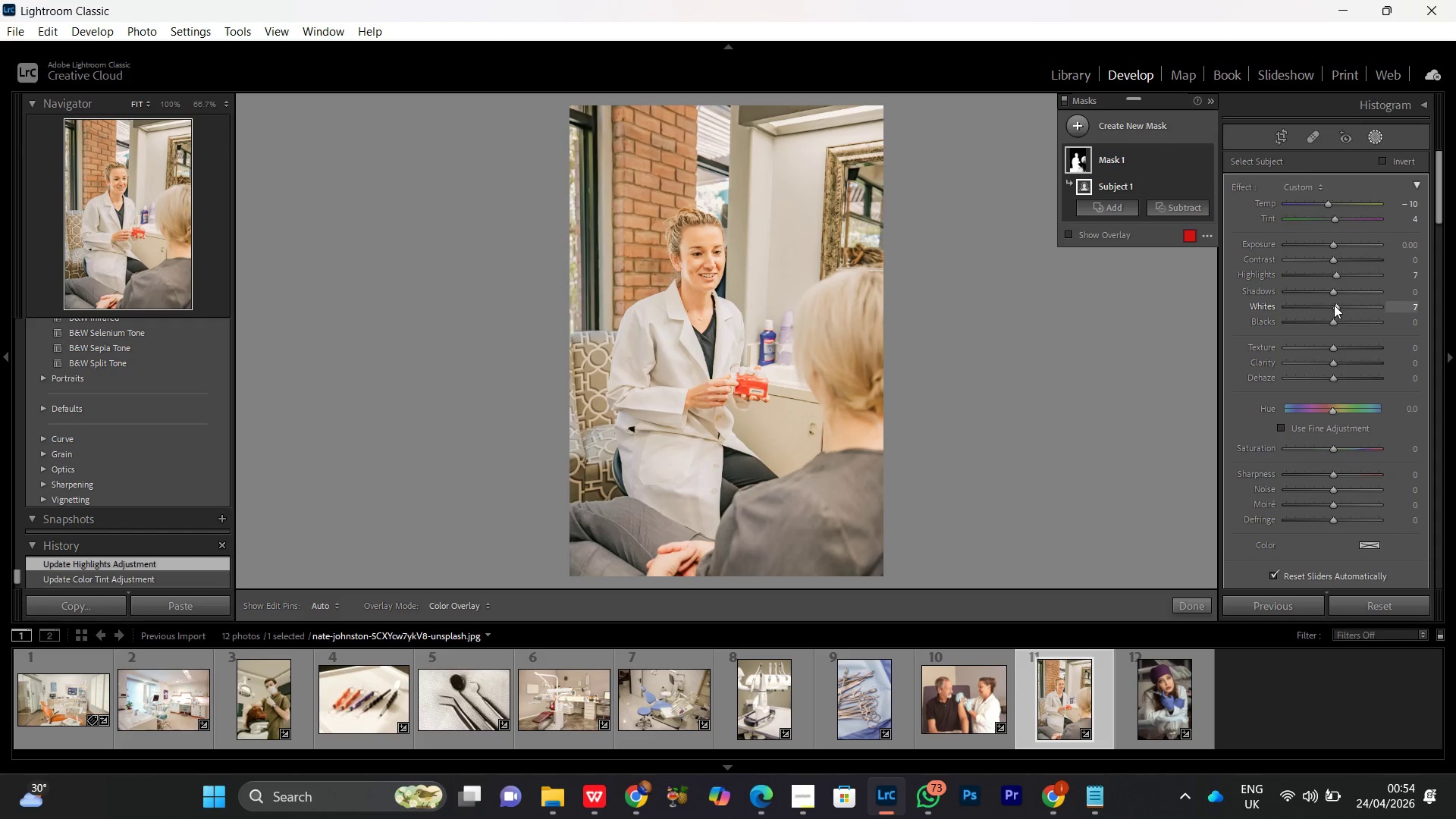 
scroll: coordinate [1334, 305], scroll_direction: down, amount: 1.0
 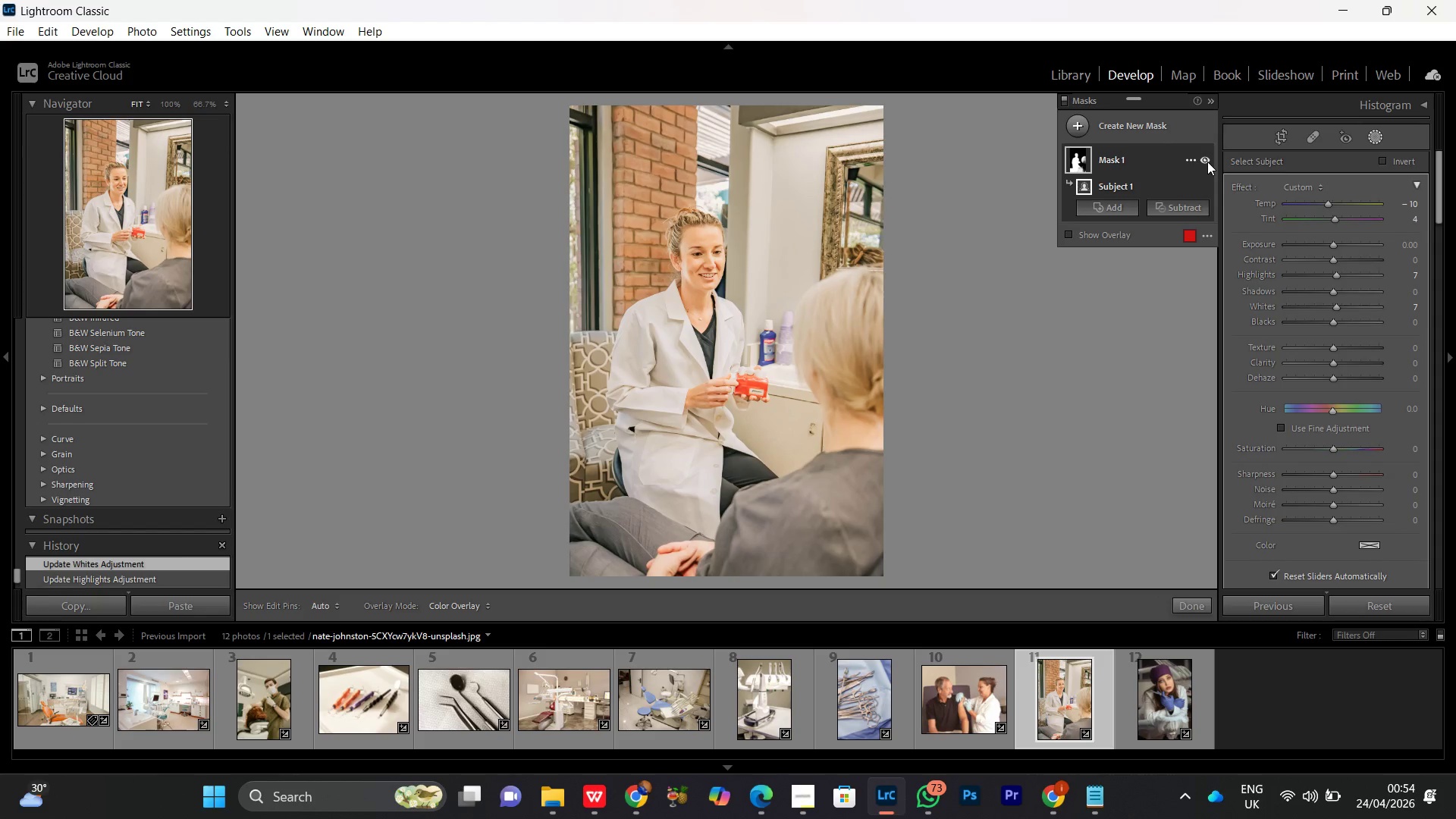 
left_click([1203, 159])
 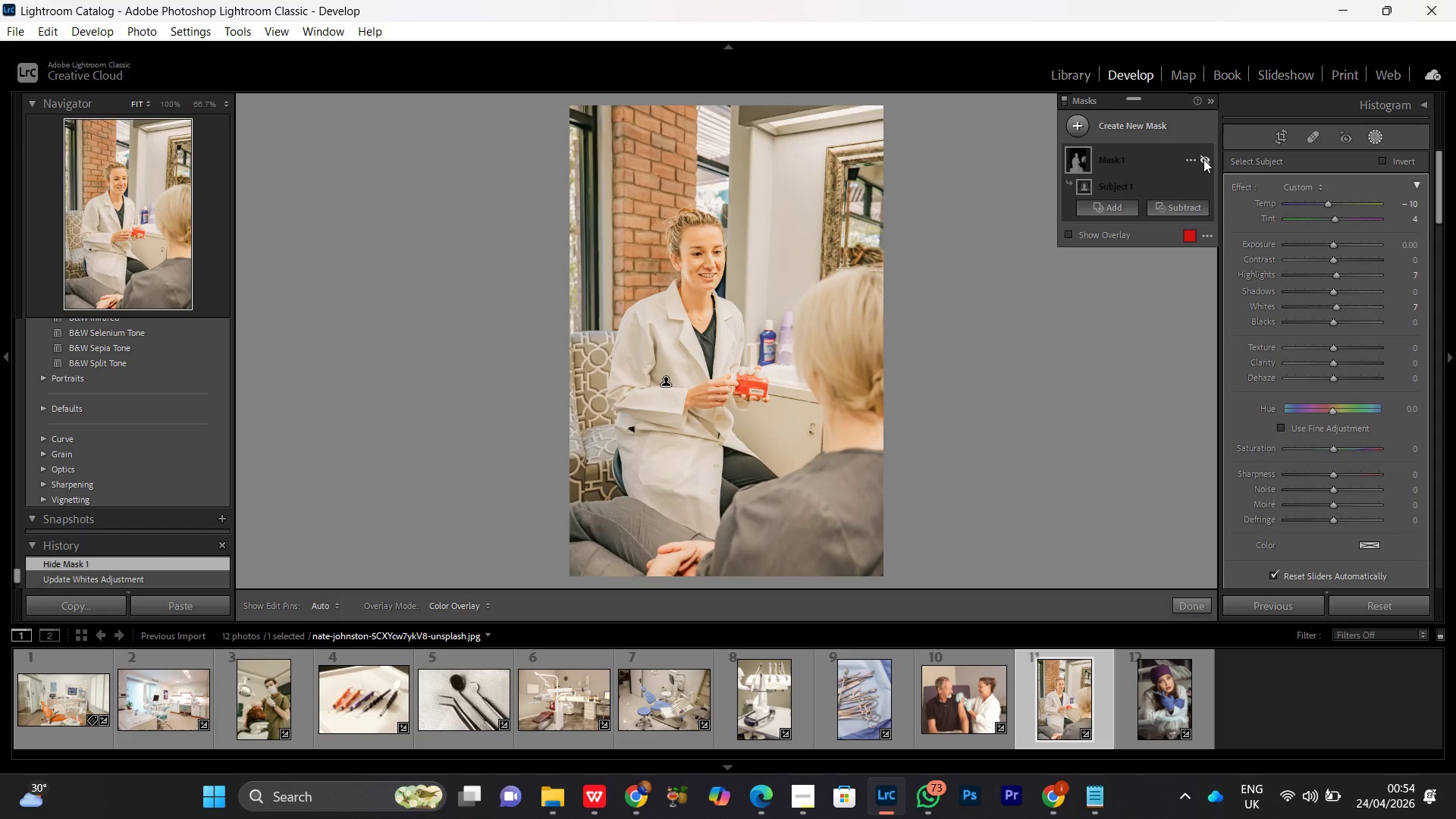 
left_click([1203, 159])
 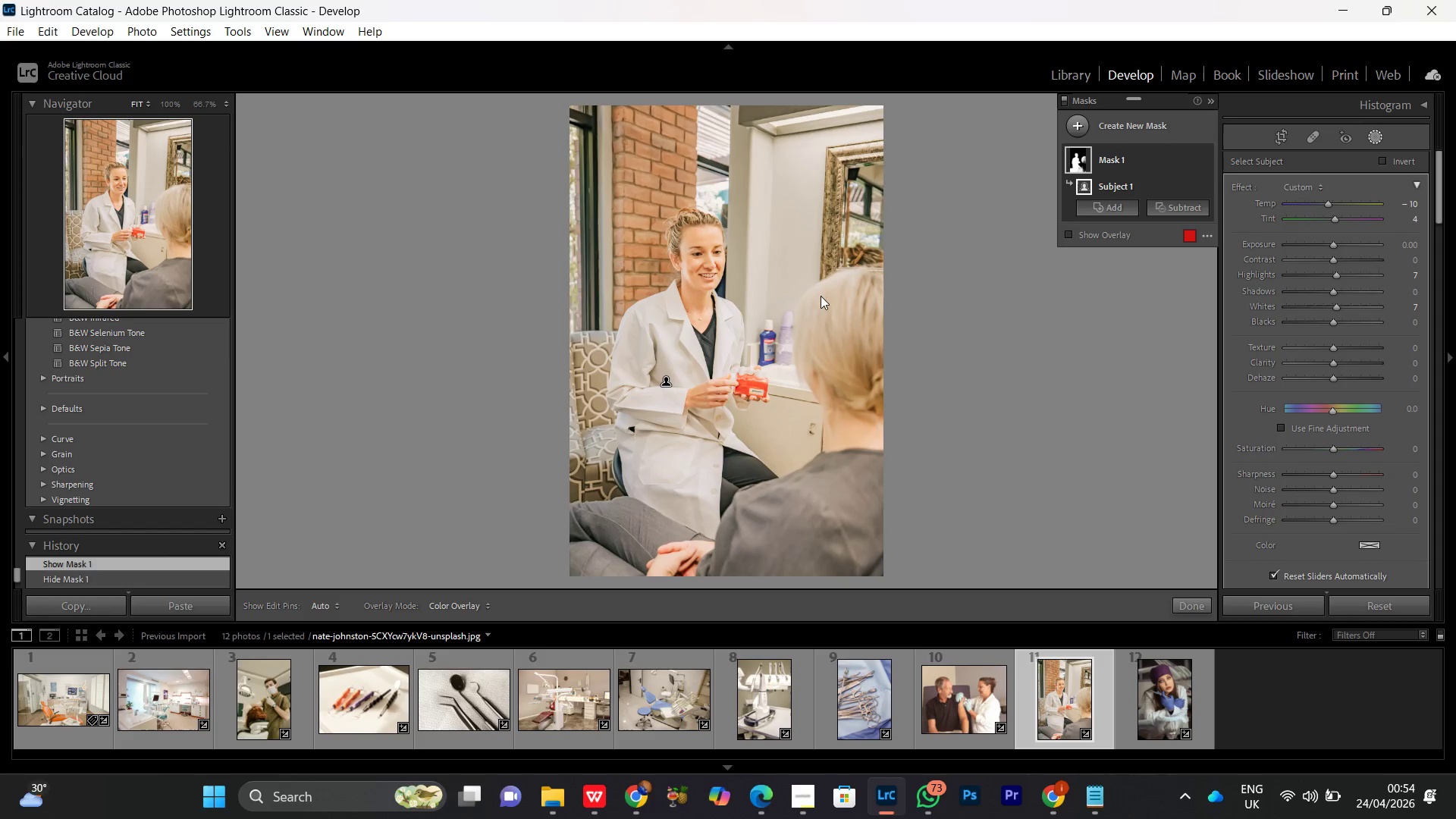 
key(Control+Equal)
 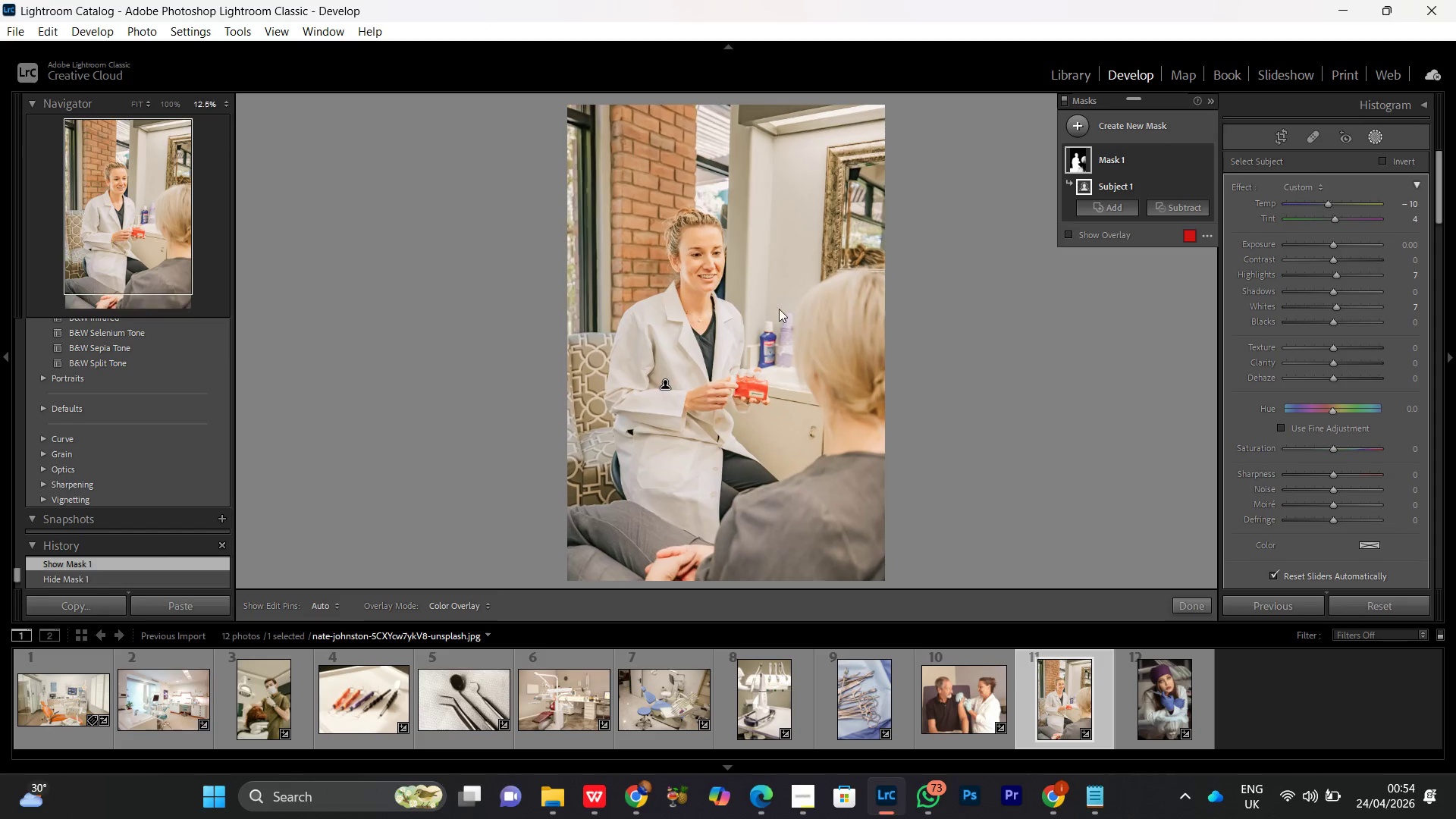 
key(Control+Equal)
 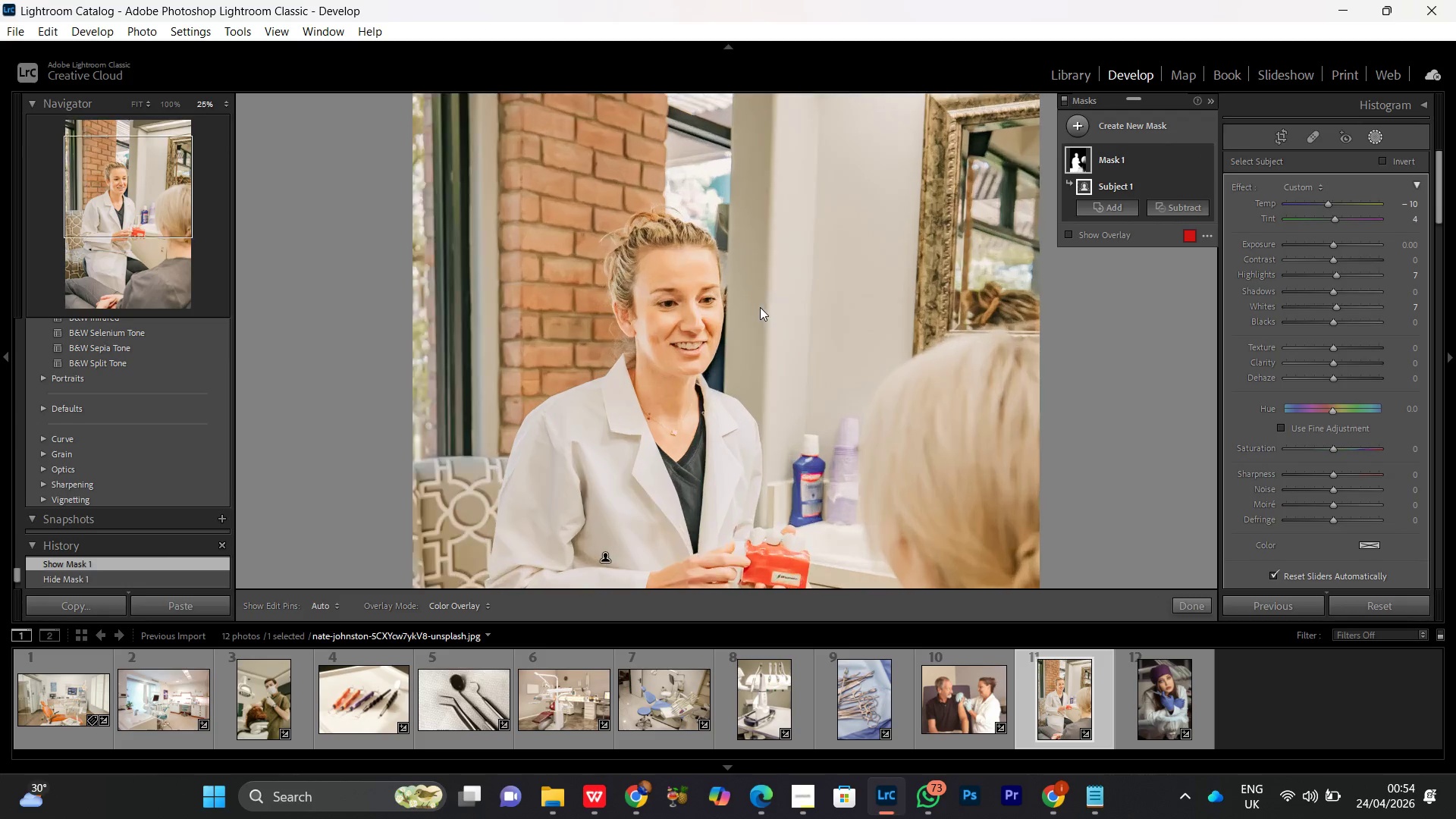 
key(Control+Equal)
 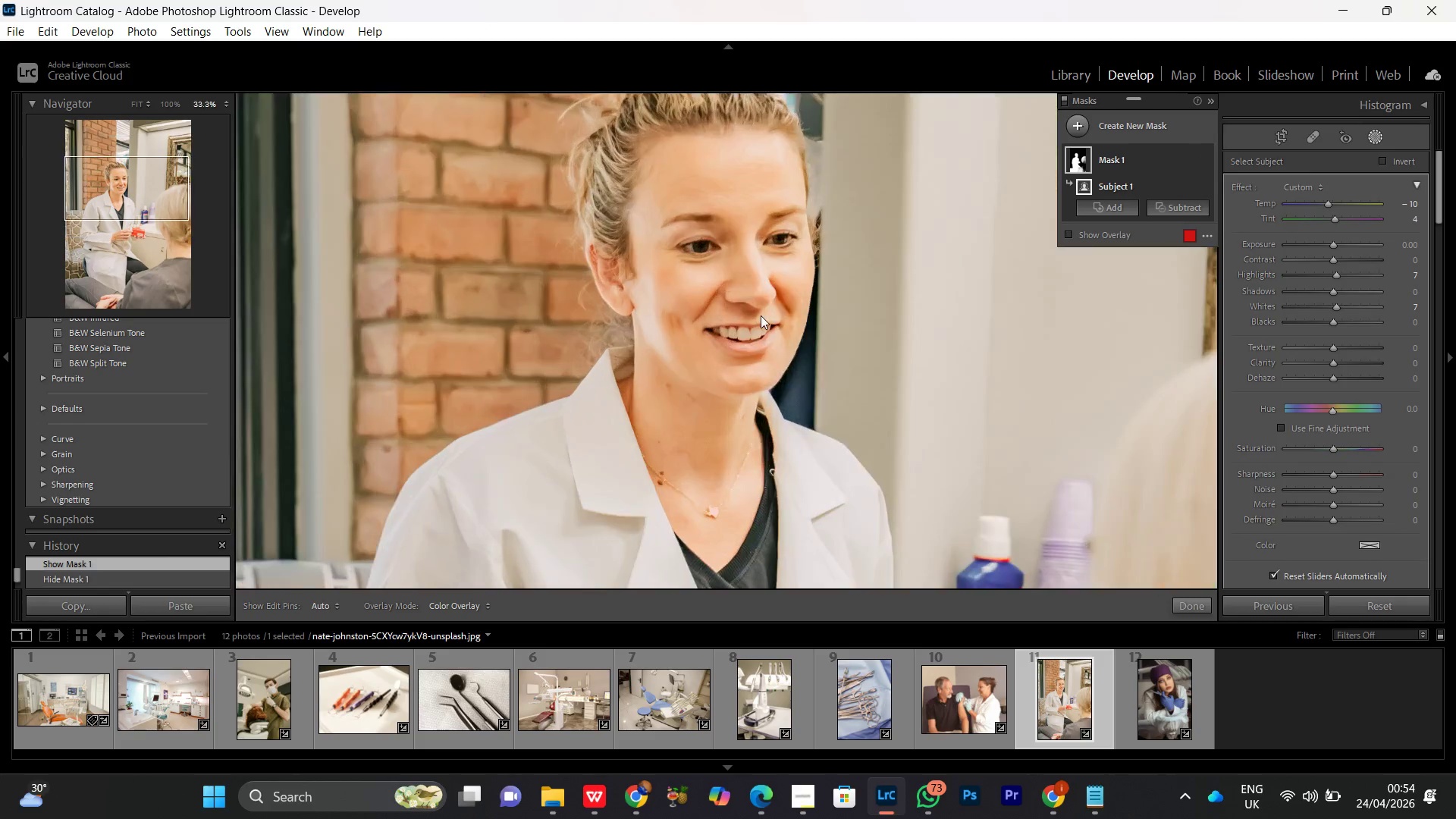 
key(Control+Equal)
 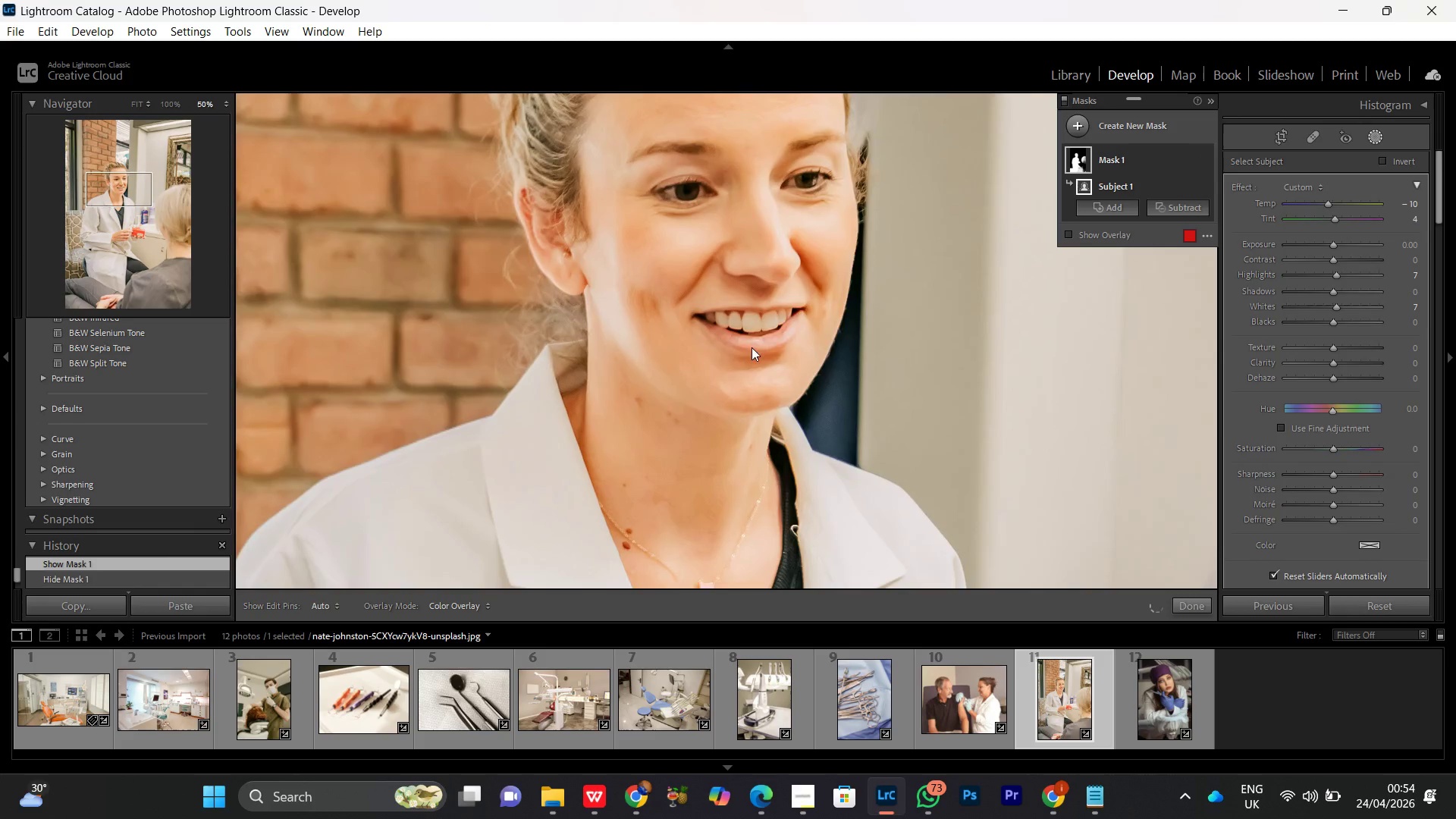 
key(Control+Equal)
 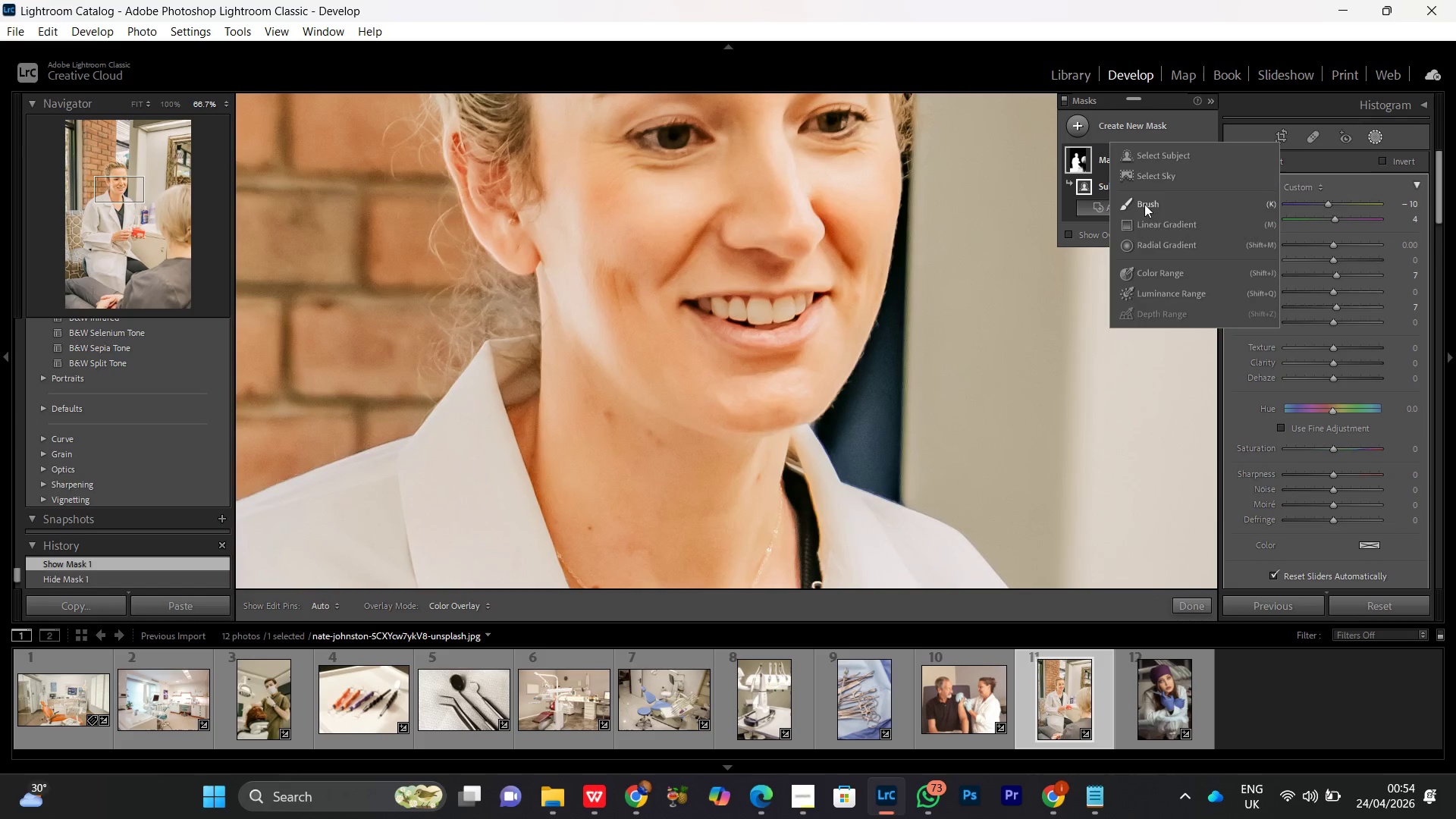 
left_click([1144, 202])
 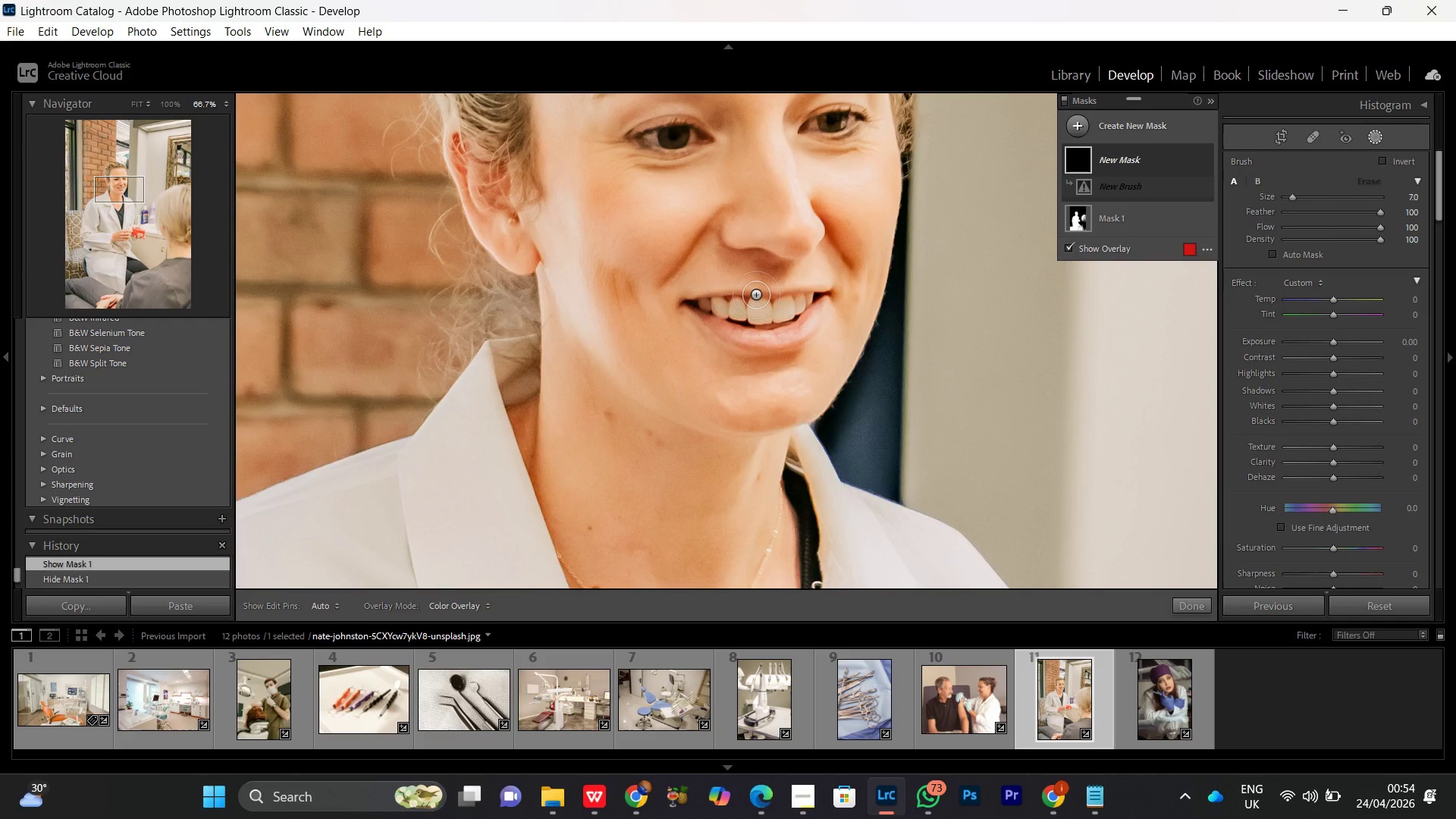 
key(Control+Equal)
 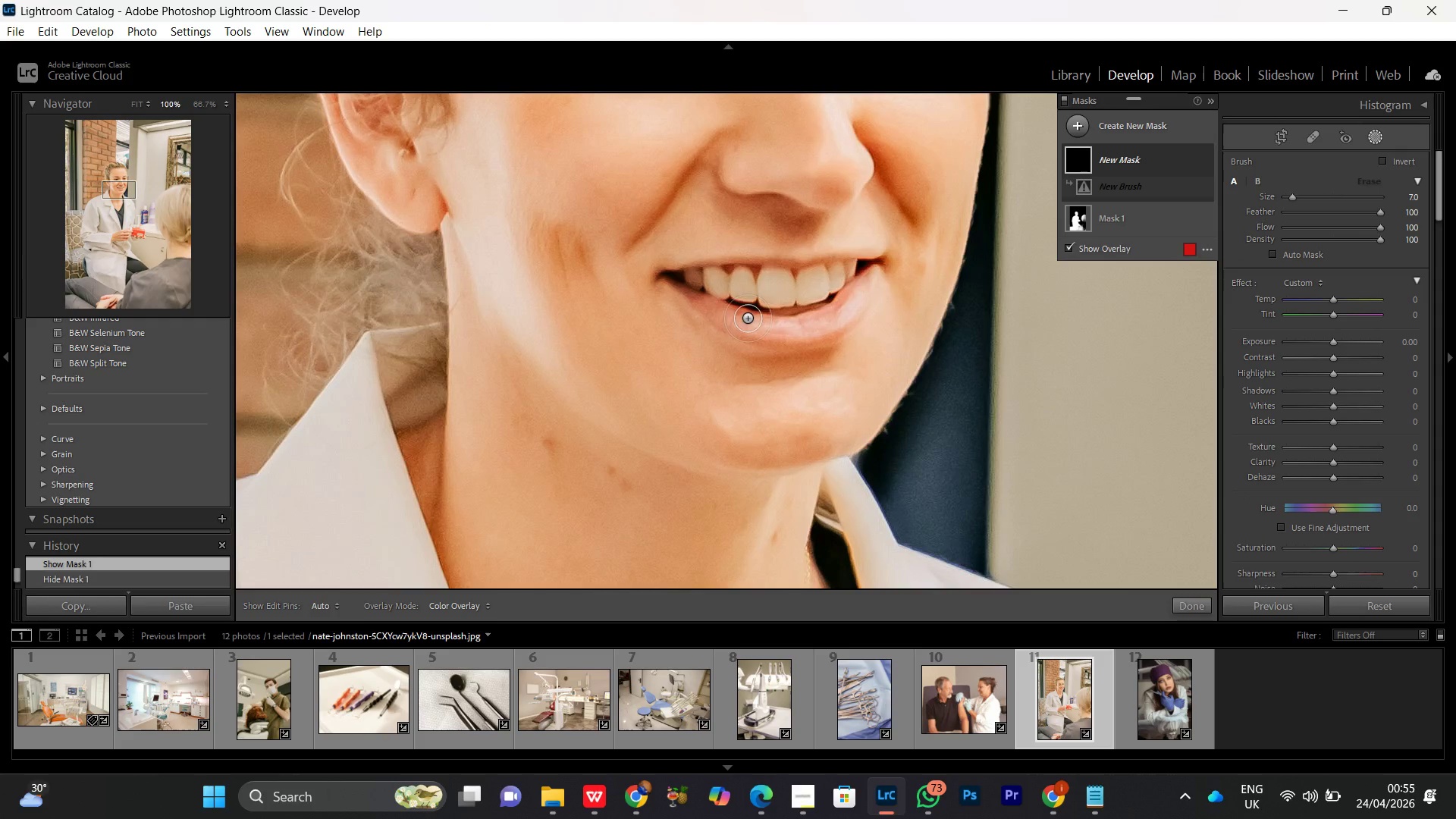 
key(Control+Equal)
 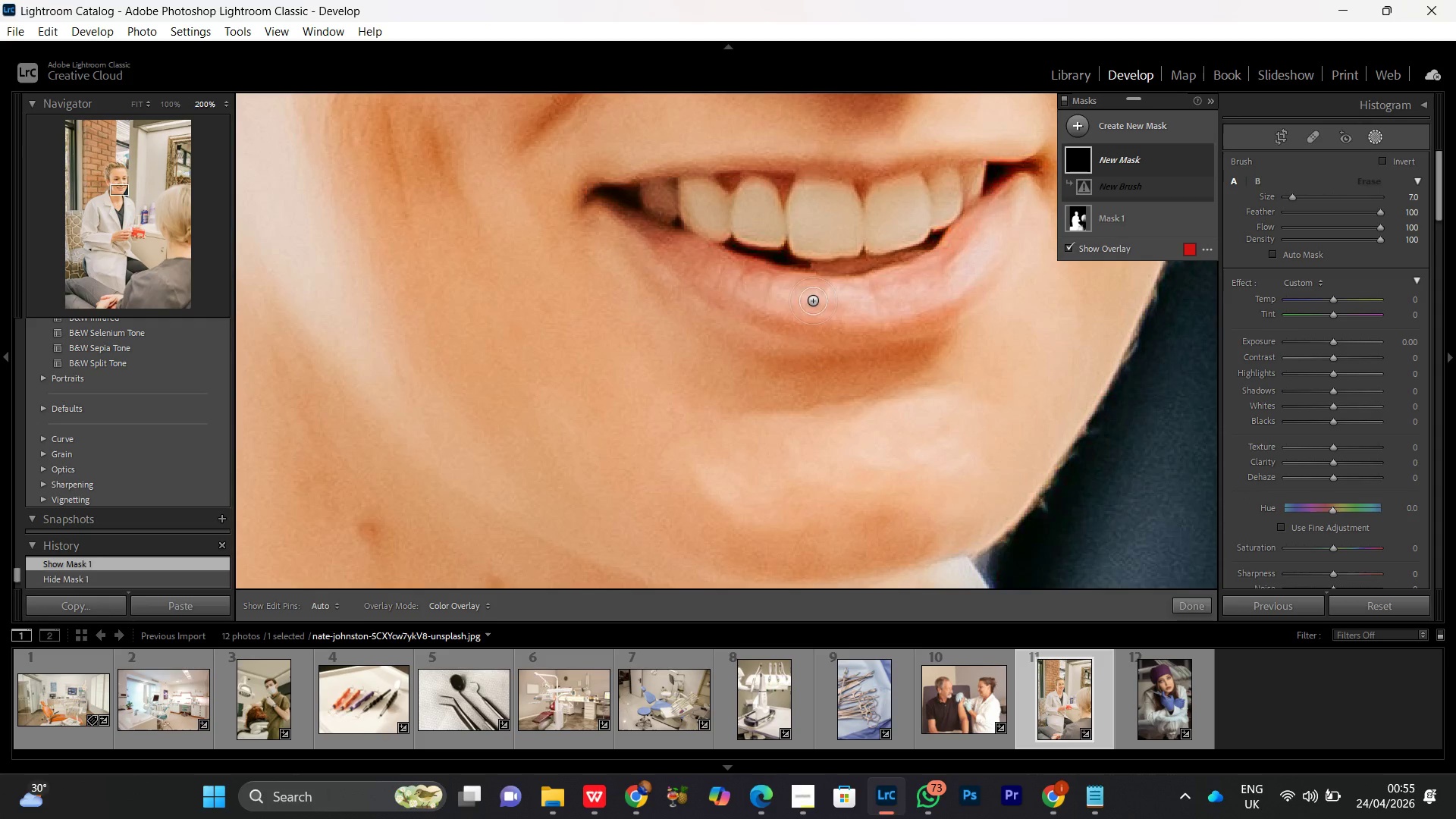 
hold_key(key=Space, duration=0.62)
 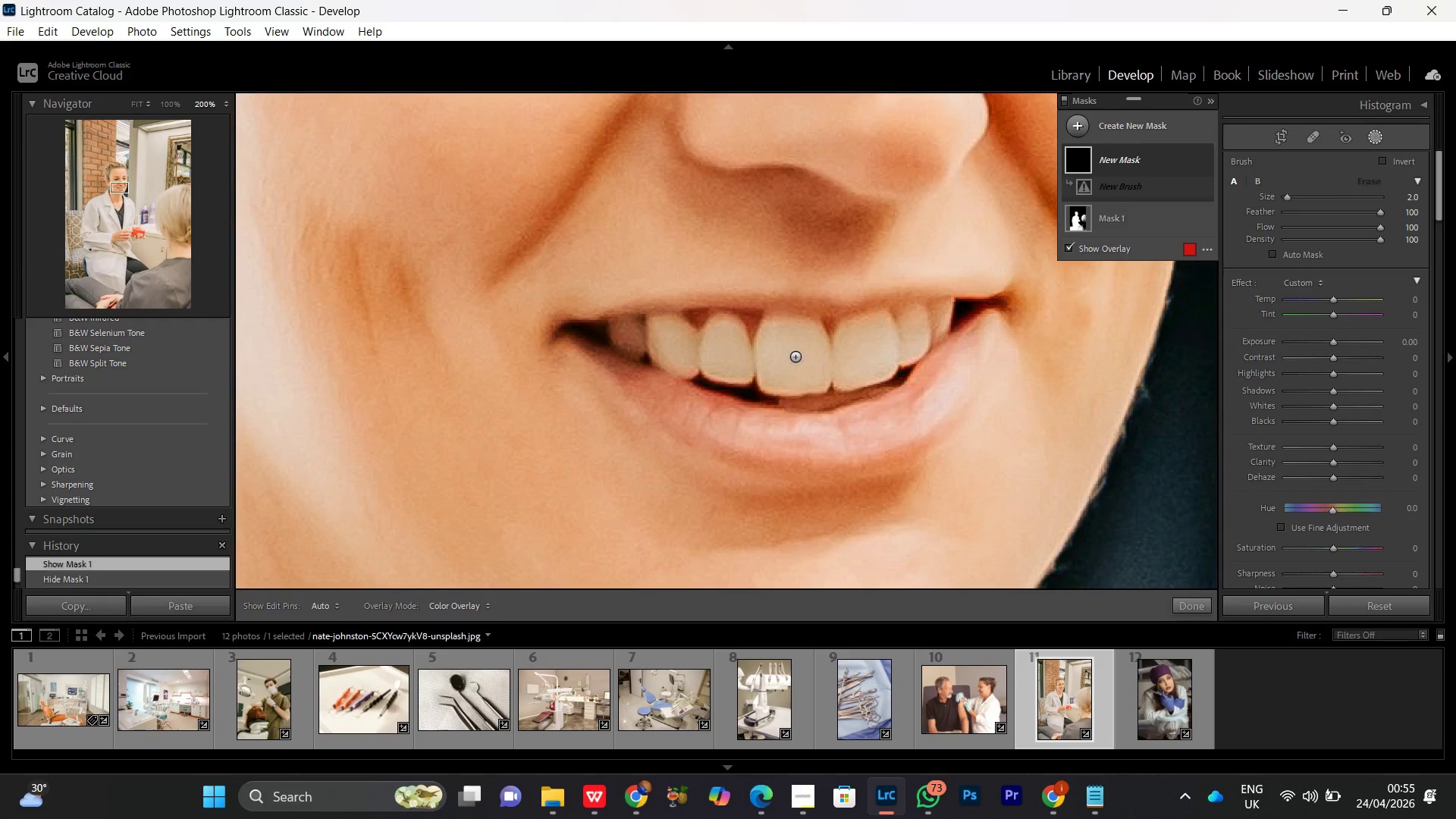 
left_click_drag(start_coordinate=[810, 271], to_coordinate=[778, 408])
 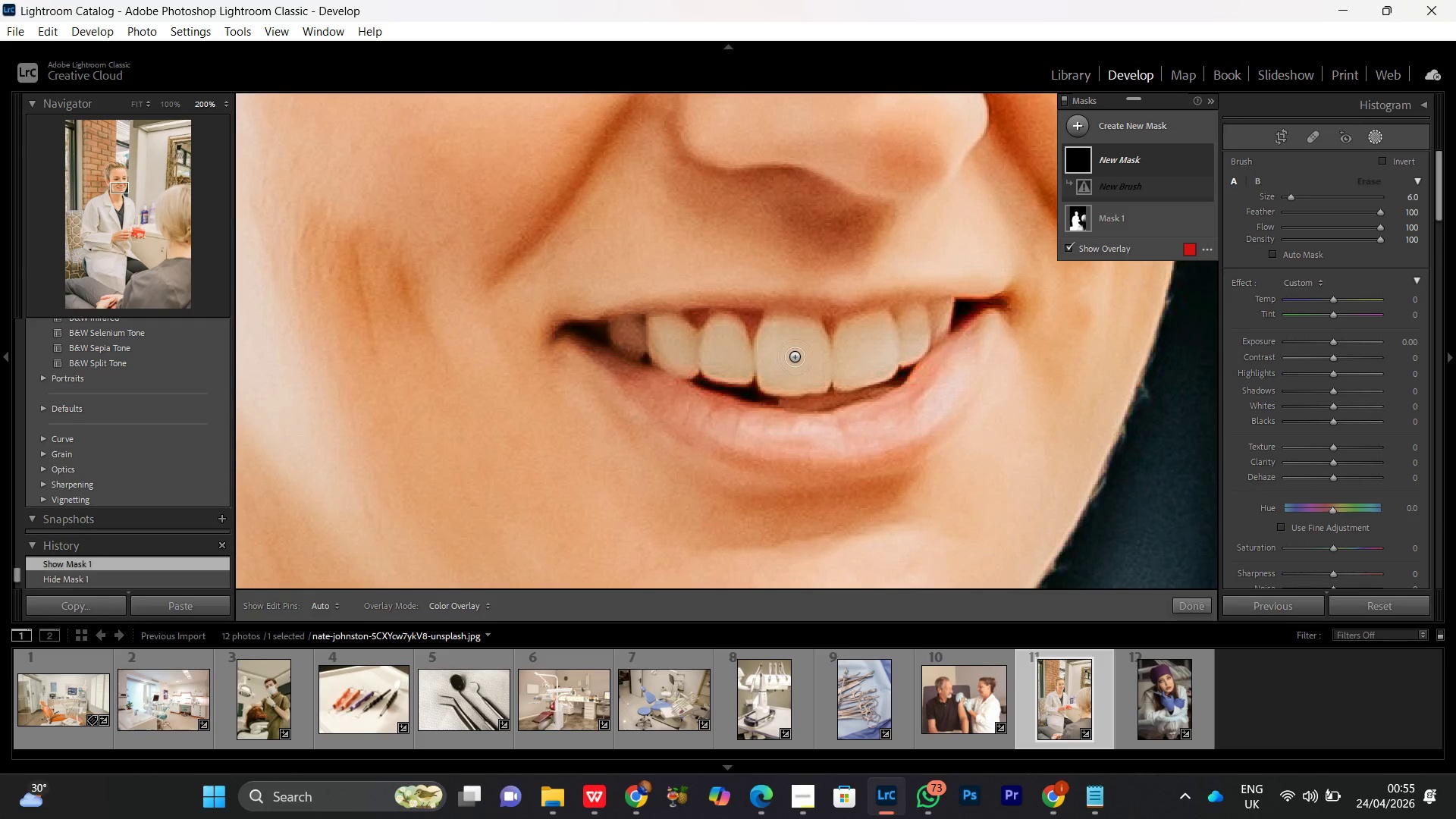 
scroll: coordinate [795, 357], scroll_direction: down, amount: 1.0
 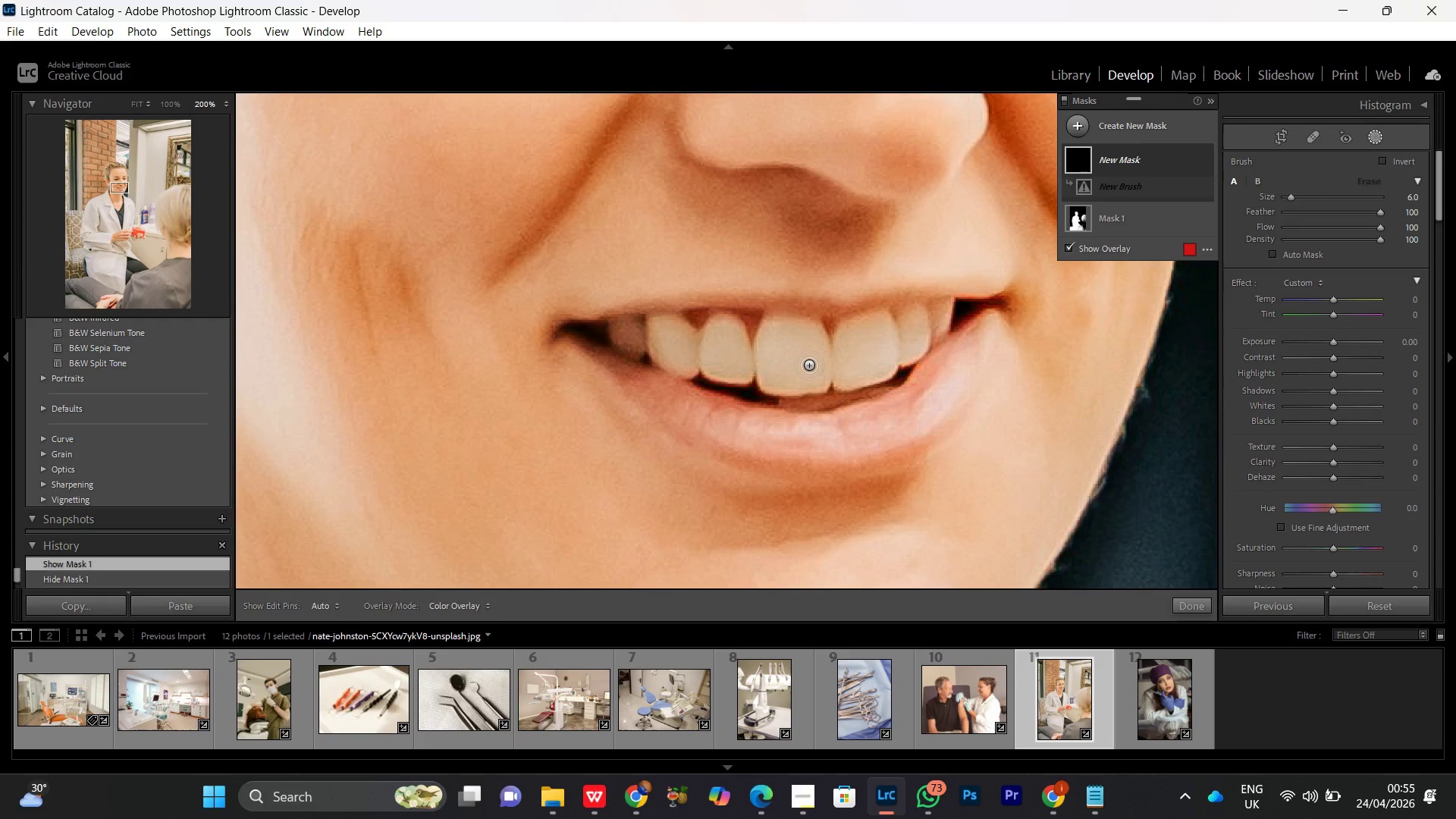 
left_click_drag(start_coordinate=[815, 371], to_coordinate=[622, 329])
 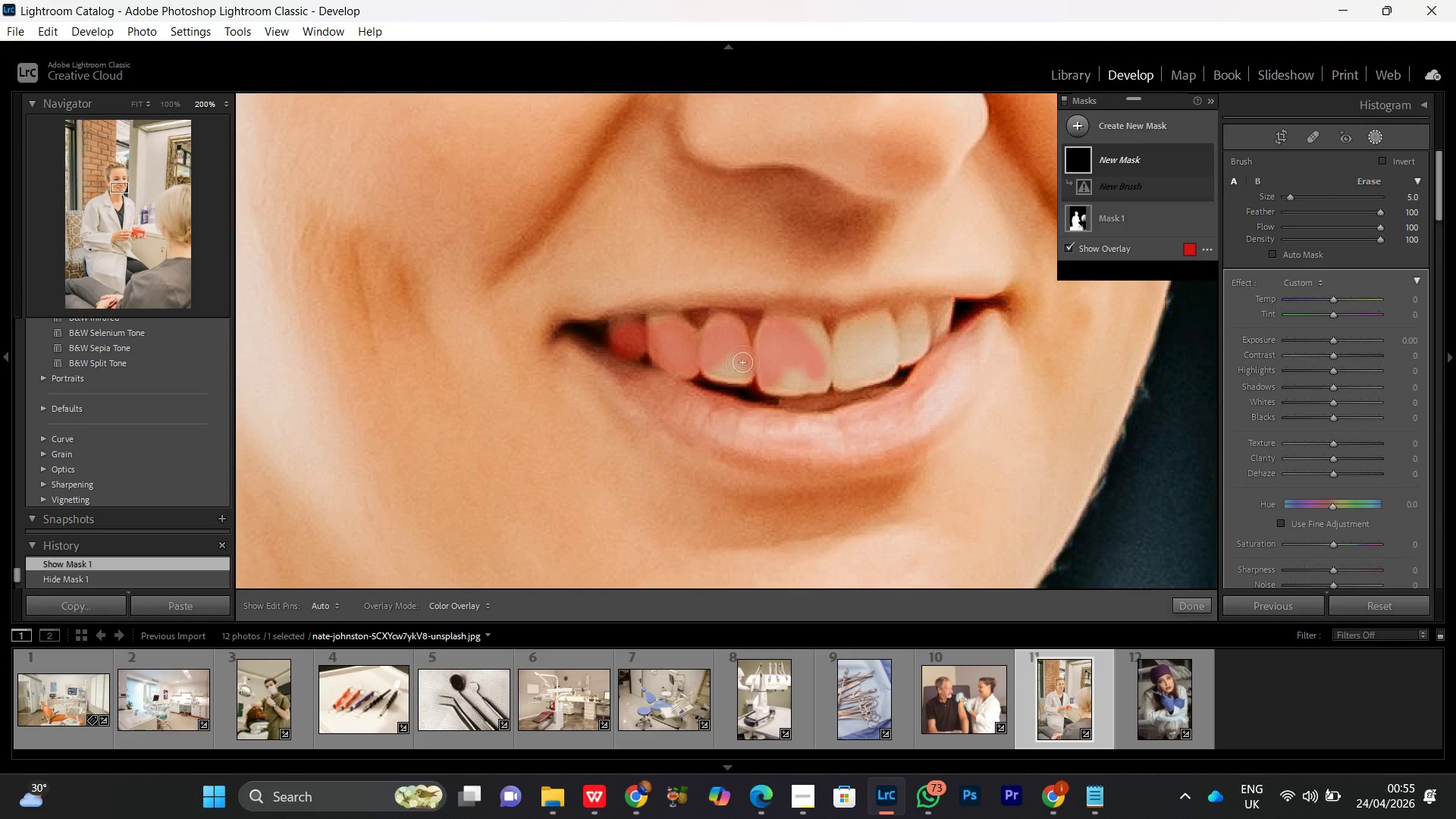 
scroll: coordinate [808, 364], scroll_direction: down, amount: 1.0
 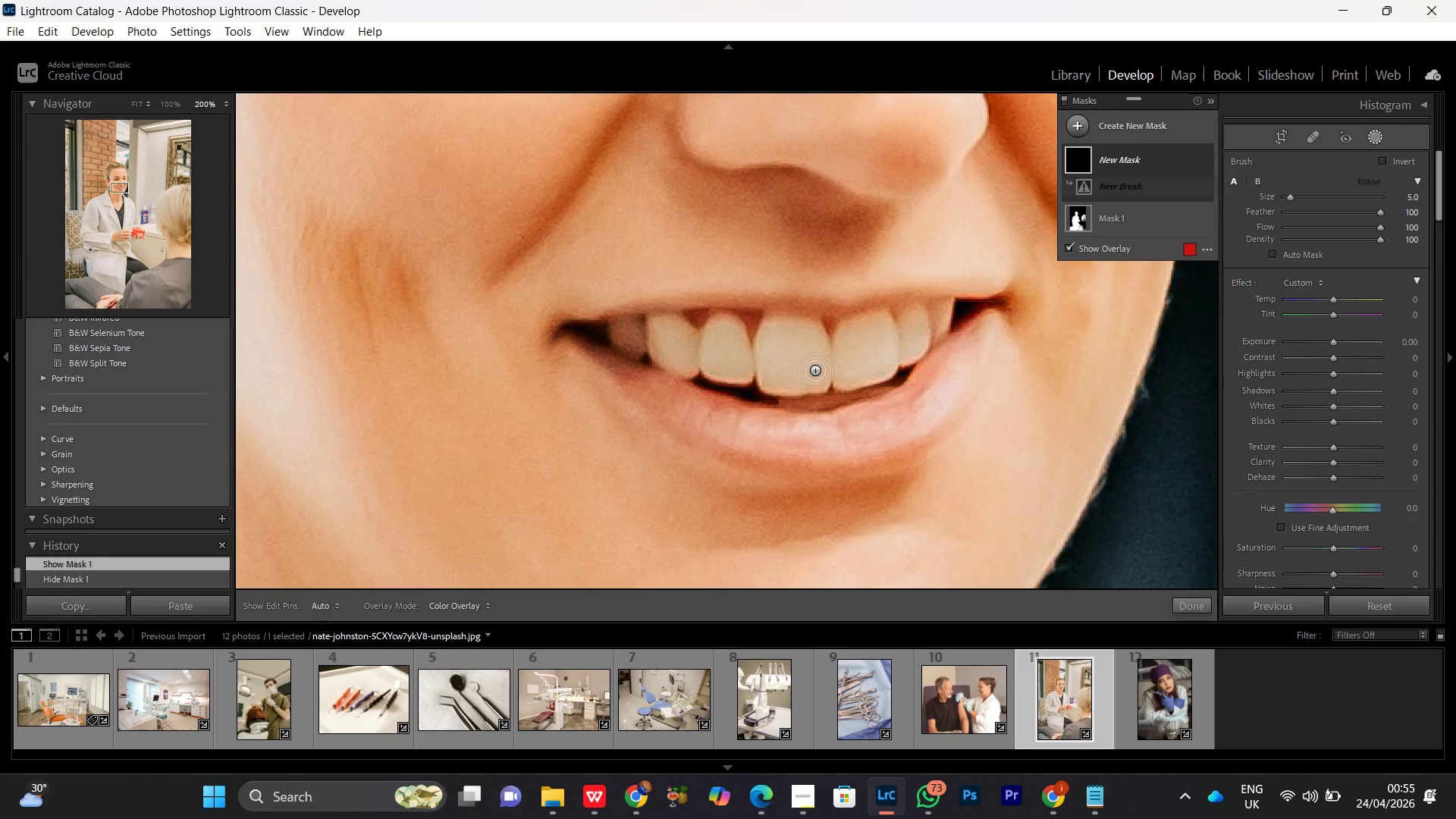 
left_click_drag(start_coordinate=[742, 362], to_coordinate=[855, 344])
 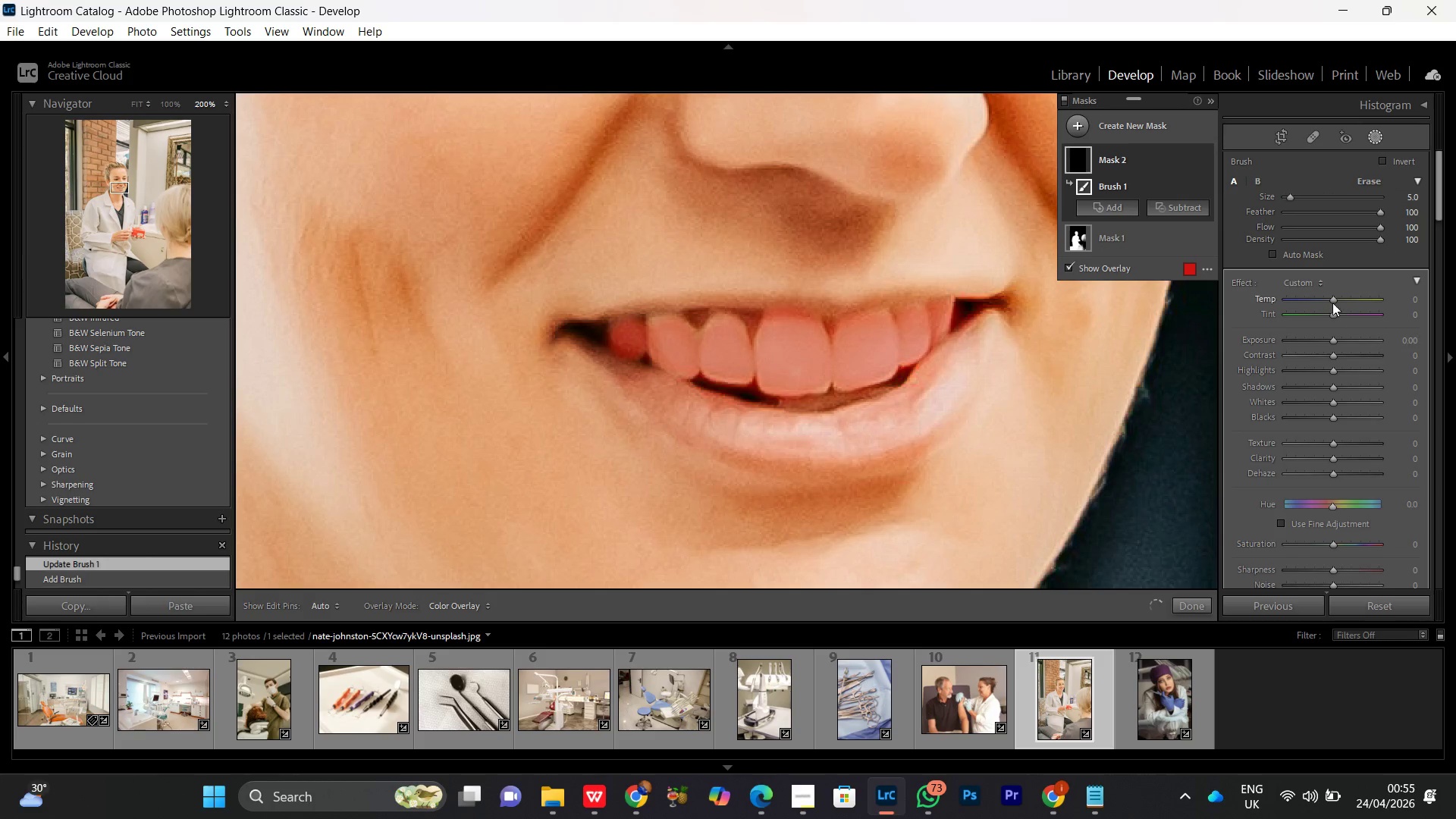 
left_click([1332, 302])
 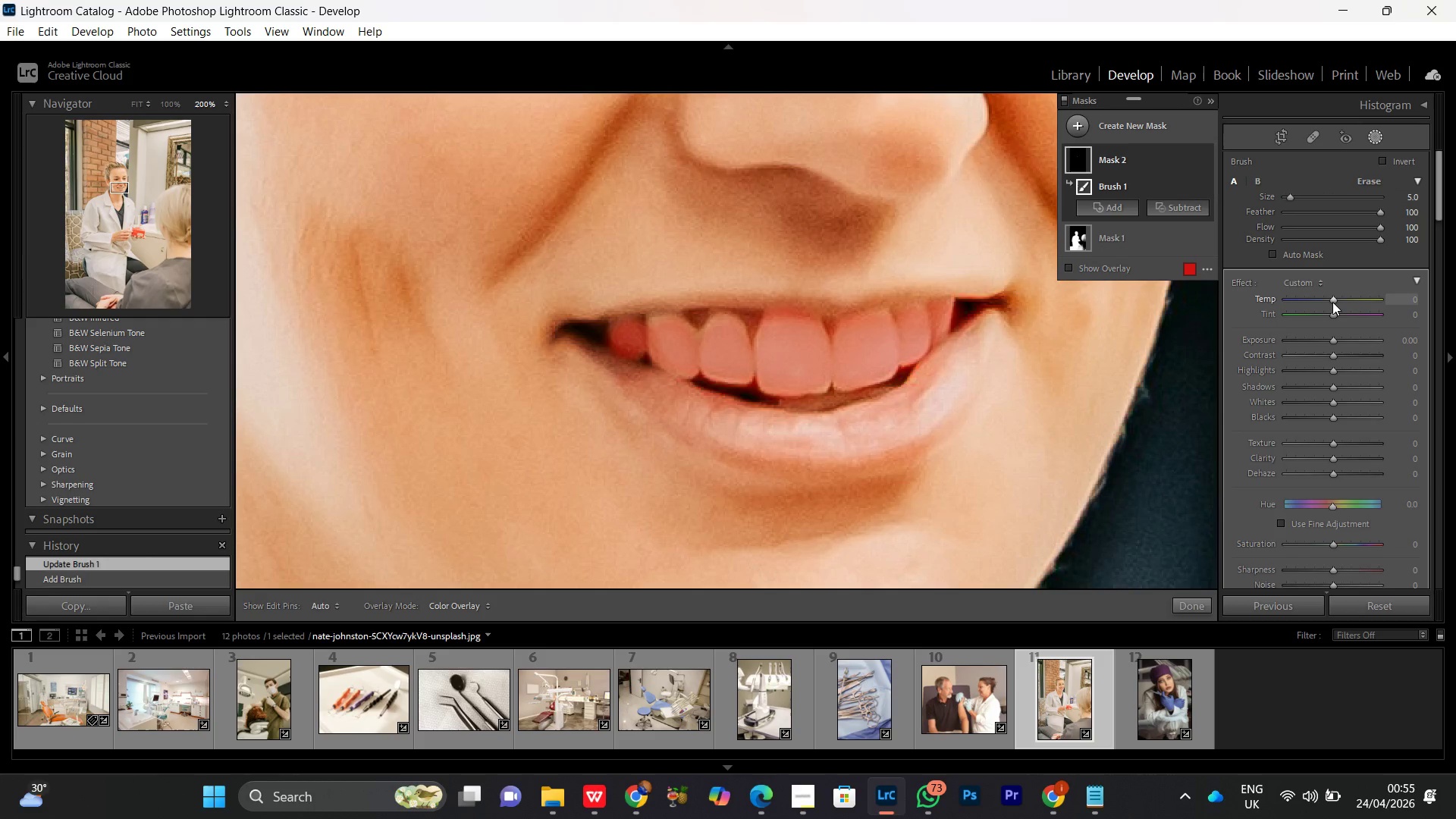 
scroll: coordinate [1332, 302], scroll_direction: down, amount: 13.0
 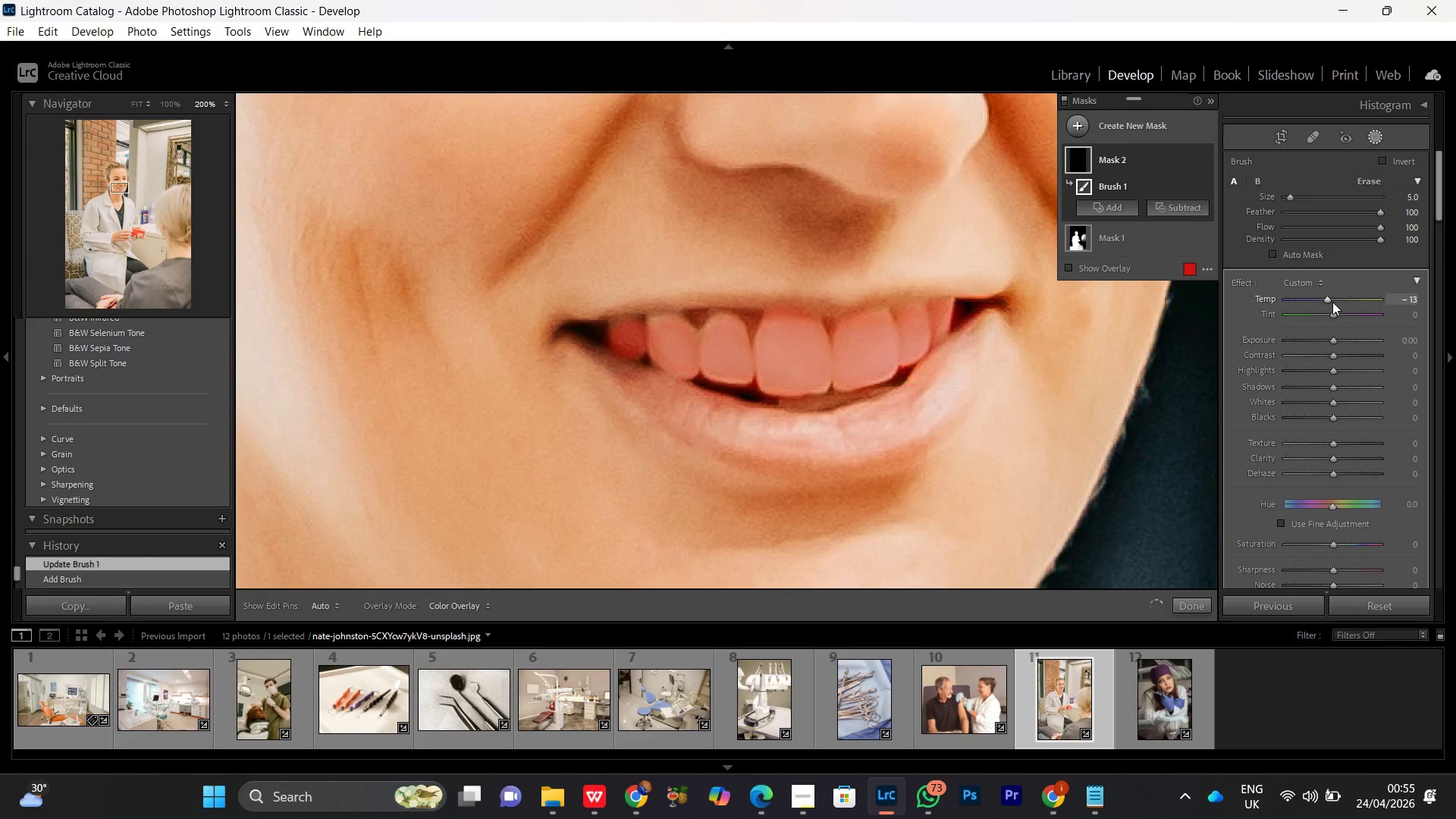 
scroll: coordinate [1332, 302], scroll_direction: up, amount: 2.0
 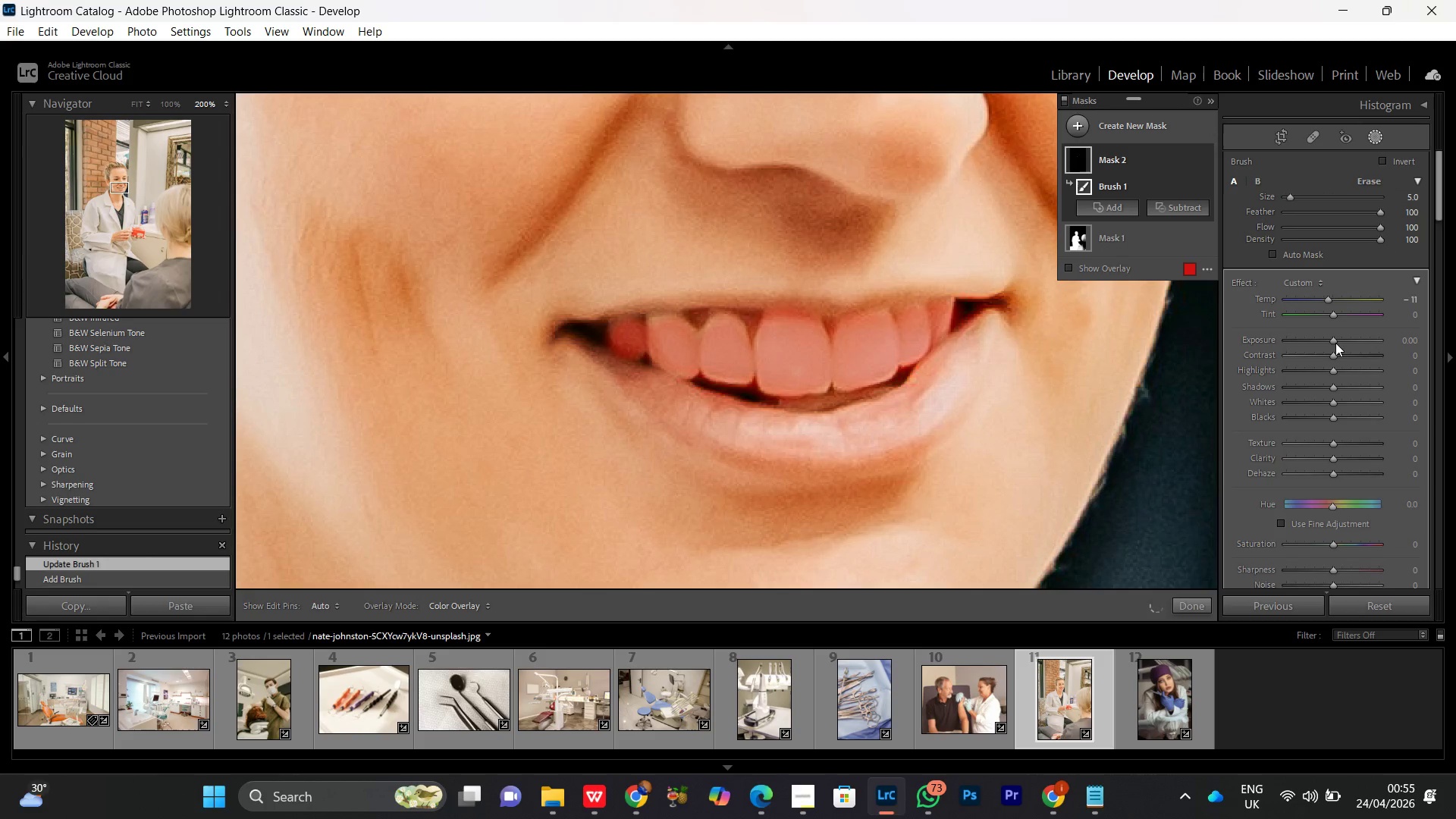 
left_click([1334, 341])
 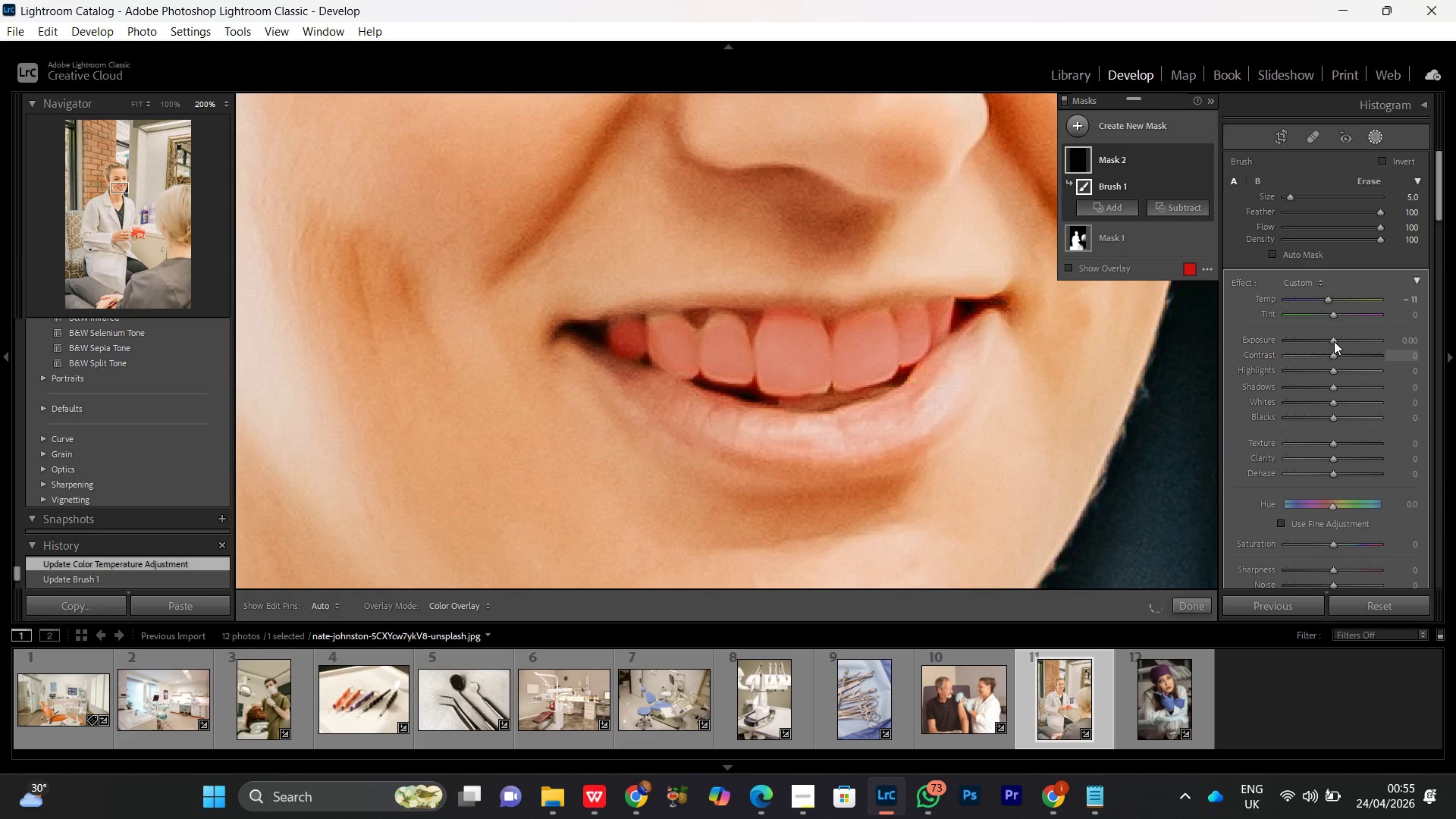 
scroll: coordinate [1334, 341], scroll_direction: up, amount: 7.0
 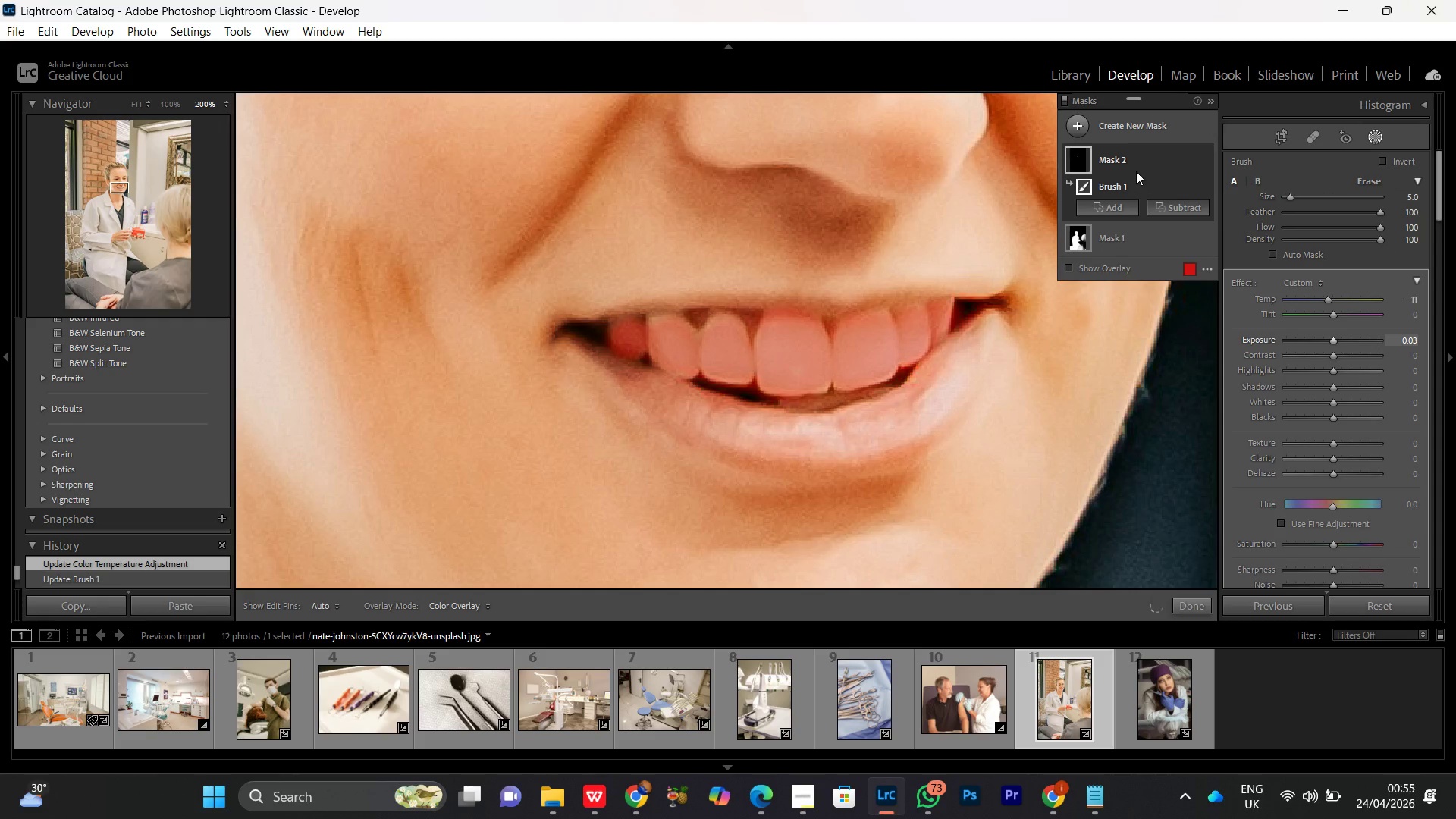 
left_click([1134, 168])
 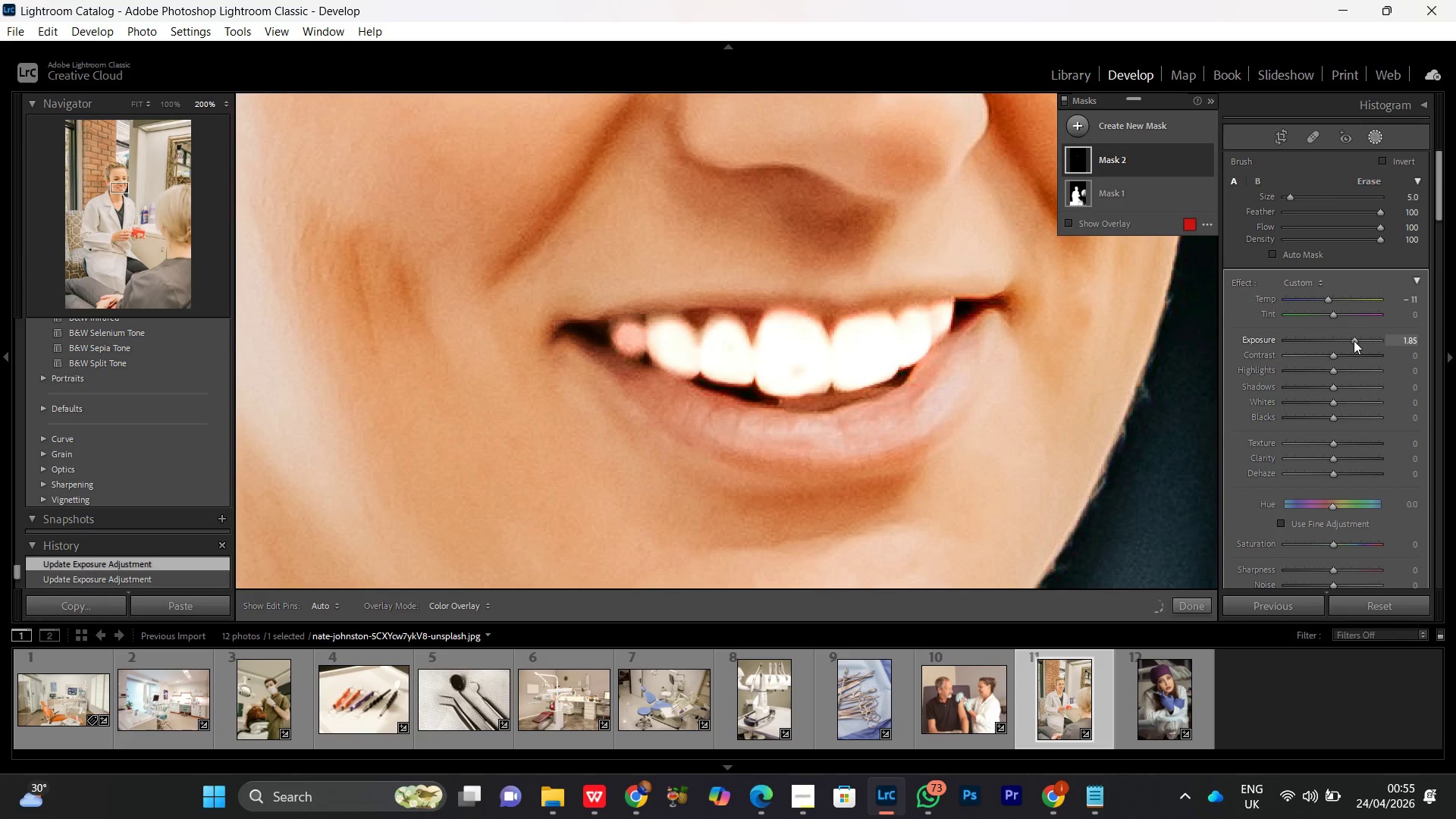 
wait(5.95)
 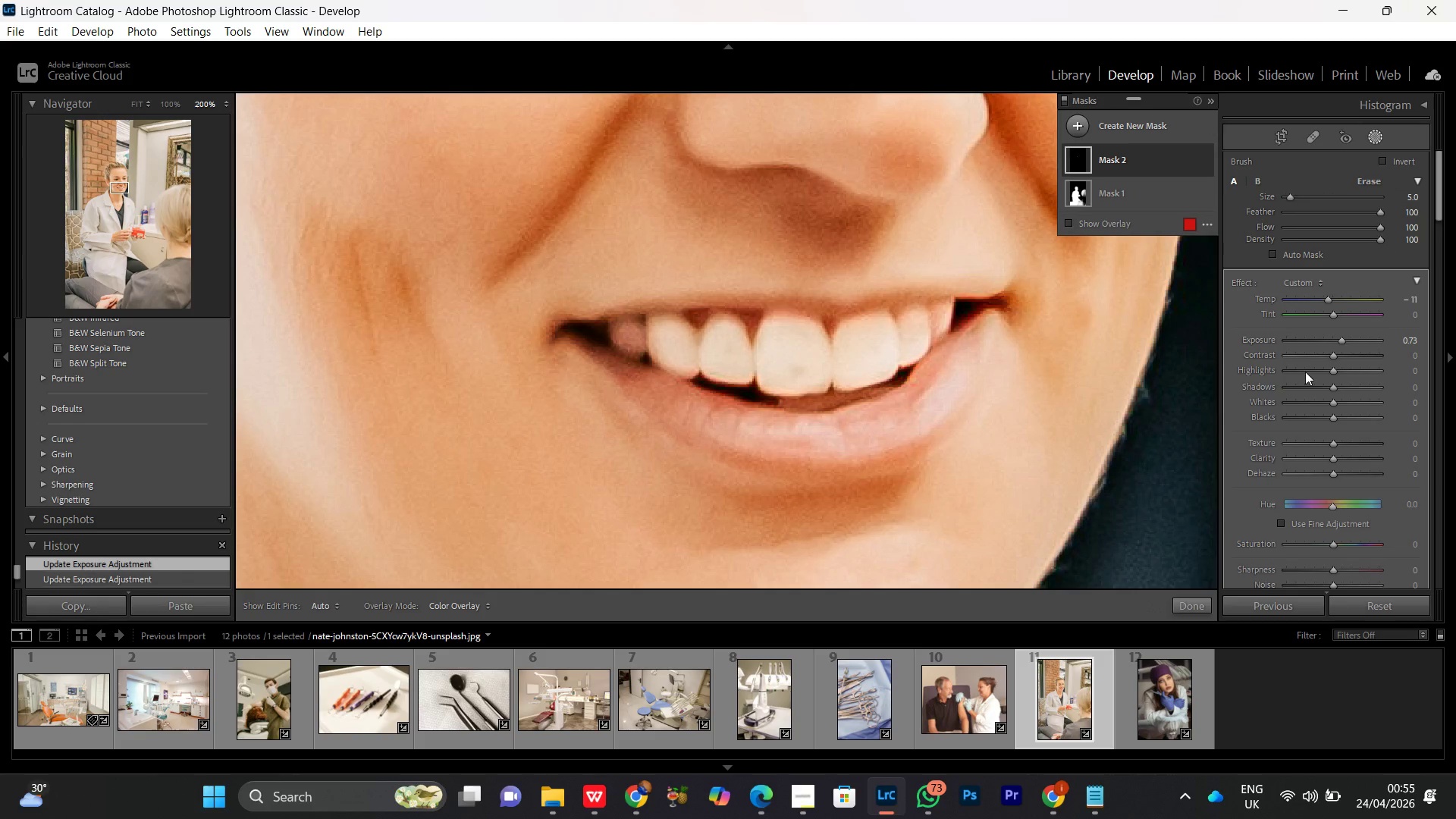 
double_click([1338, 341])
 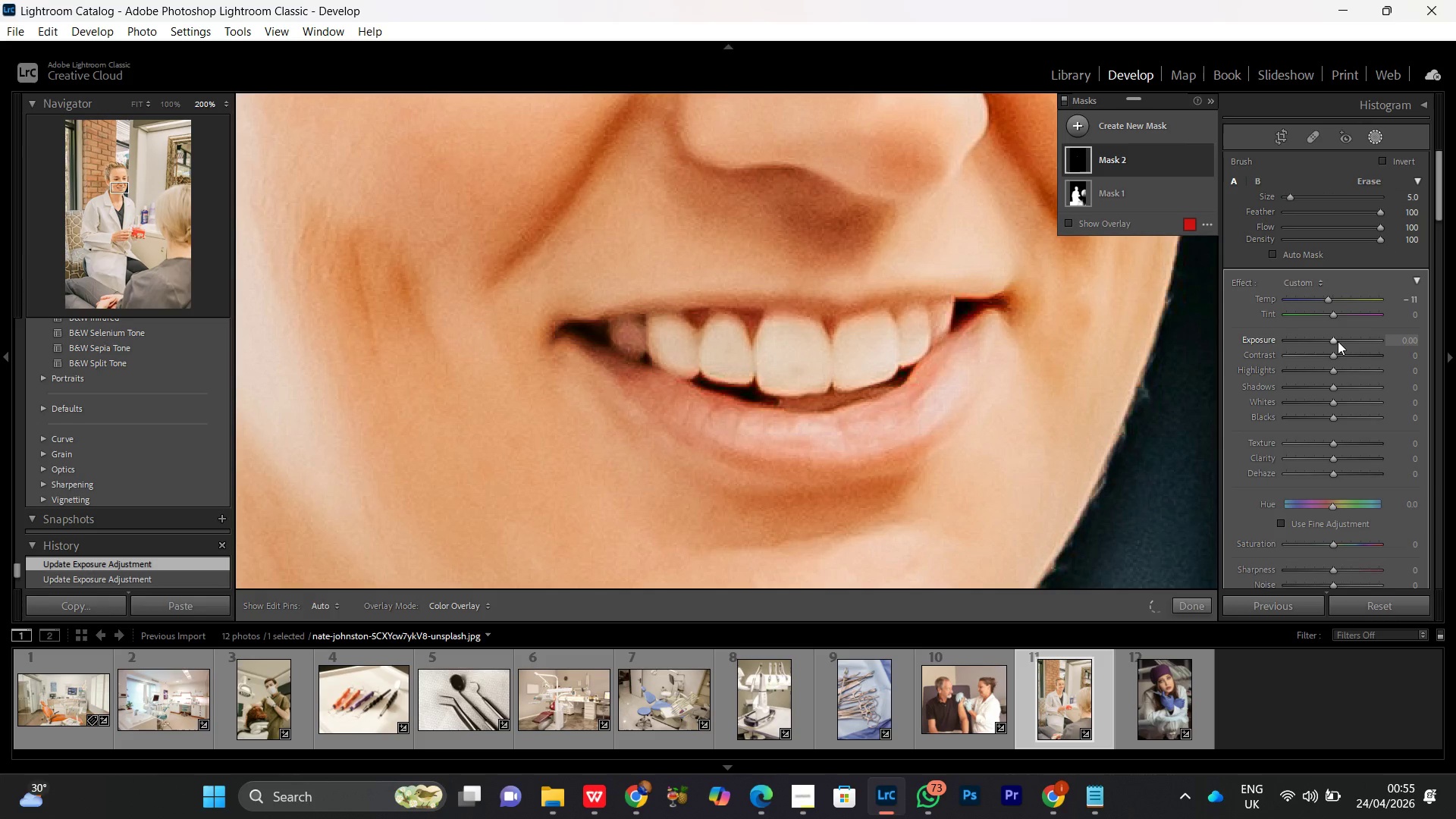 
scroll: coordinate [1338, 341], scroll_direction: up, amount: 6.0
 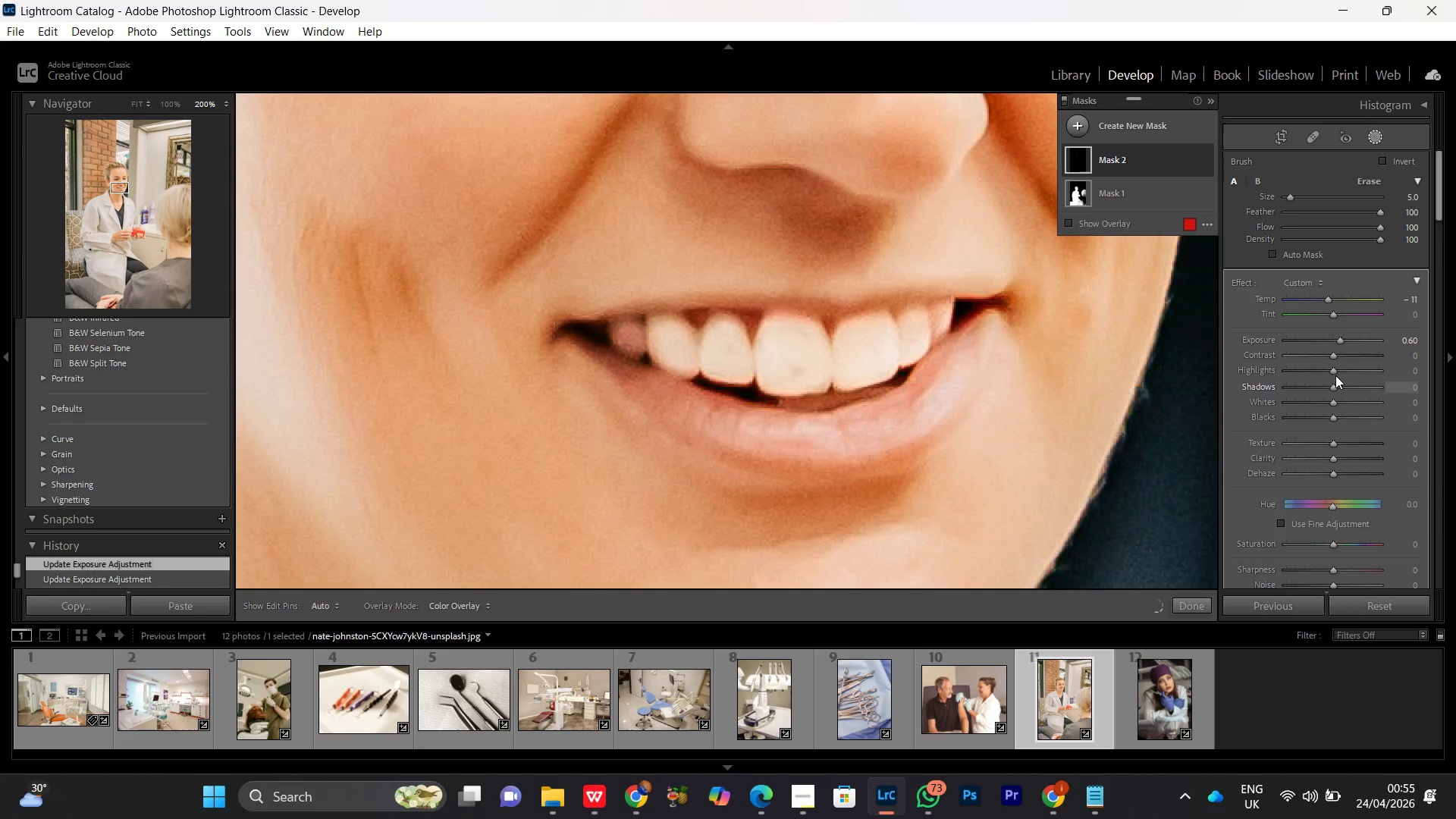 
left_click([1333, 372])
 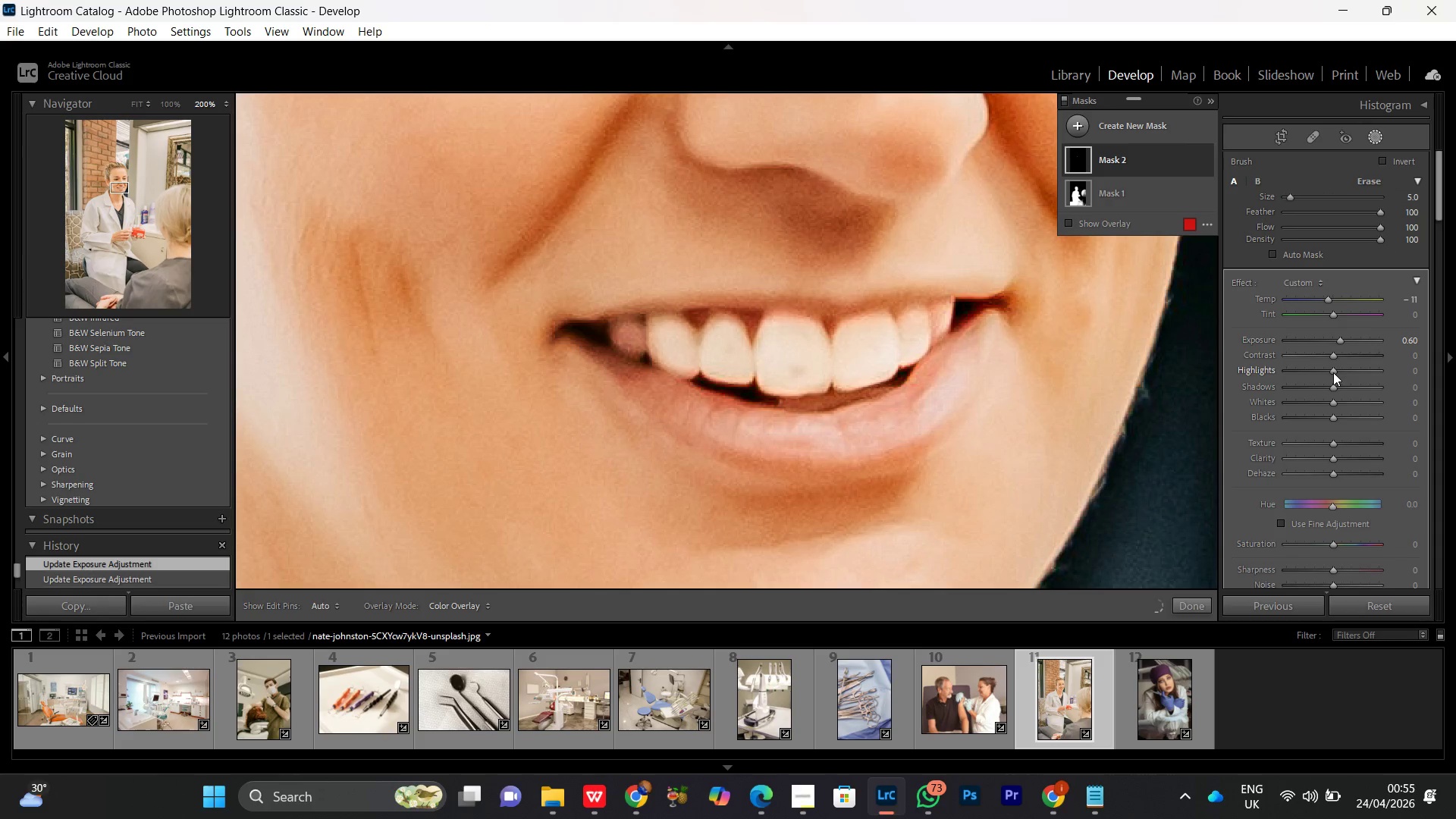 
scroll: coordinate [1333, 372], scroll_direction: up, amount: 18.0
 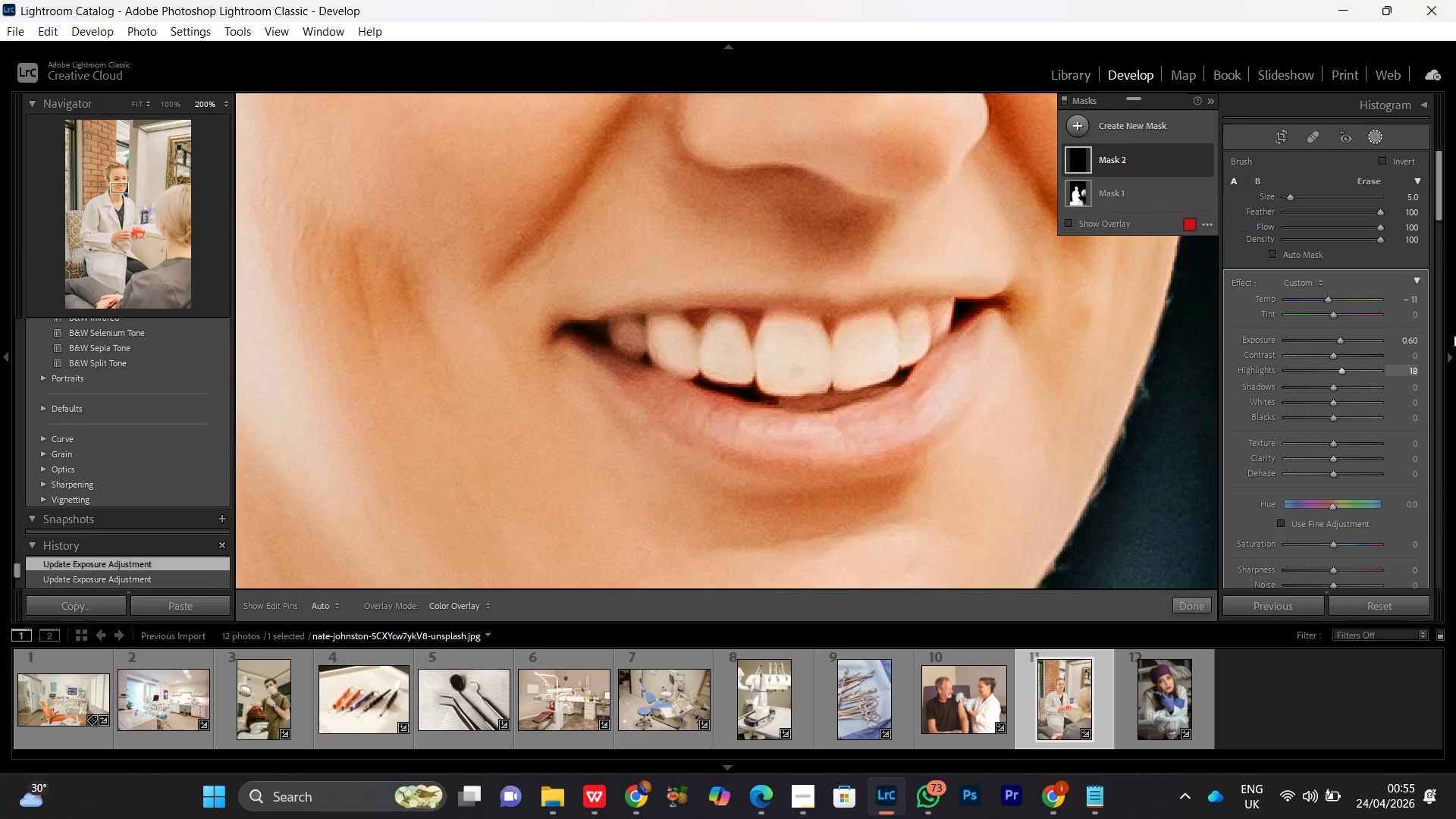 
left_click_drag(start_coordinate=[1335, 402], to_coordinate=[1339, 405])
 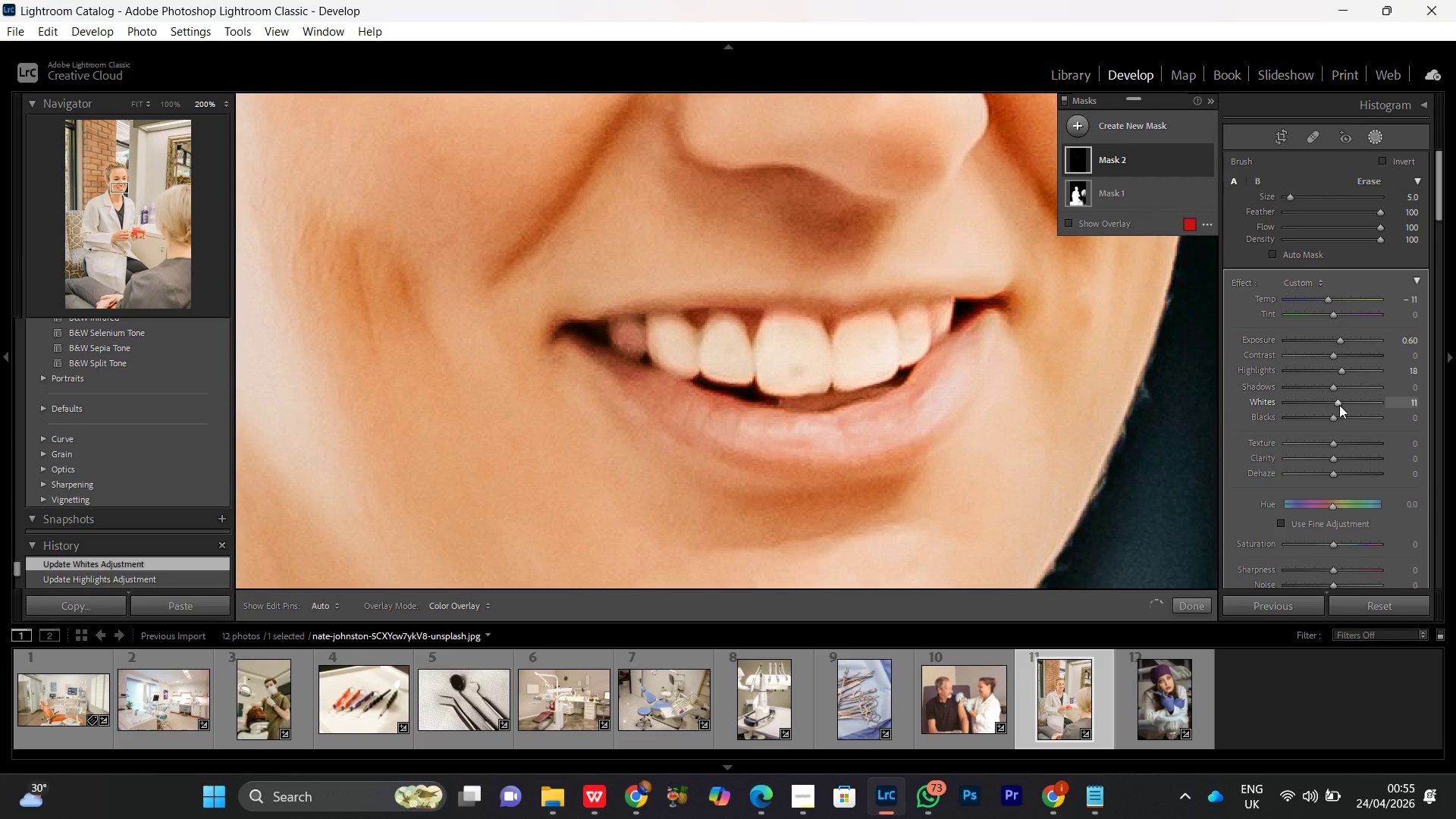 
scroll: coordinate [1339, 405], scroll_direction: up, amount: 1.0
 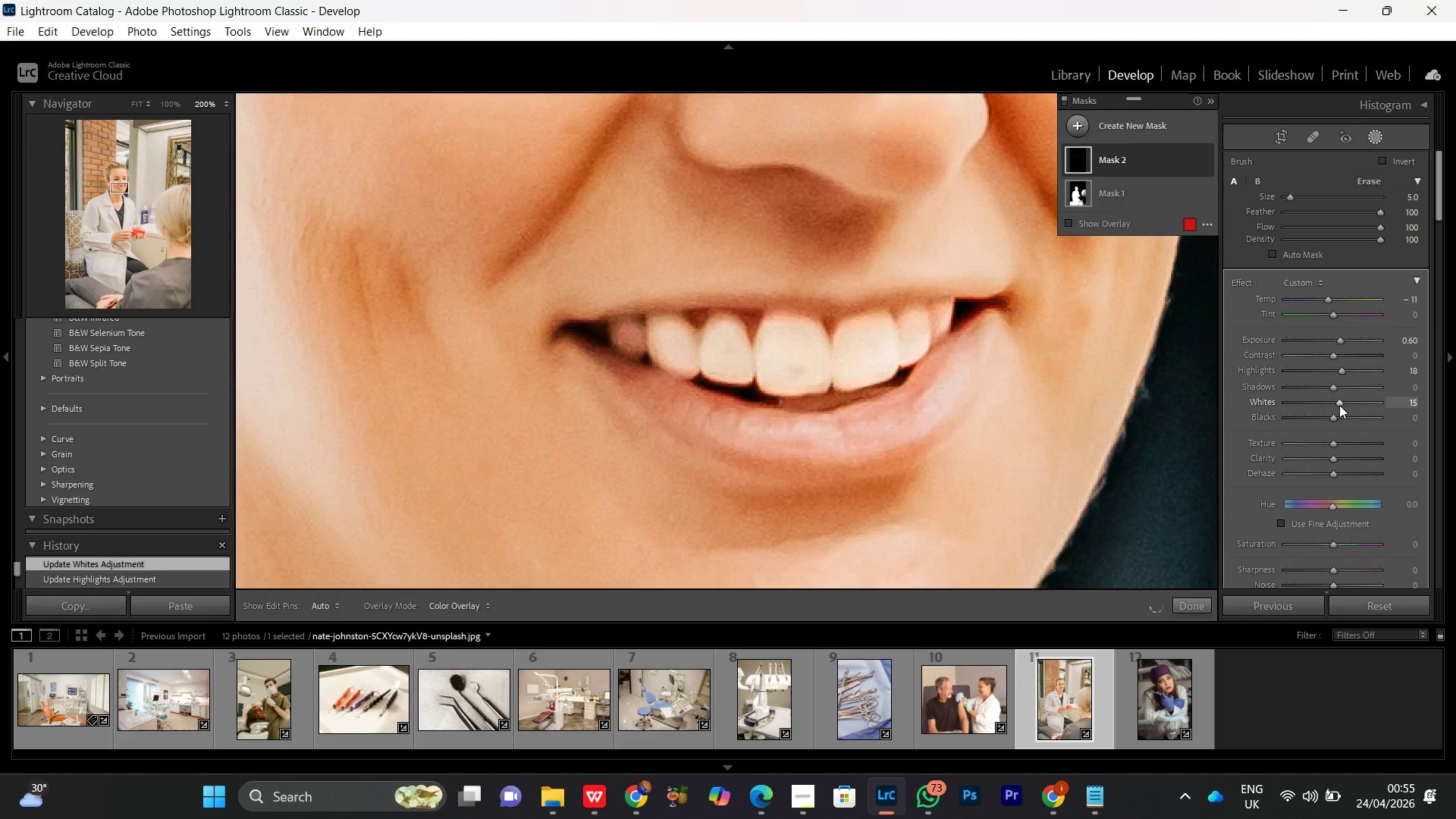 
scroll: coordinate [1339, 405], scroll_direction: down, amount: 1.0
 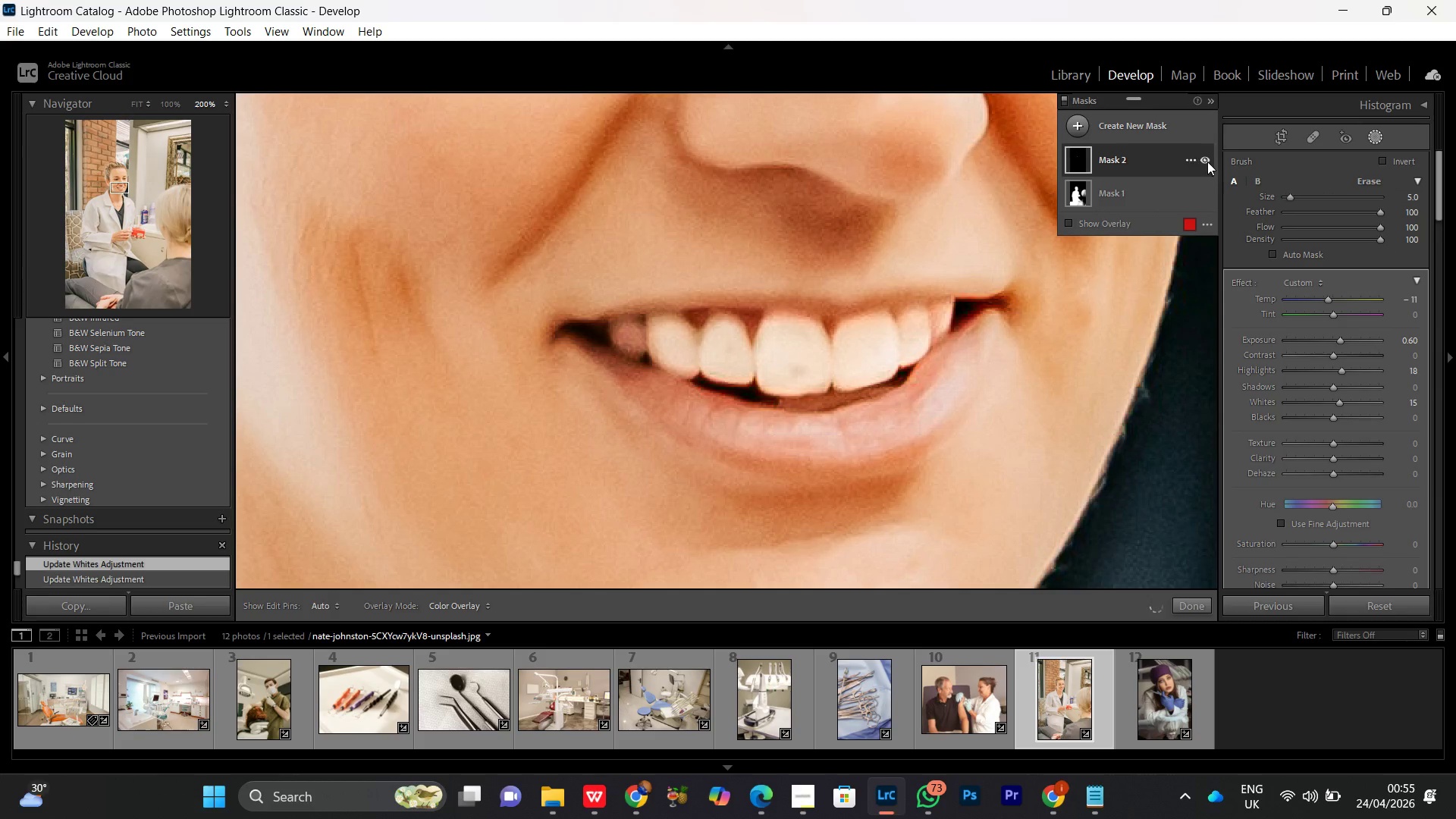 
left_click([1205, 158])
 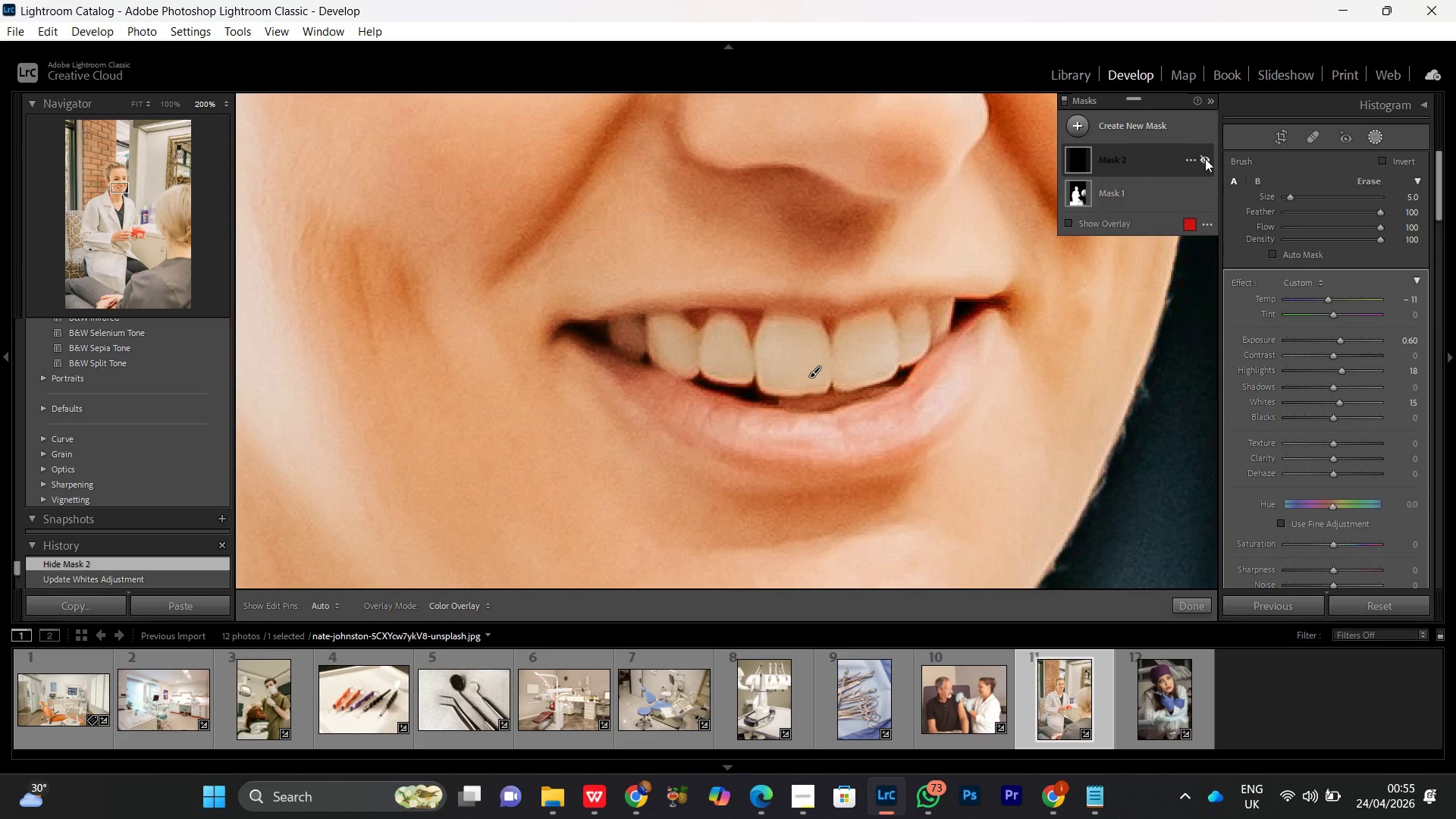 
left_click([1205, 158])
 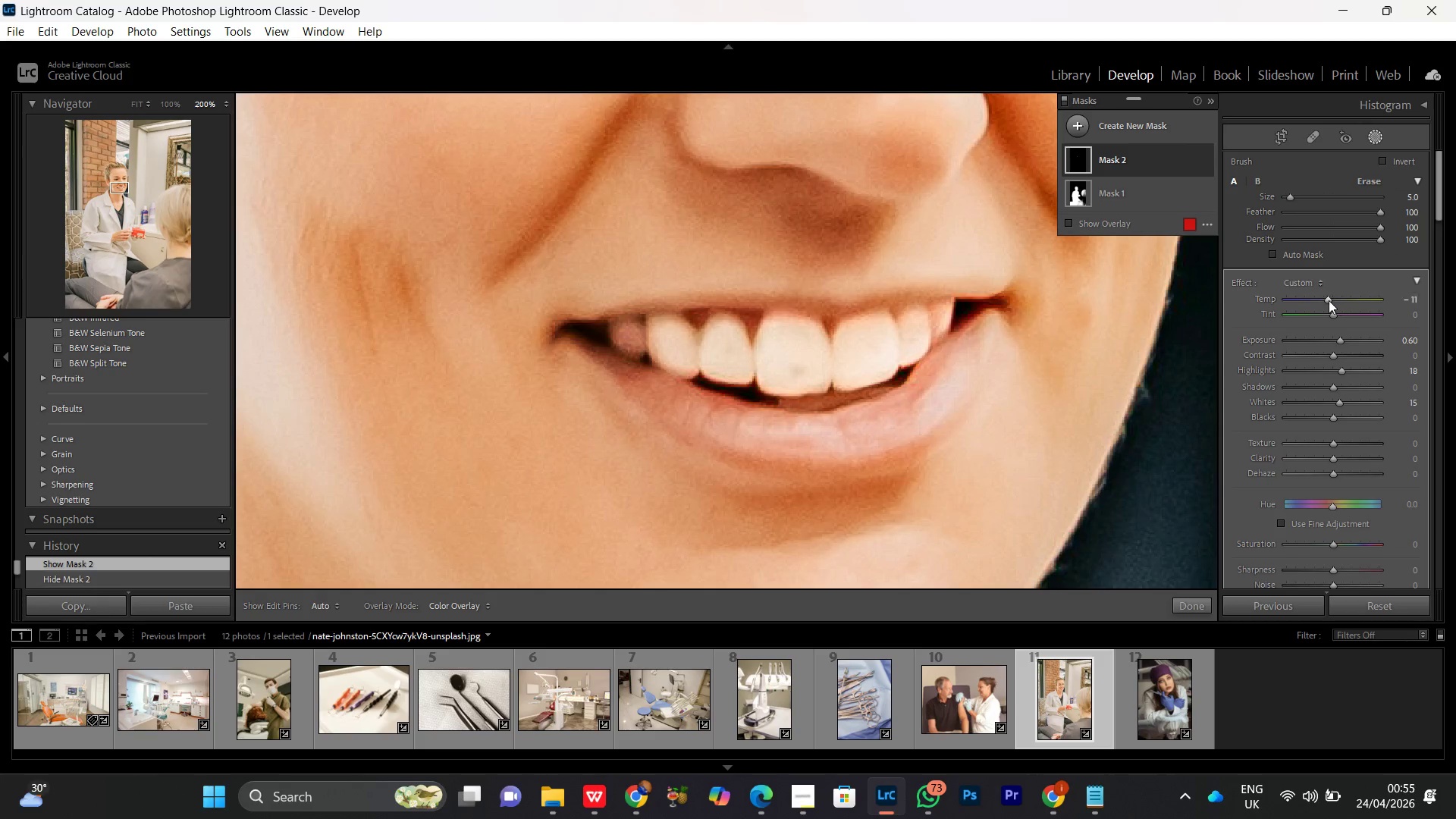 
left_click([1328, 300])
 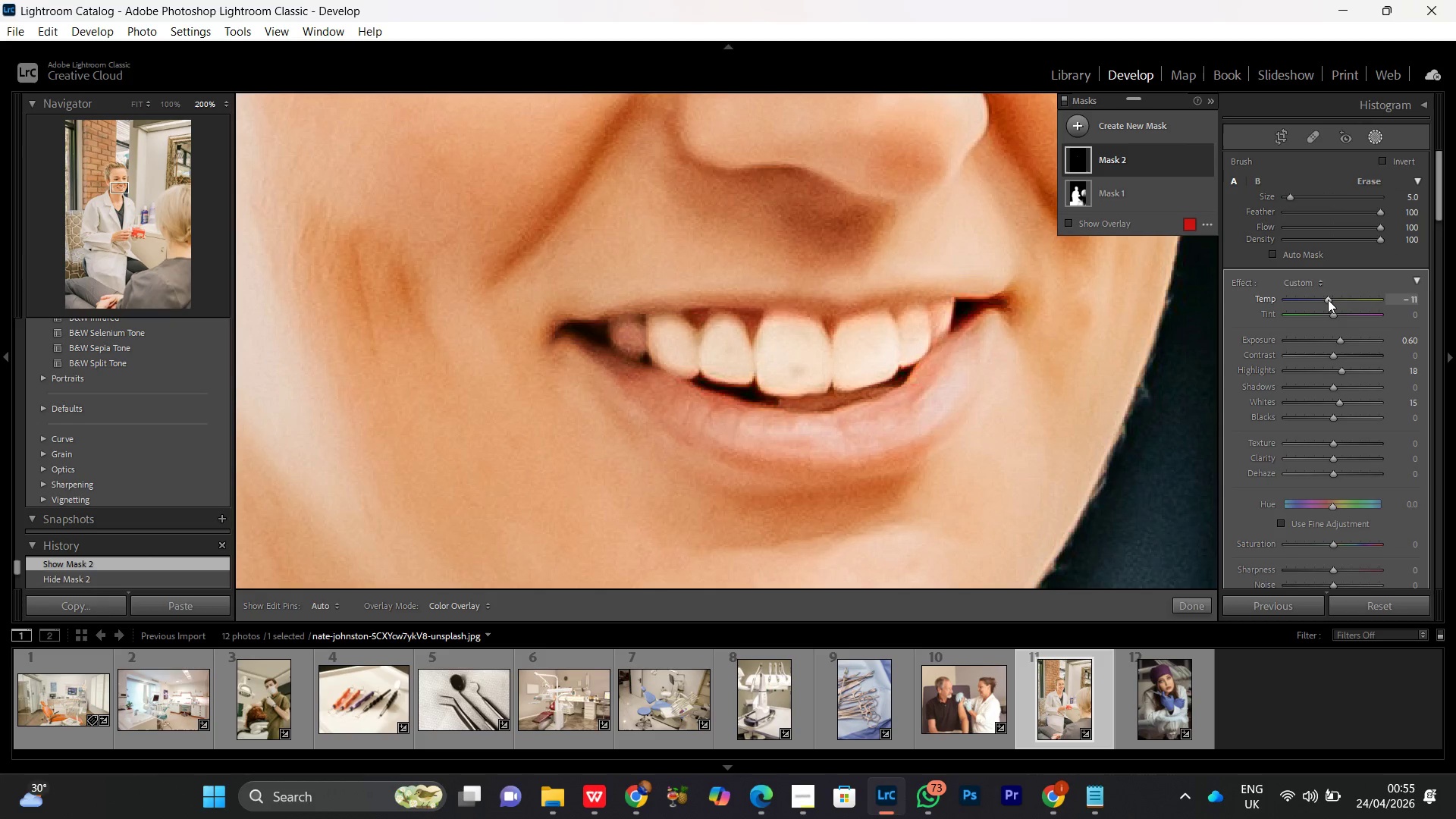 
scroll: coordinate [1328, 300], scroll_direction: down, amount: 6.0
 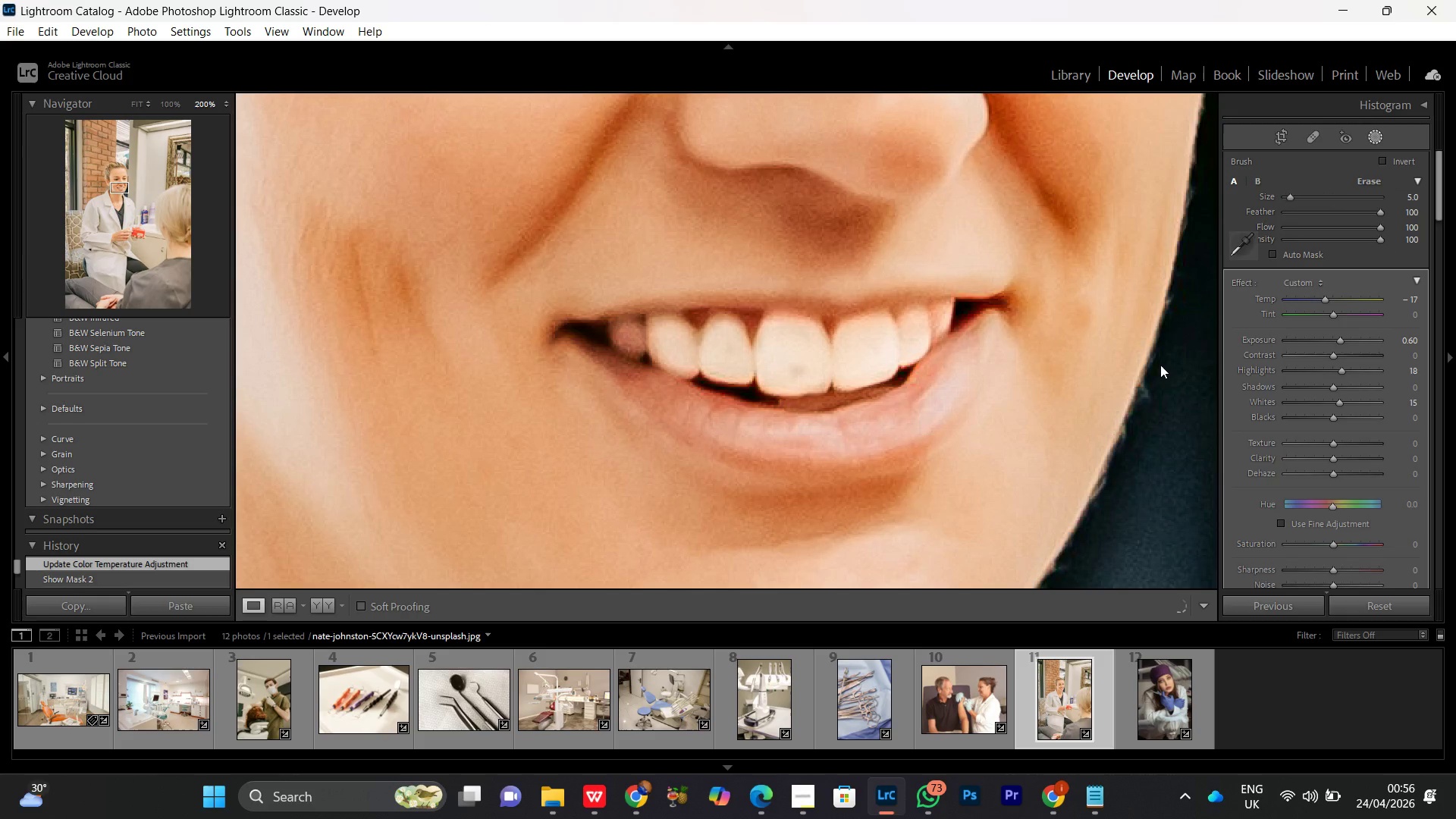 
left_click([860, 287])
 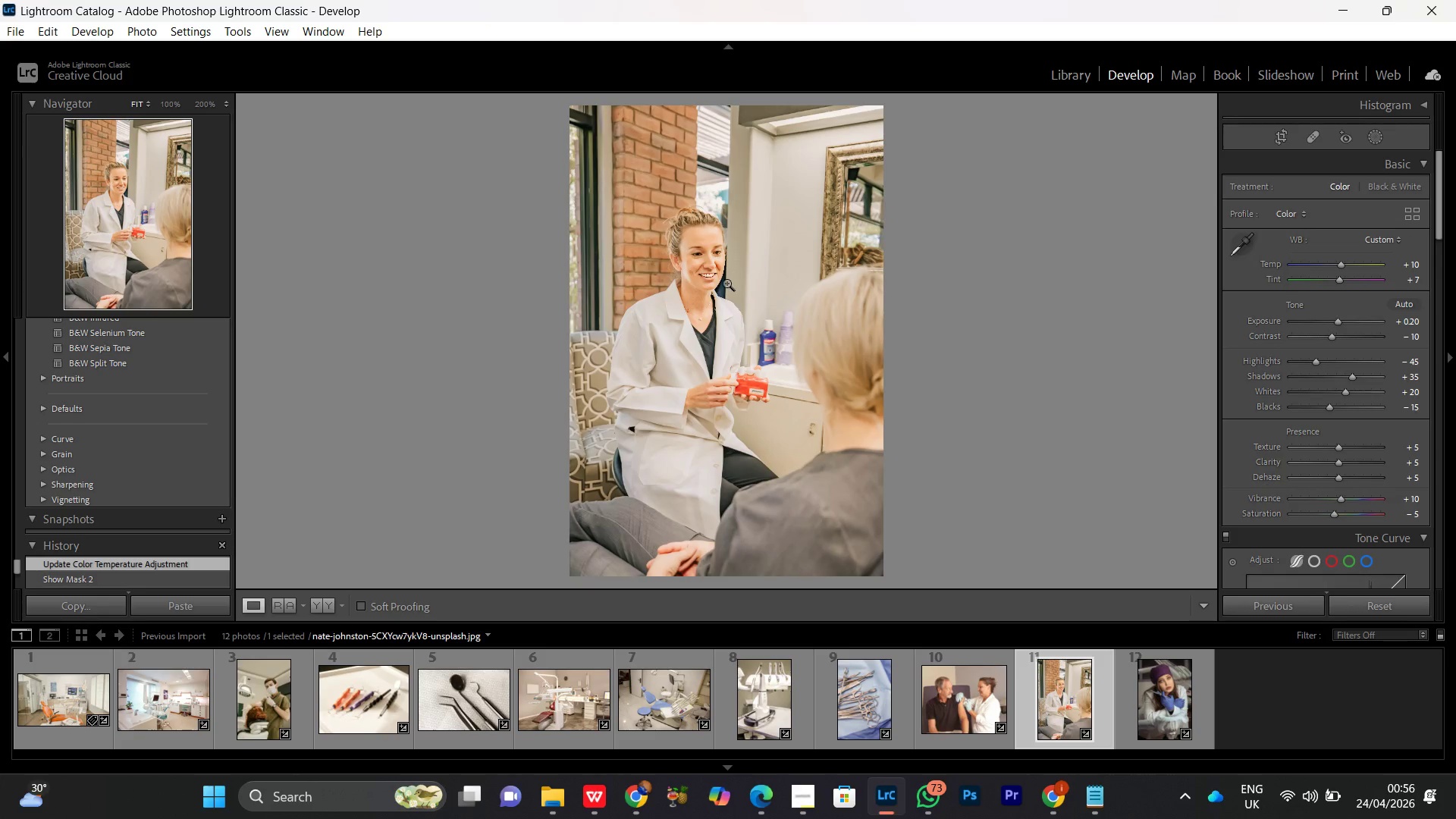 
left_click([722, 255])
 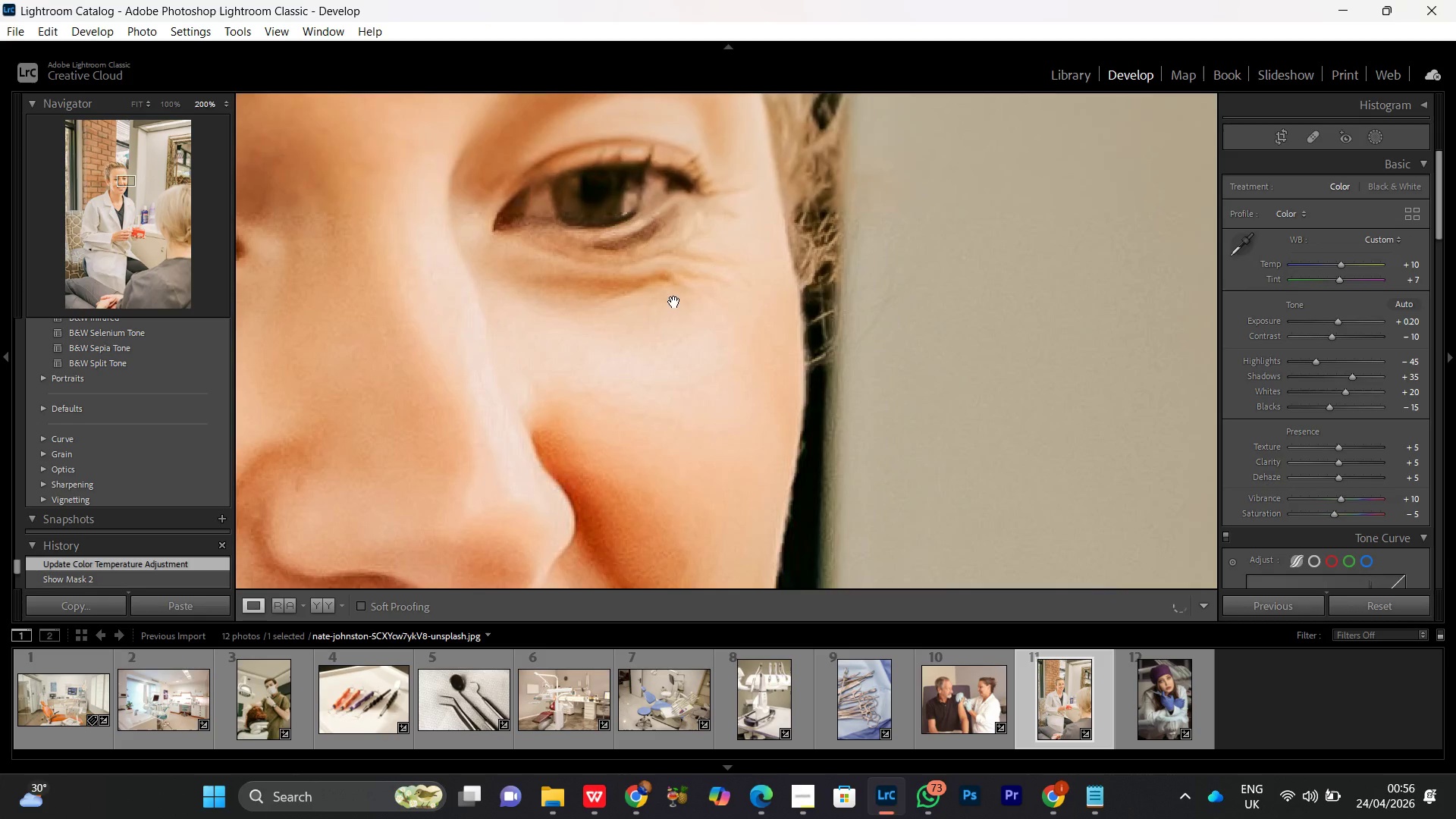 
left_click_drag(start_coordinate=[669, 294], to_coordinate=[803, 271])
 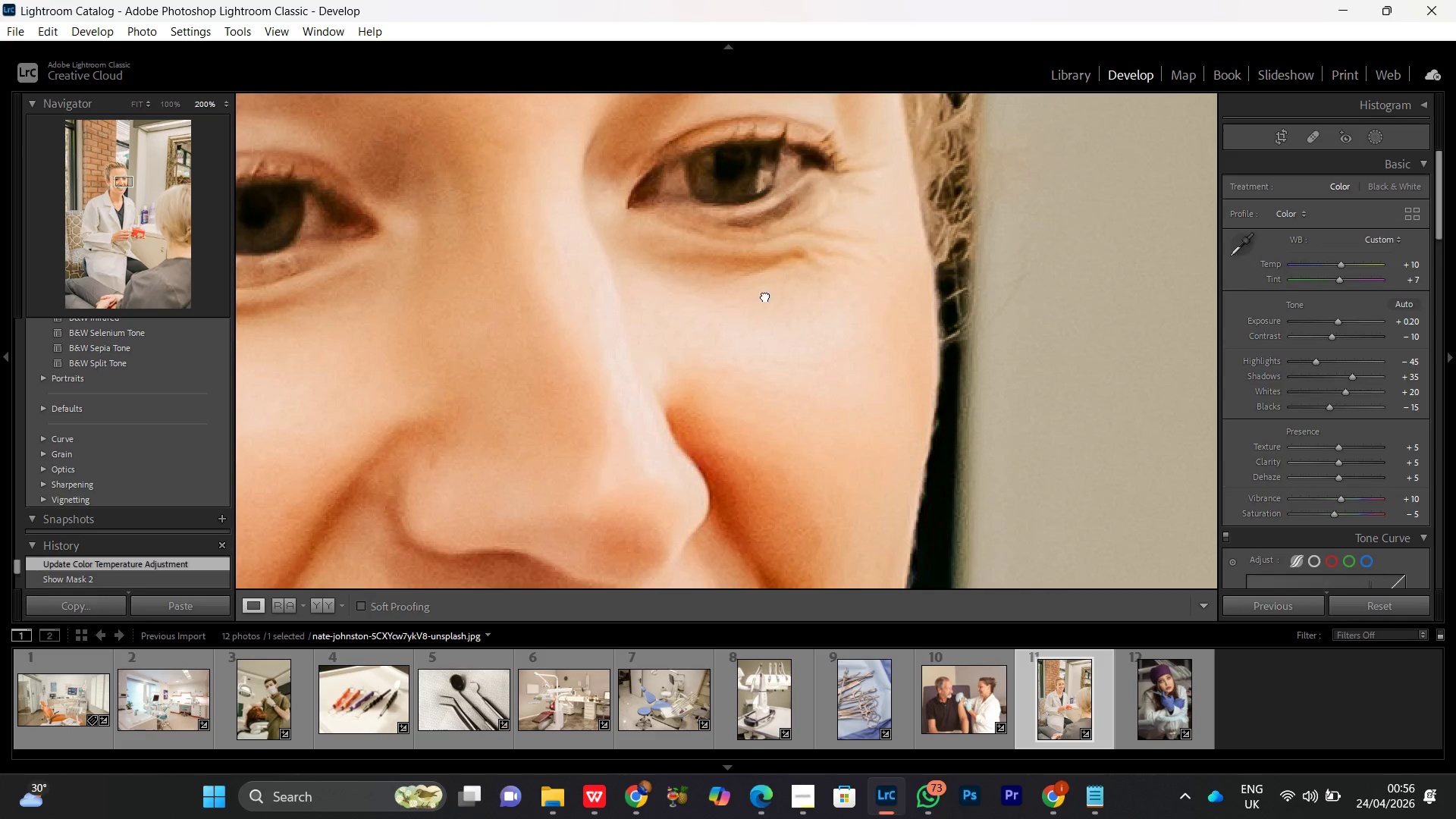 
double_click([765, 296])
 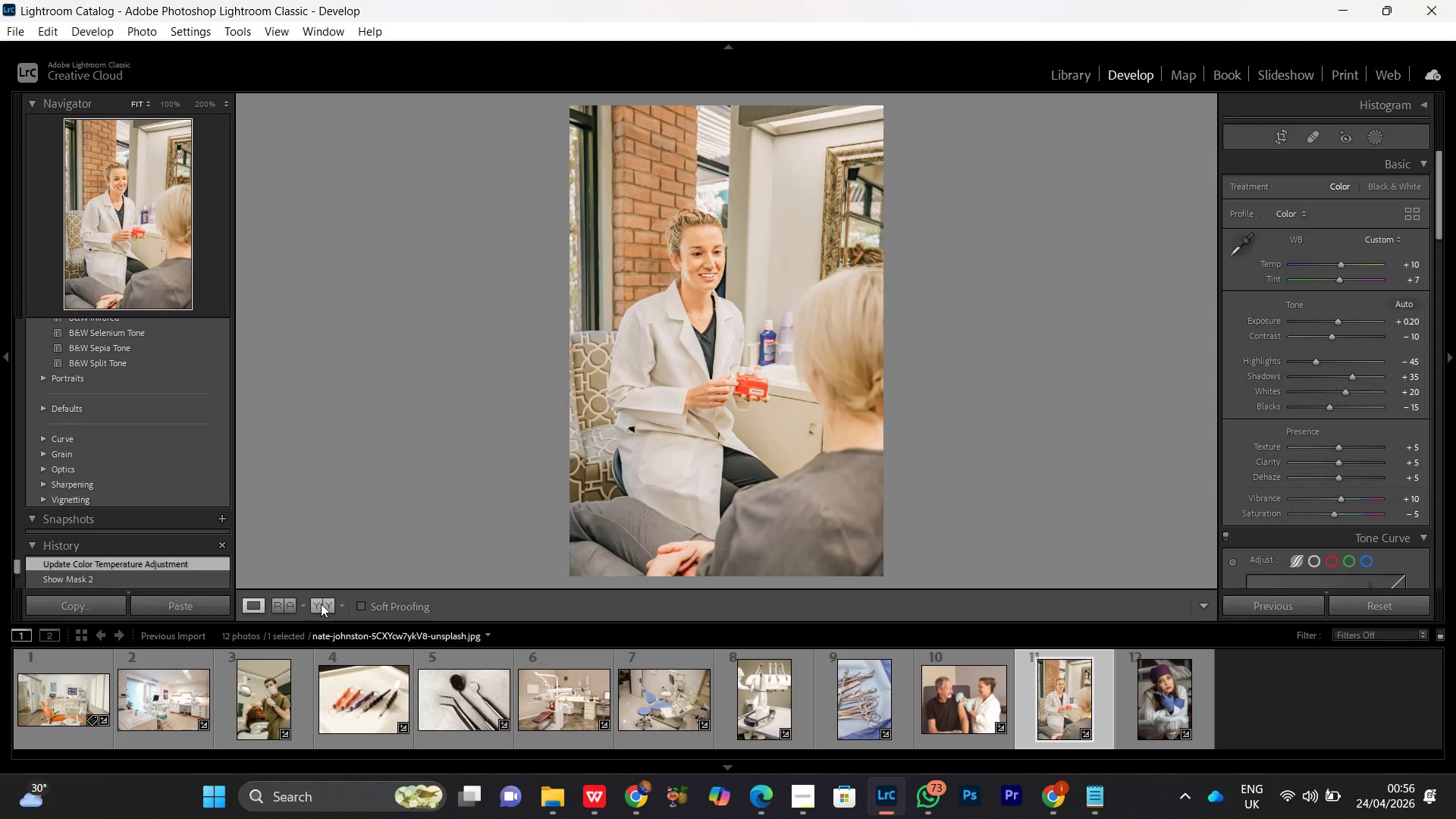 
left_click([316, 617])
 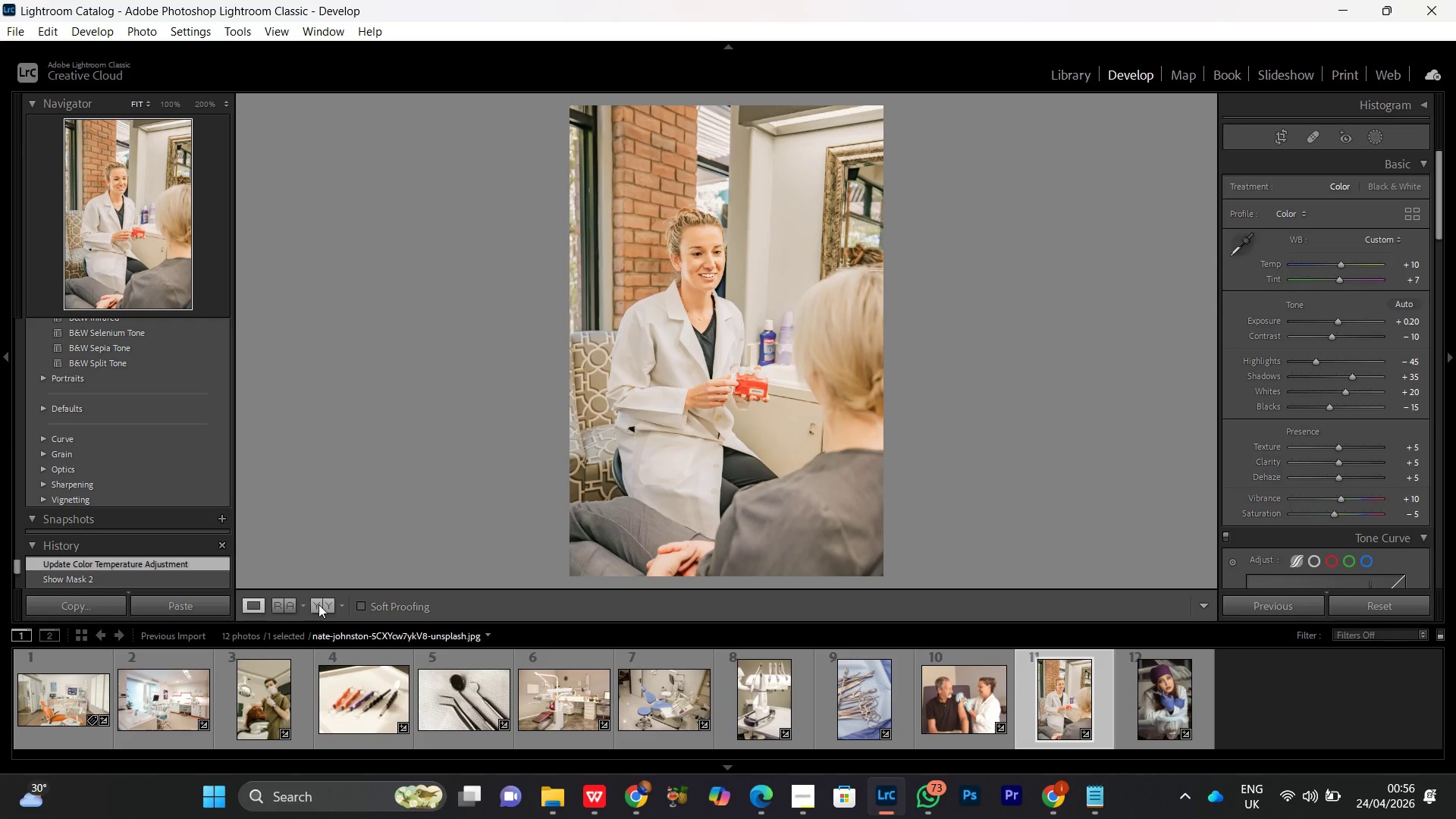 
left_click([318, 604])
 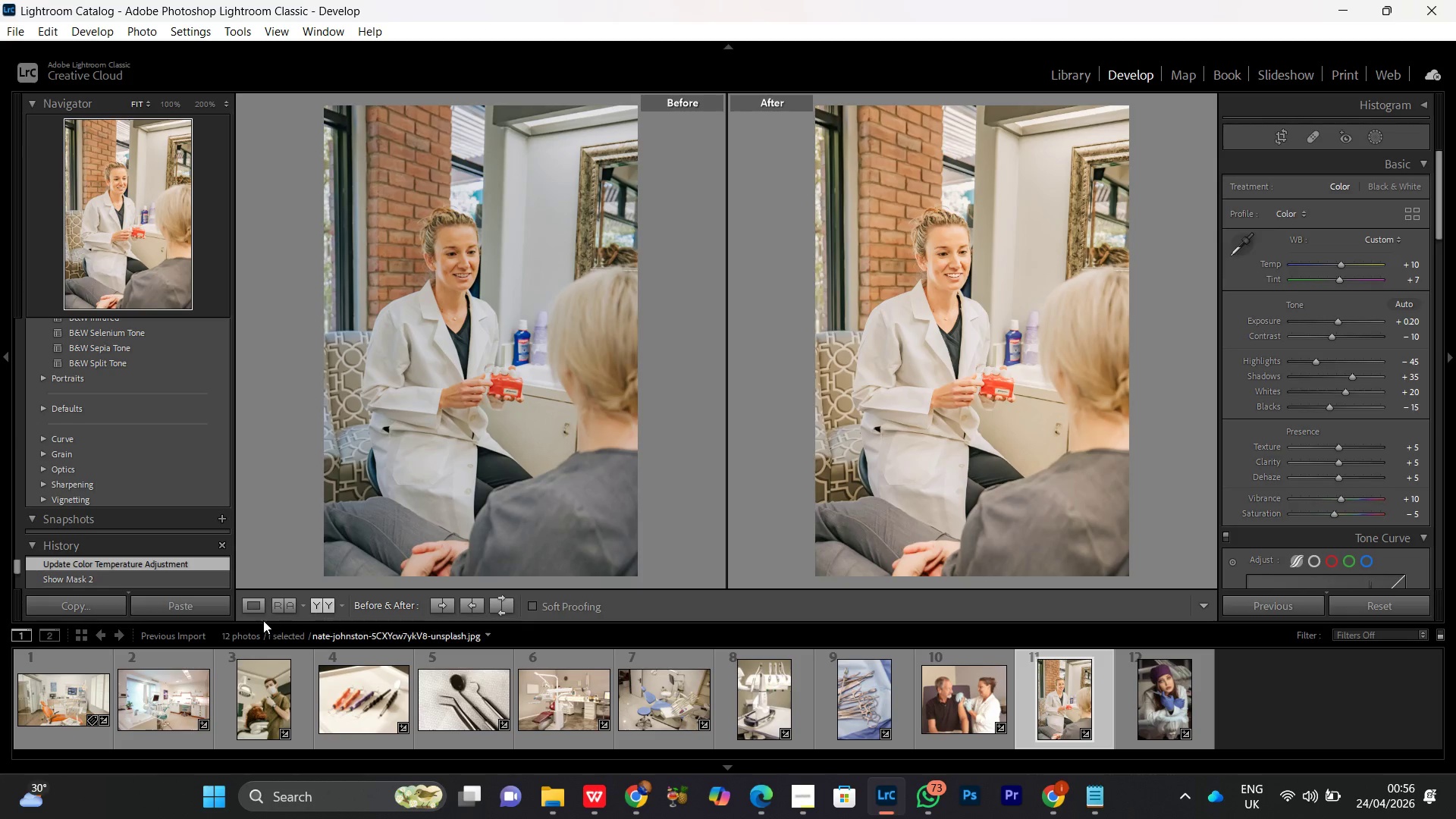 
left_click([253, 610])
 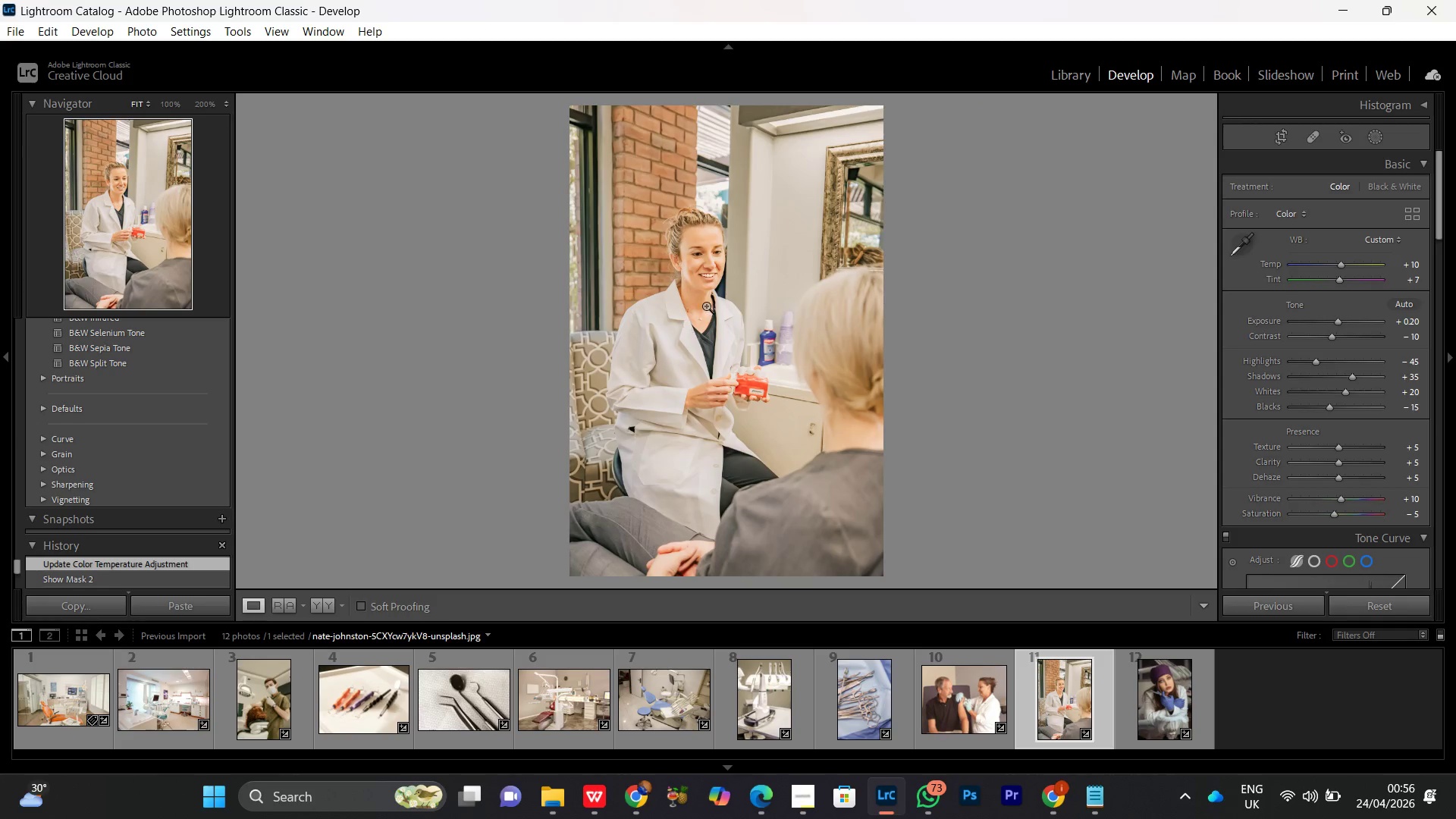 
left_click([711, 299])
 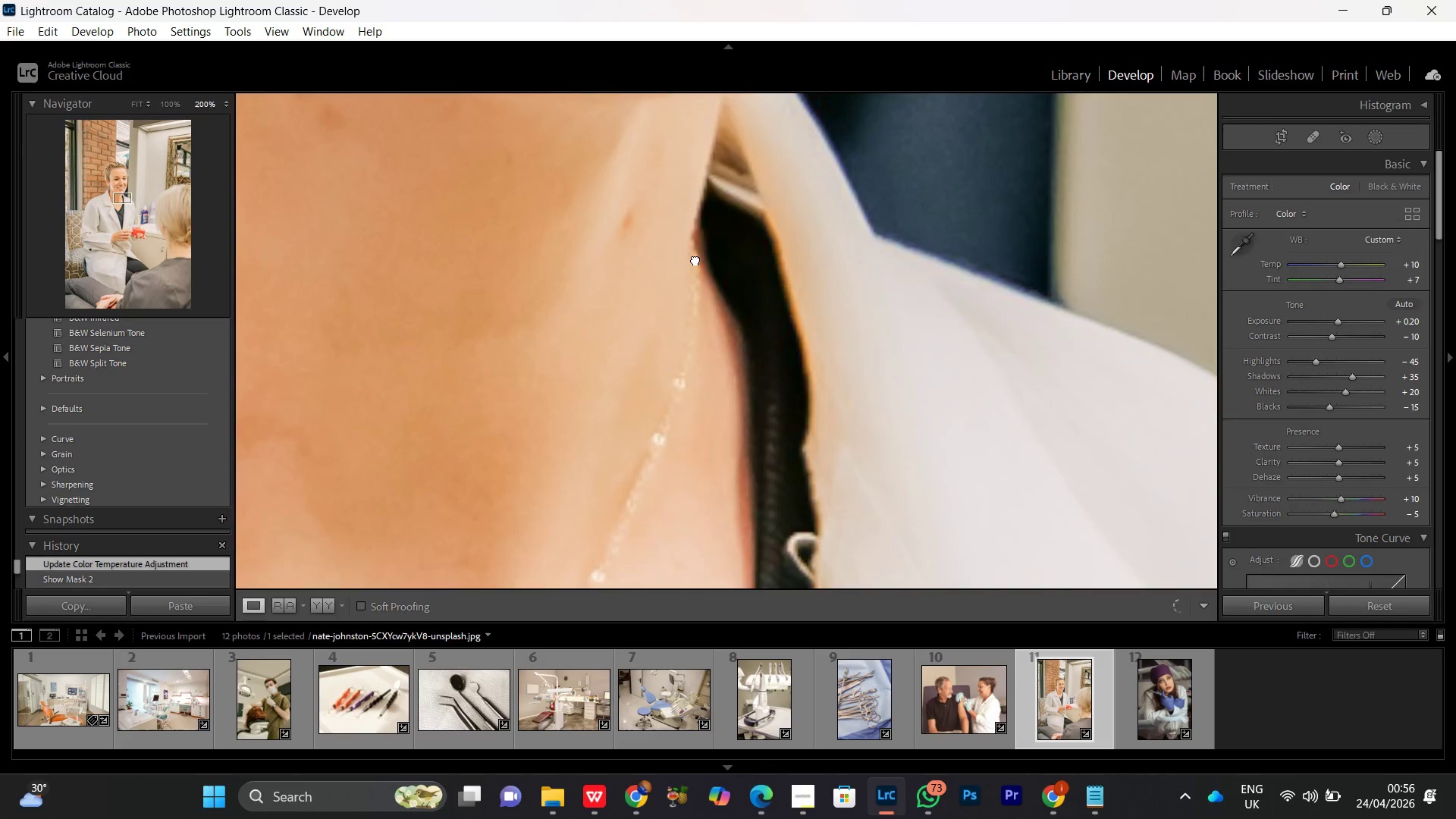 
left_click_drag(start_coordinate=[695, 259], to_coordinate=[783, 563])
 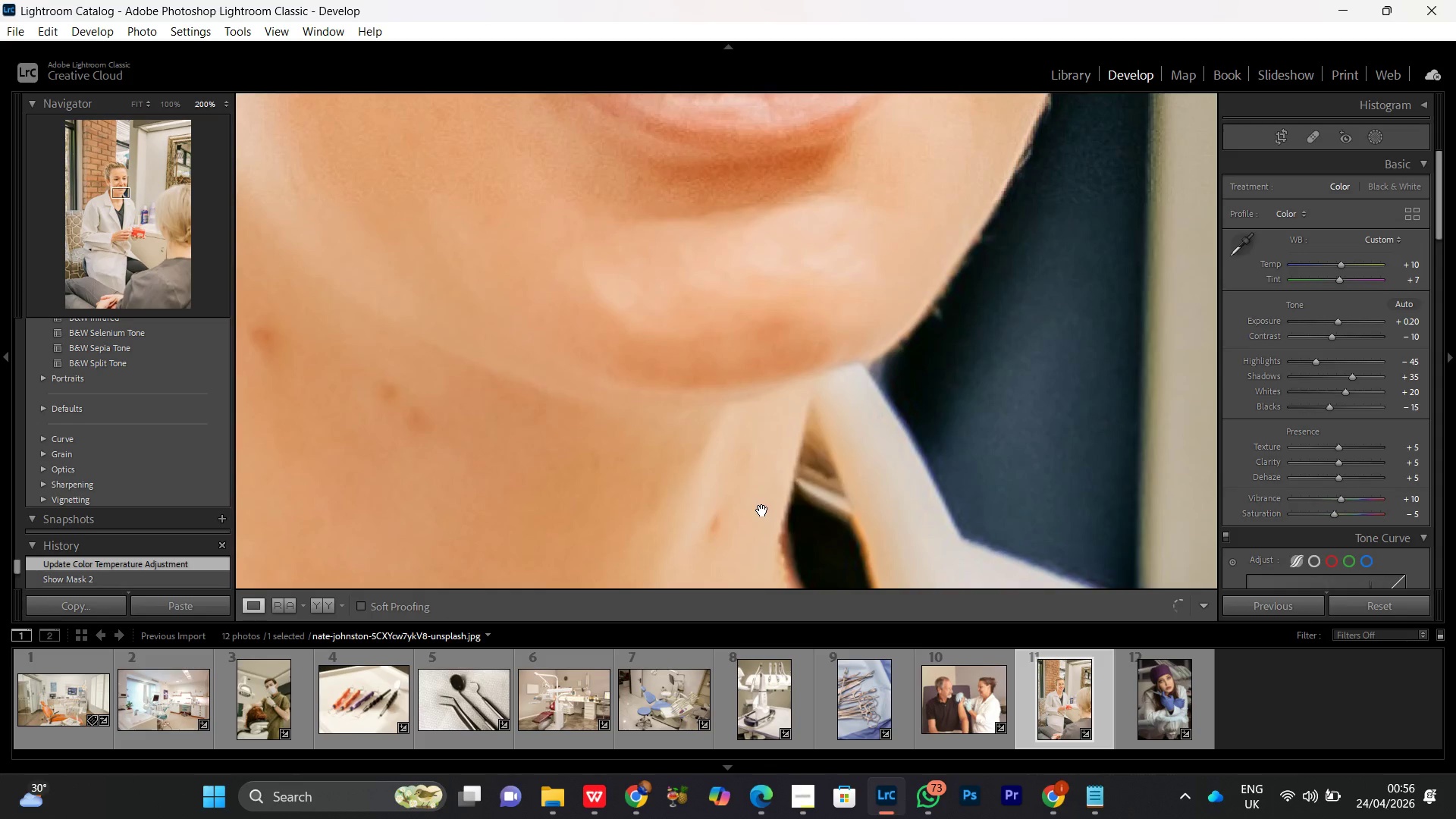 
triple_click([762, 510])
 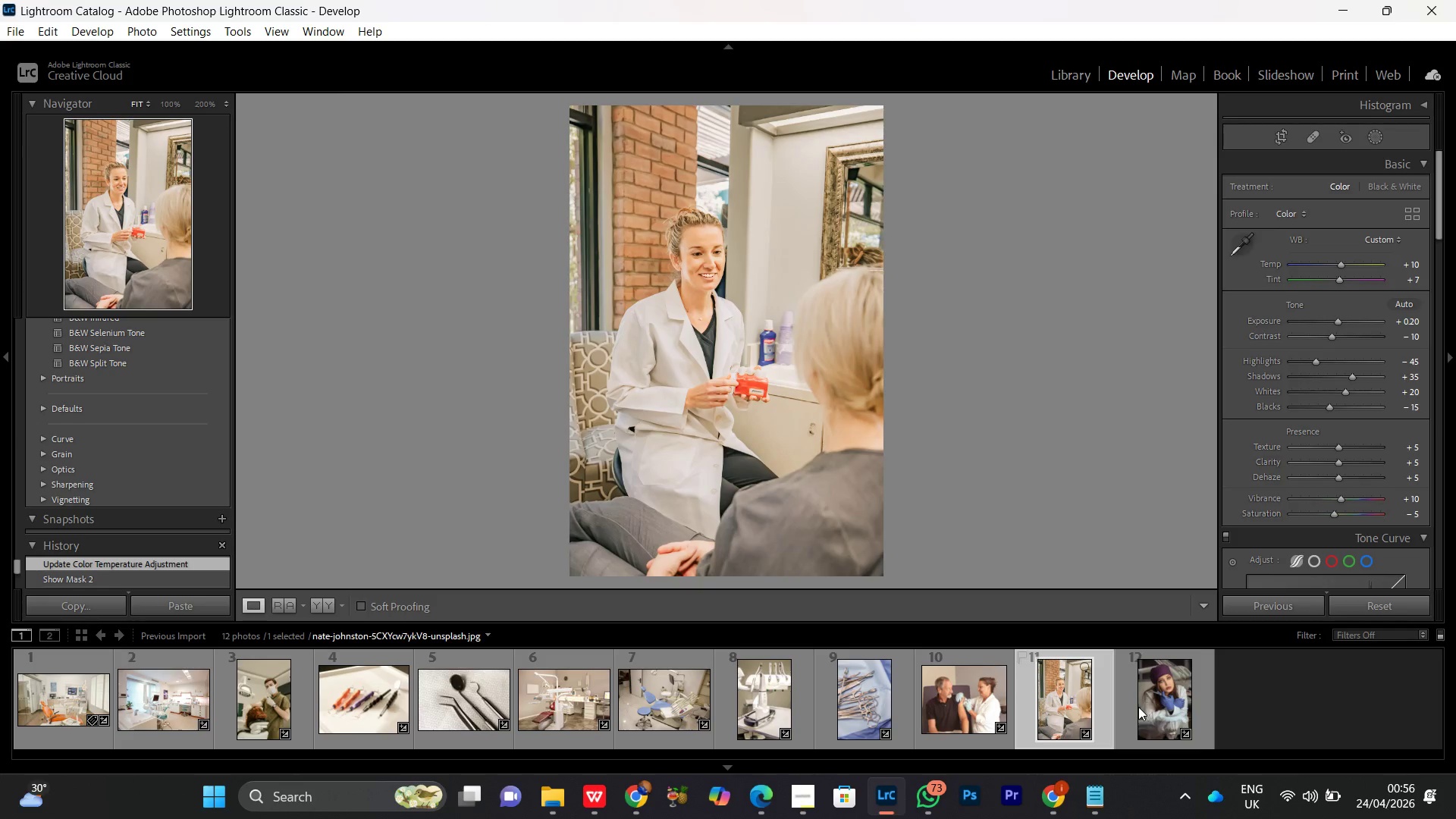 
double_click([1154, 701])
 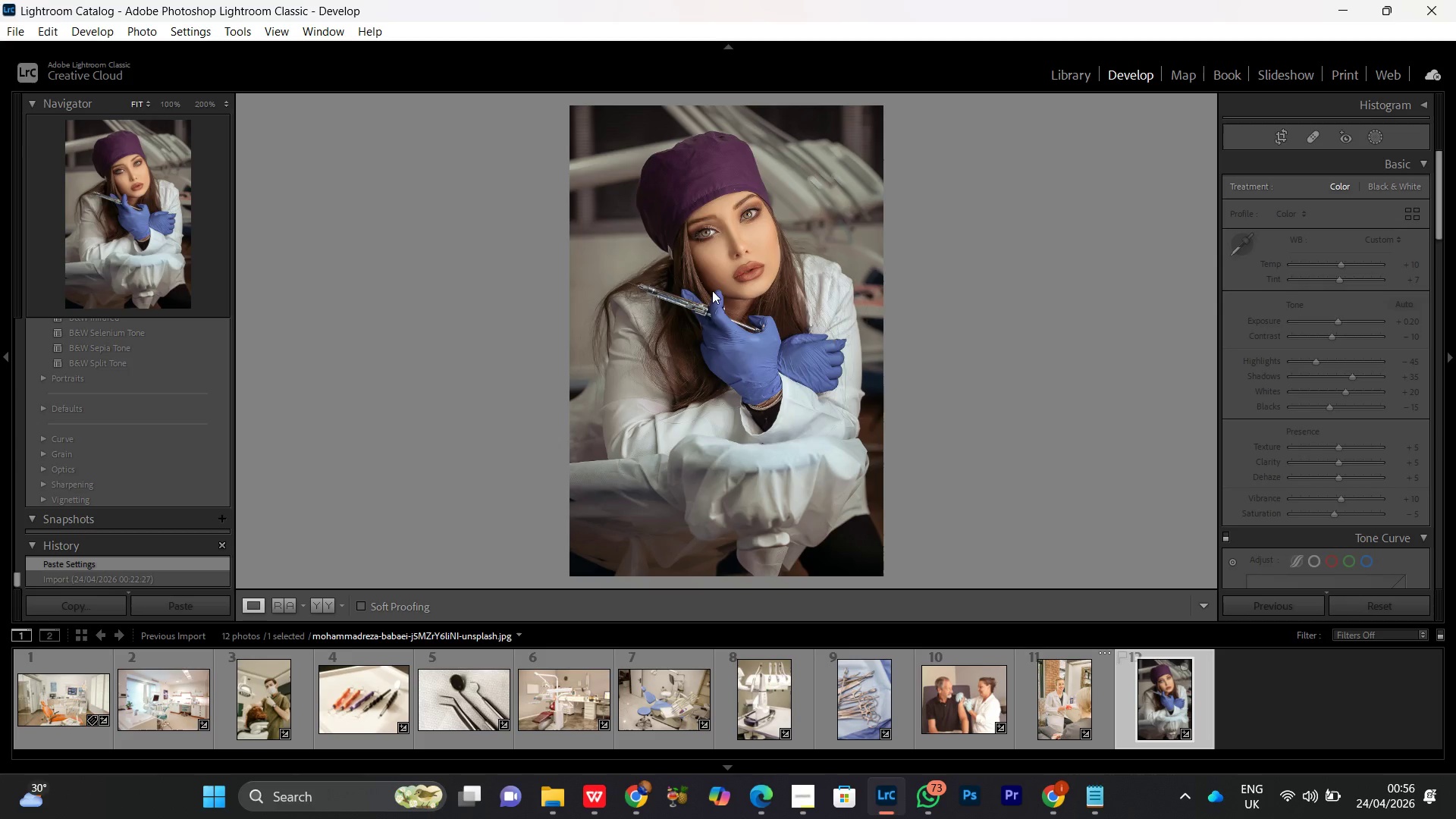 
left_click([754, 248])
 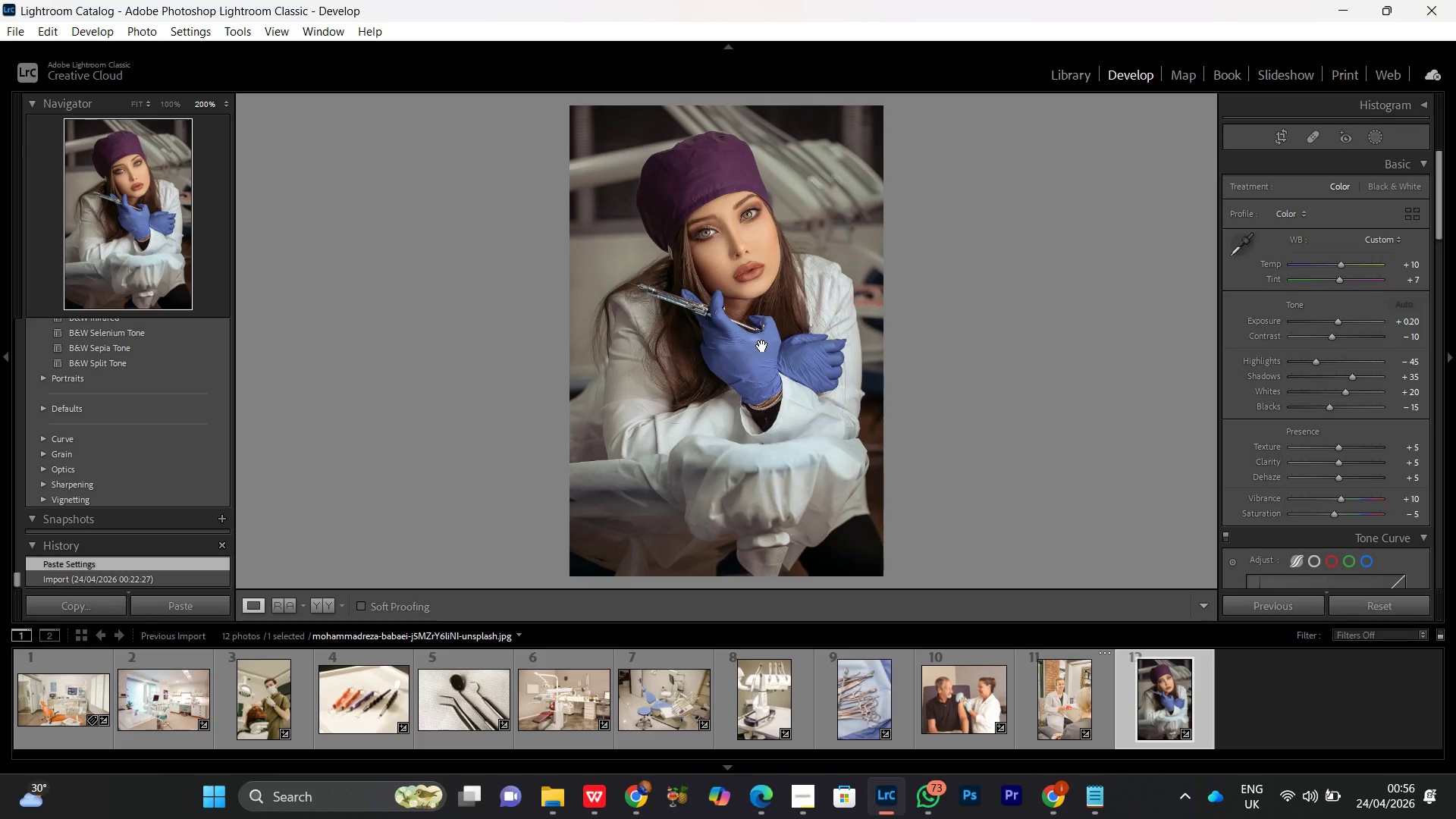 
left_click([767, 349])
 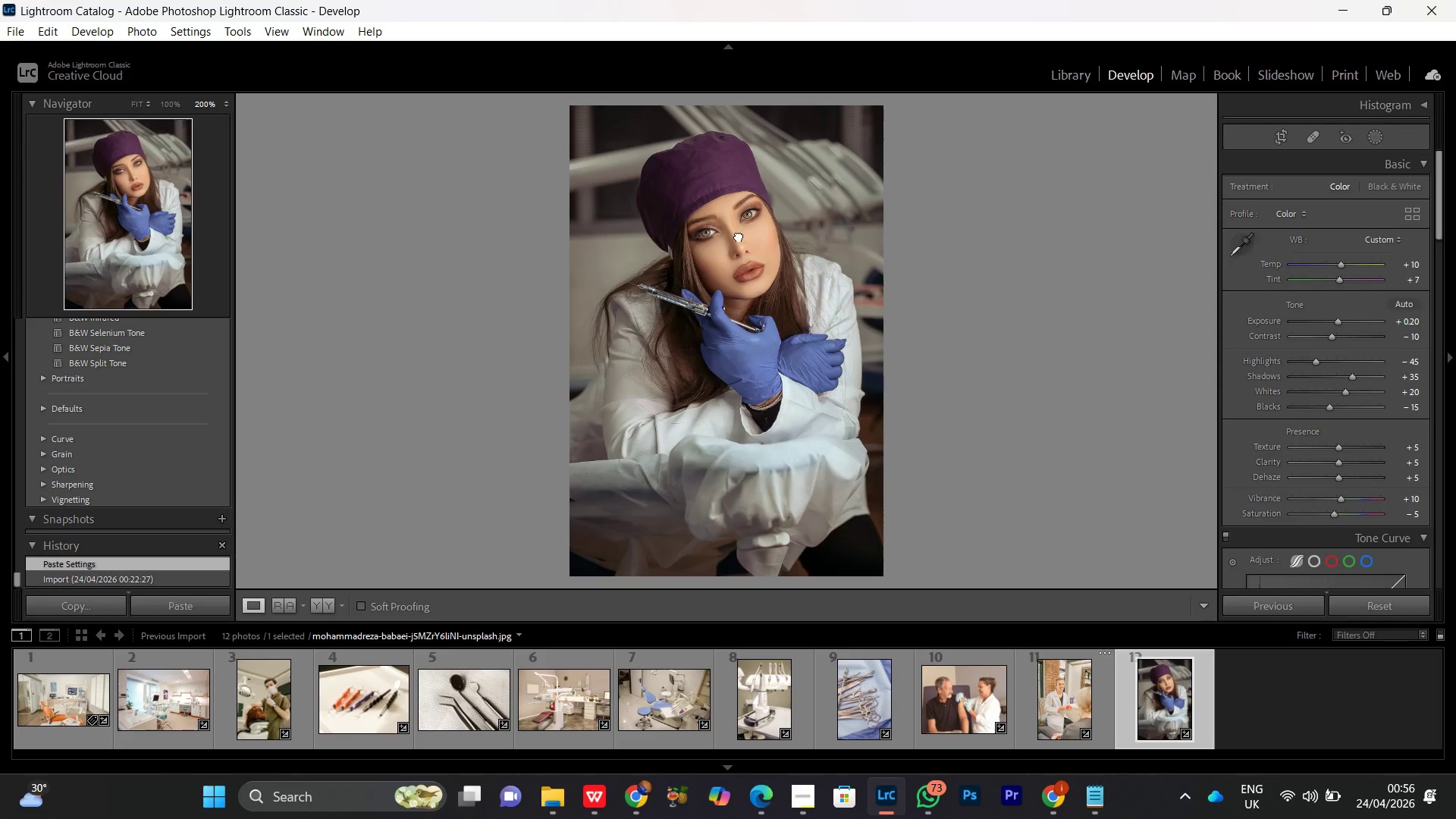 
left_click([739, 235])
 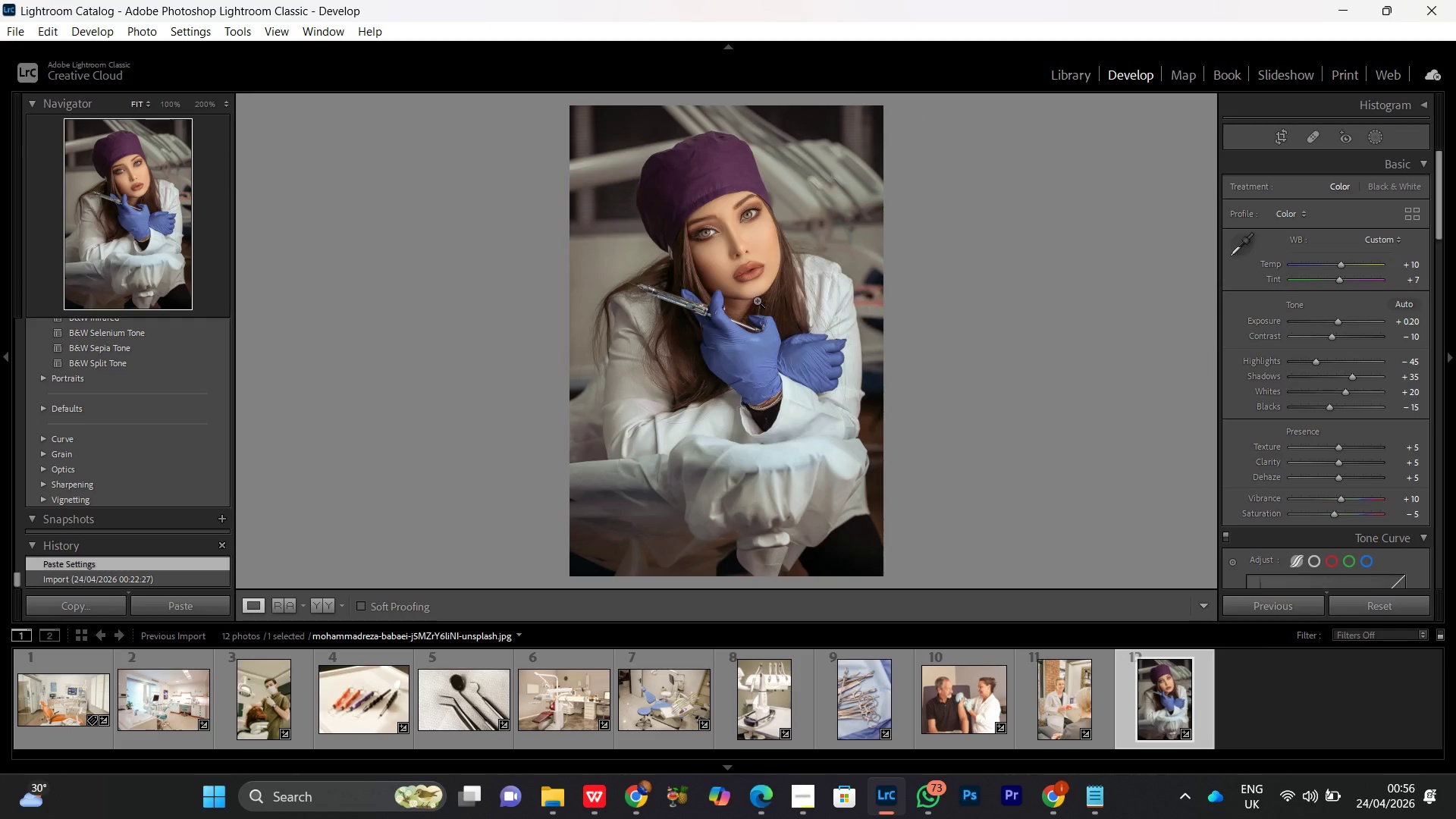 
double_click([757, 300])
 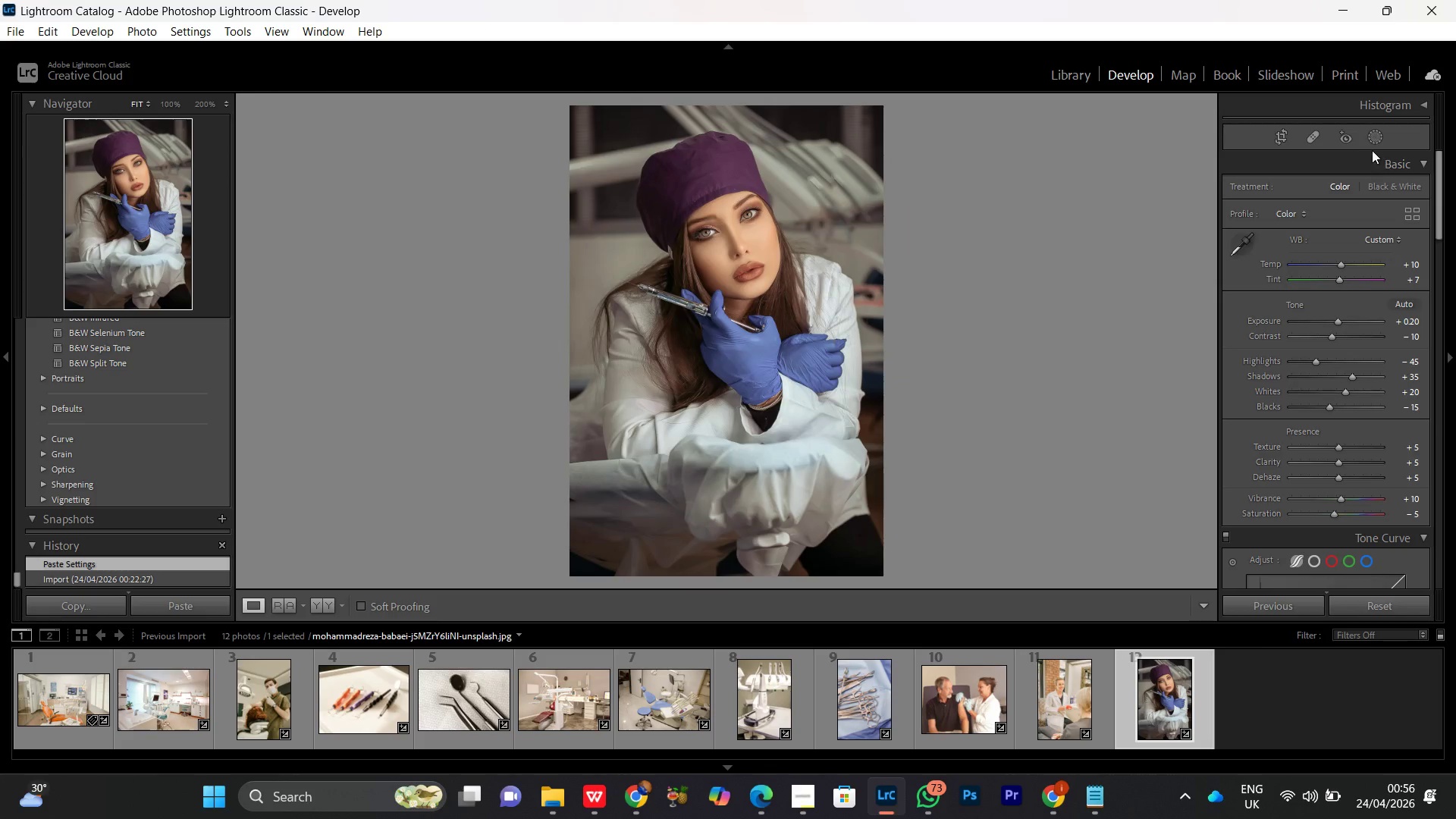 
left_click([1373, 138])
 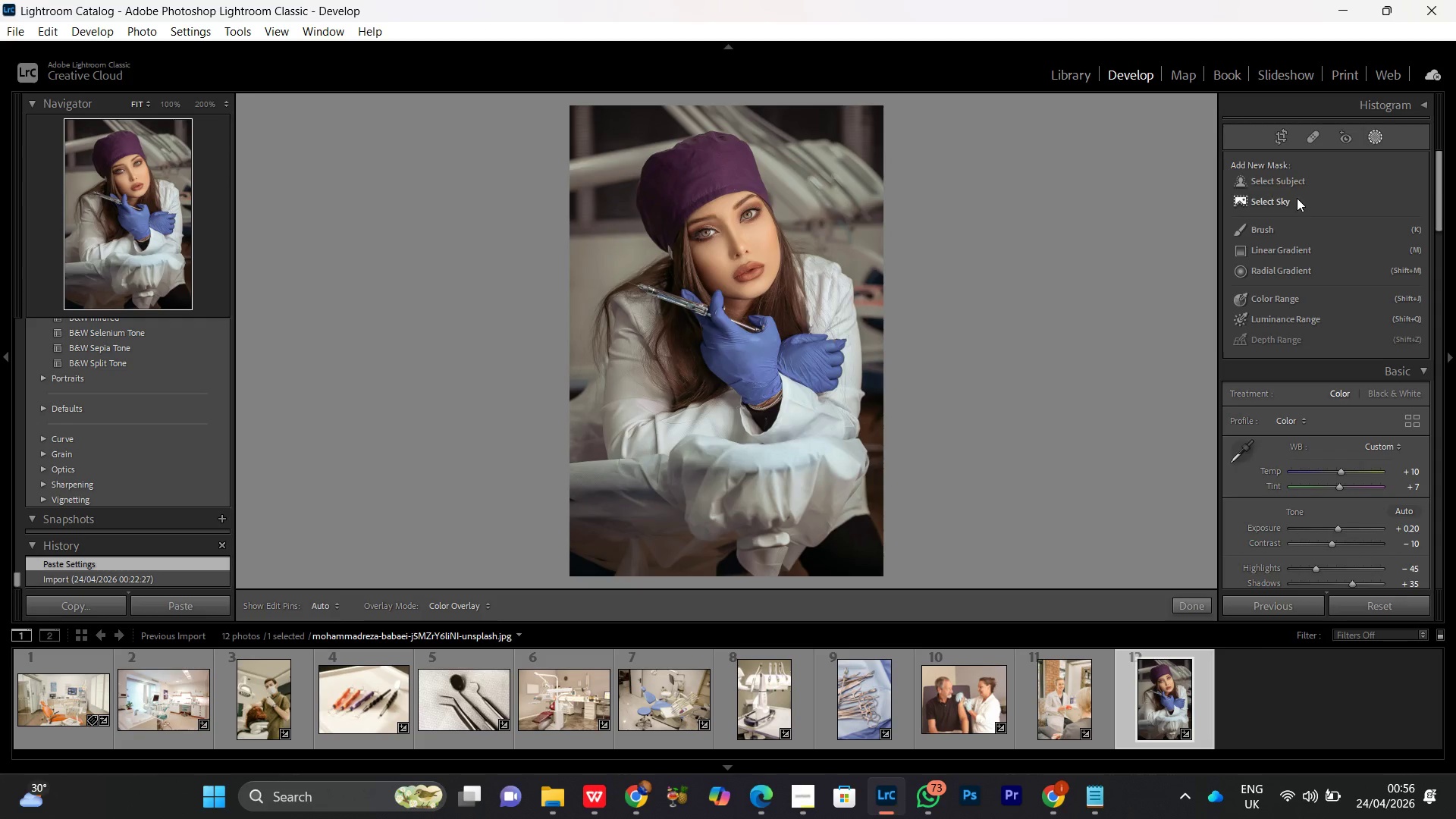 
left_click([1292, 176])
 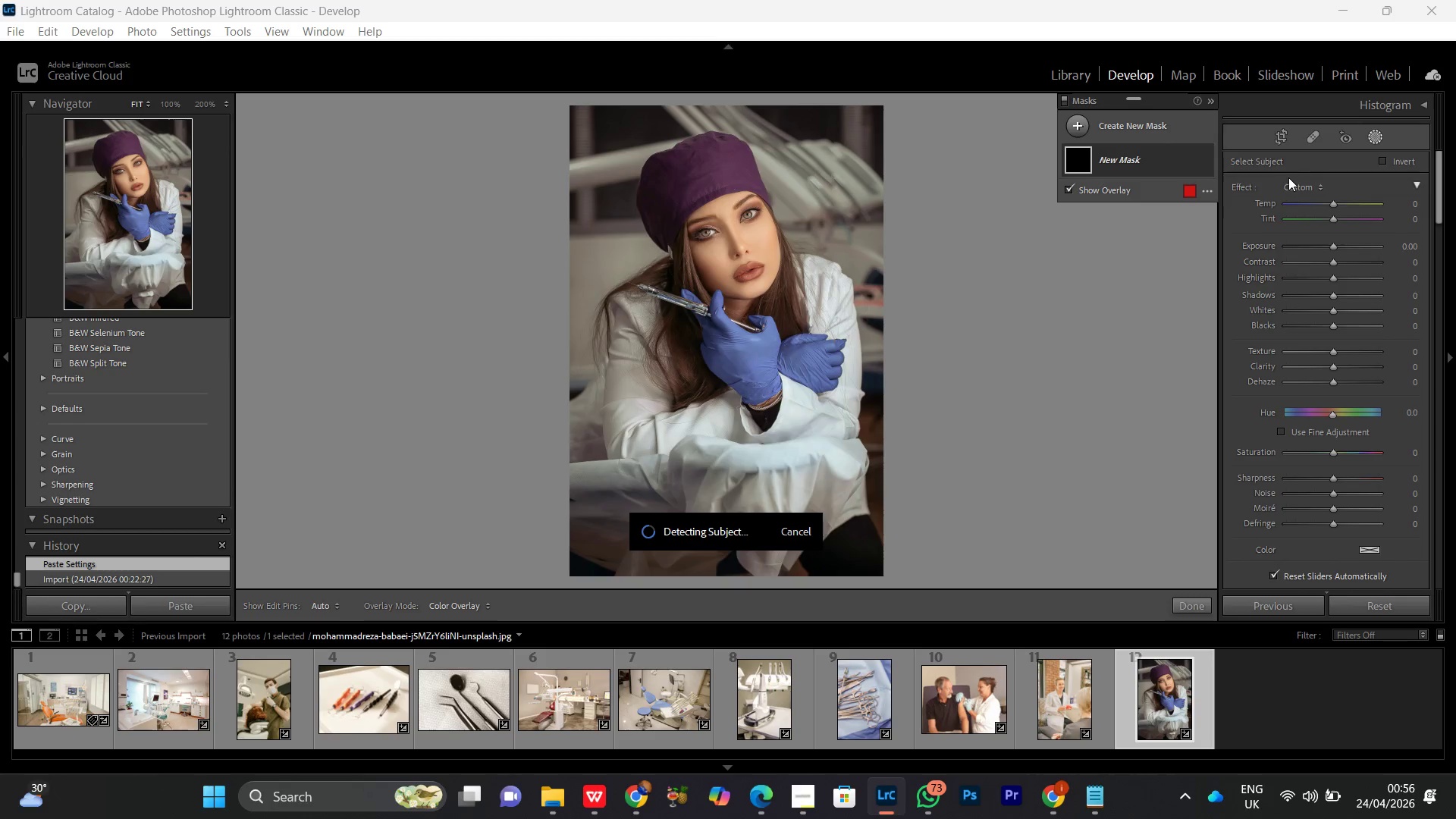 
wait(7.23)
 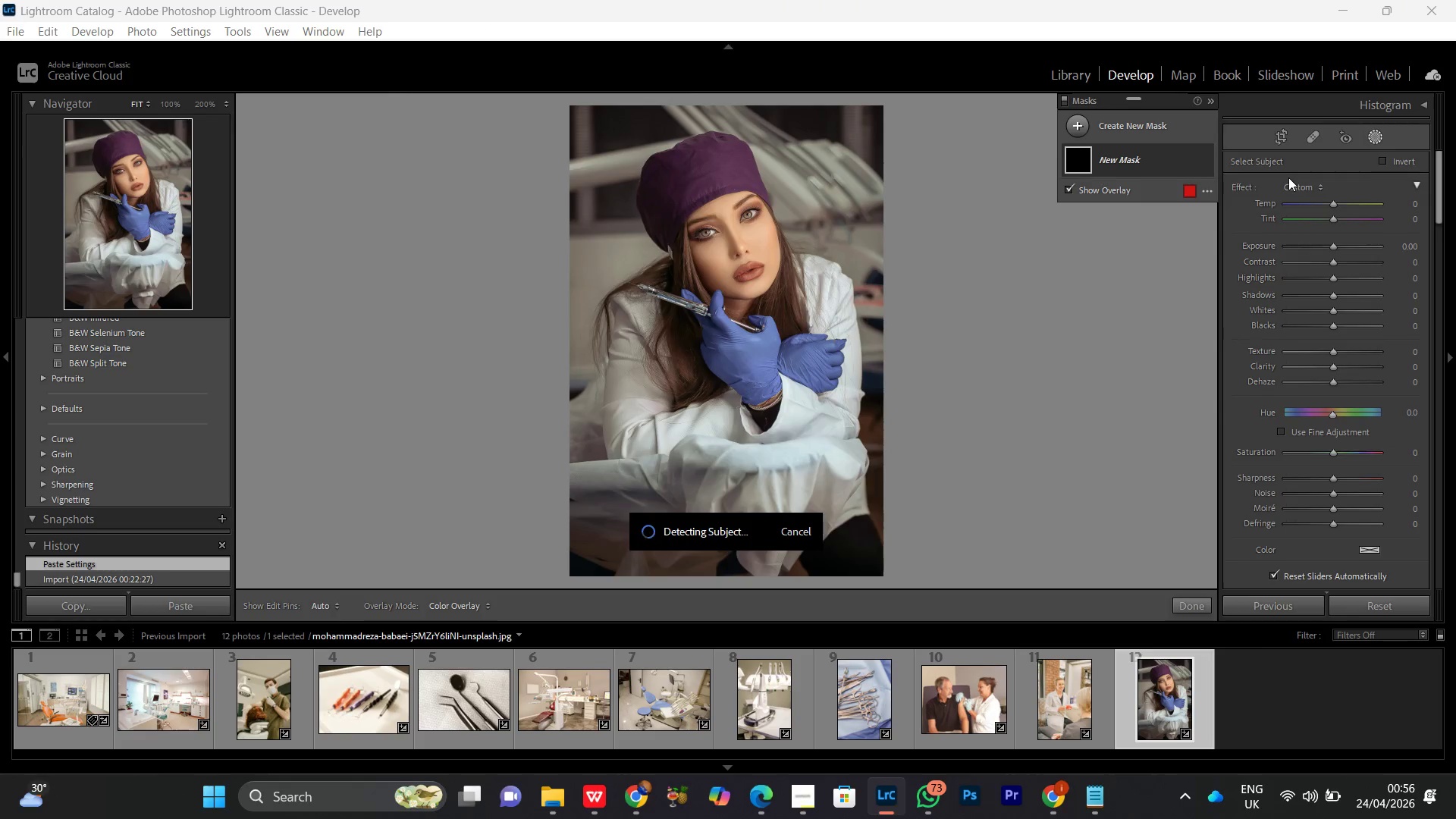 
left_click([1041, 817])
 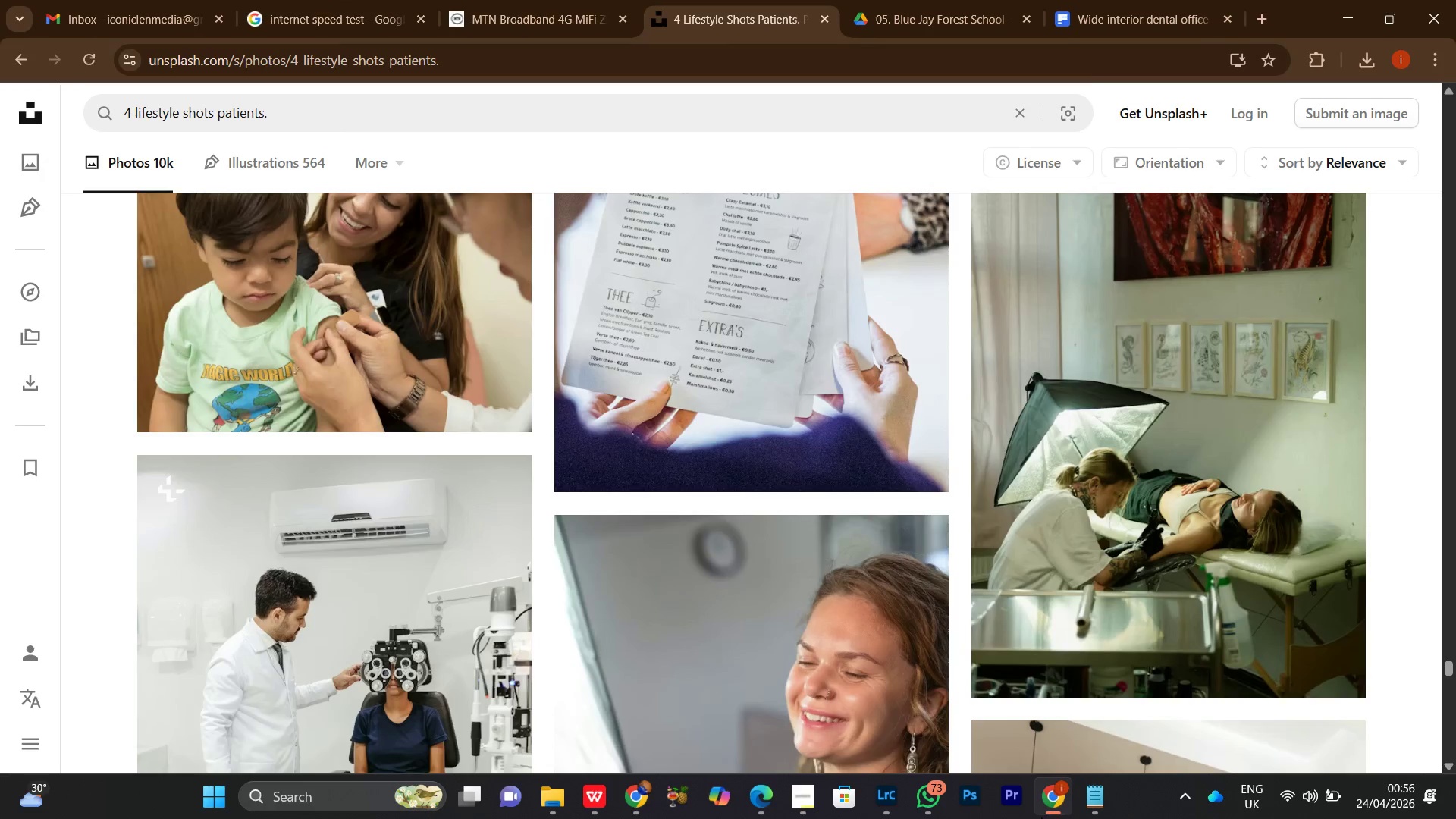 
scroll: coordinate [1045, 656], scroll_direction: down, amount: 4.0
 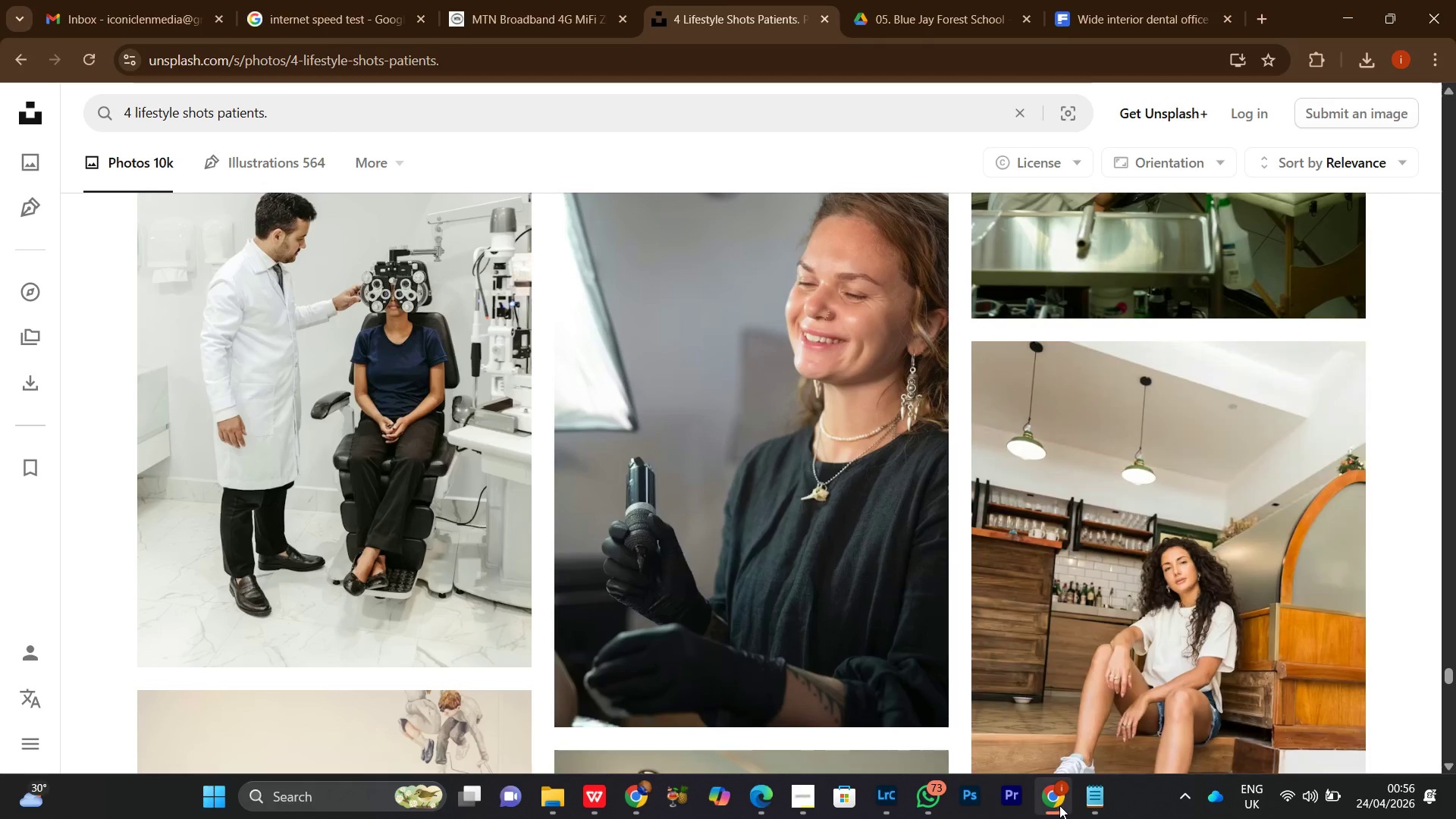 
left_click([1059, 805])
 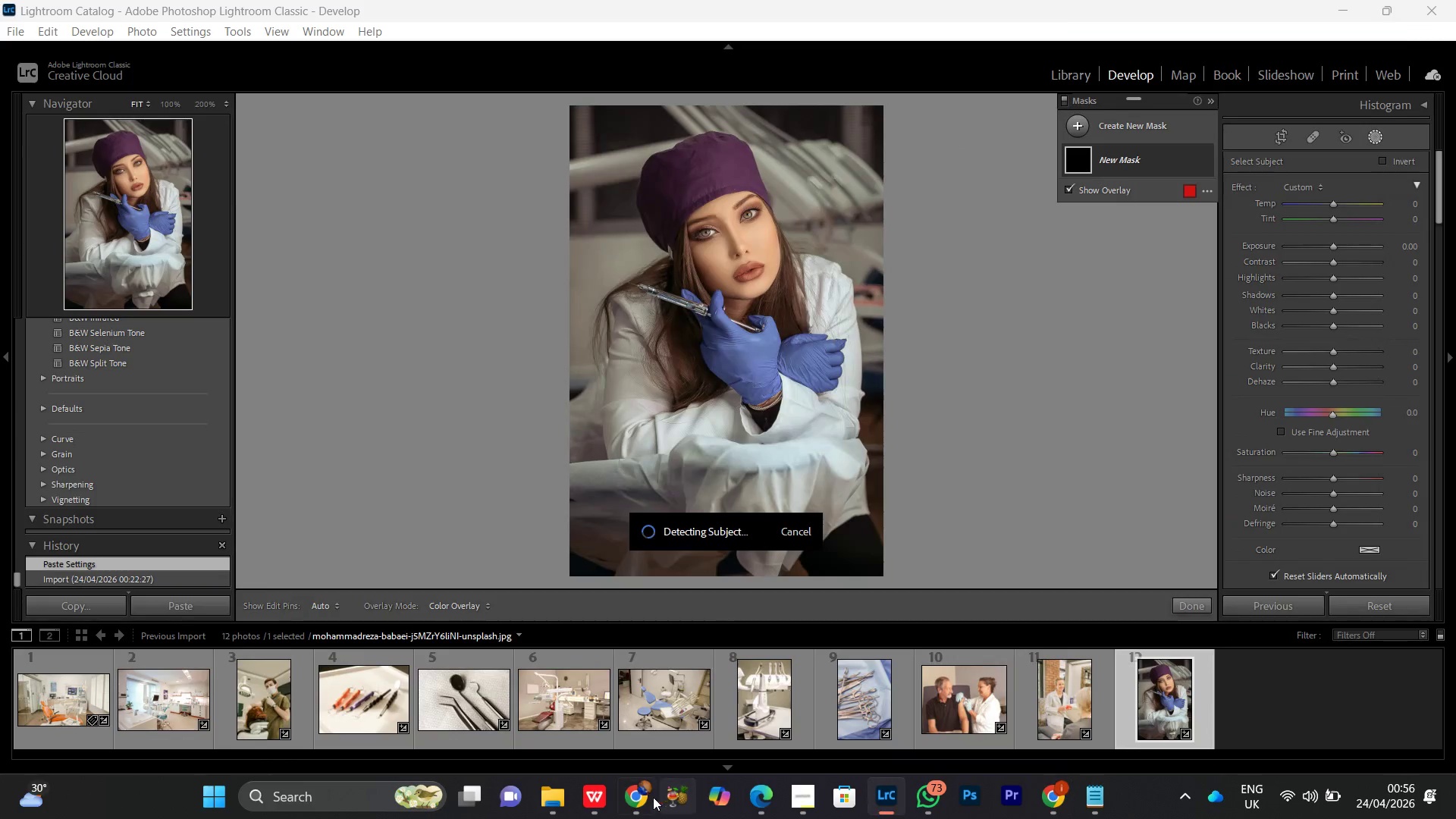 
left_click([642, 799])
 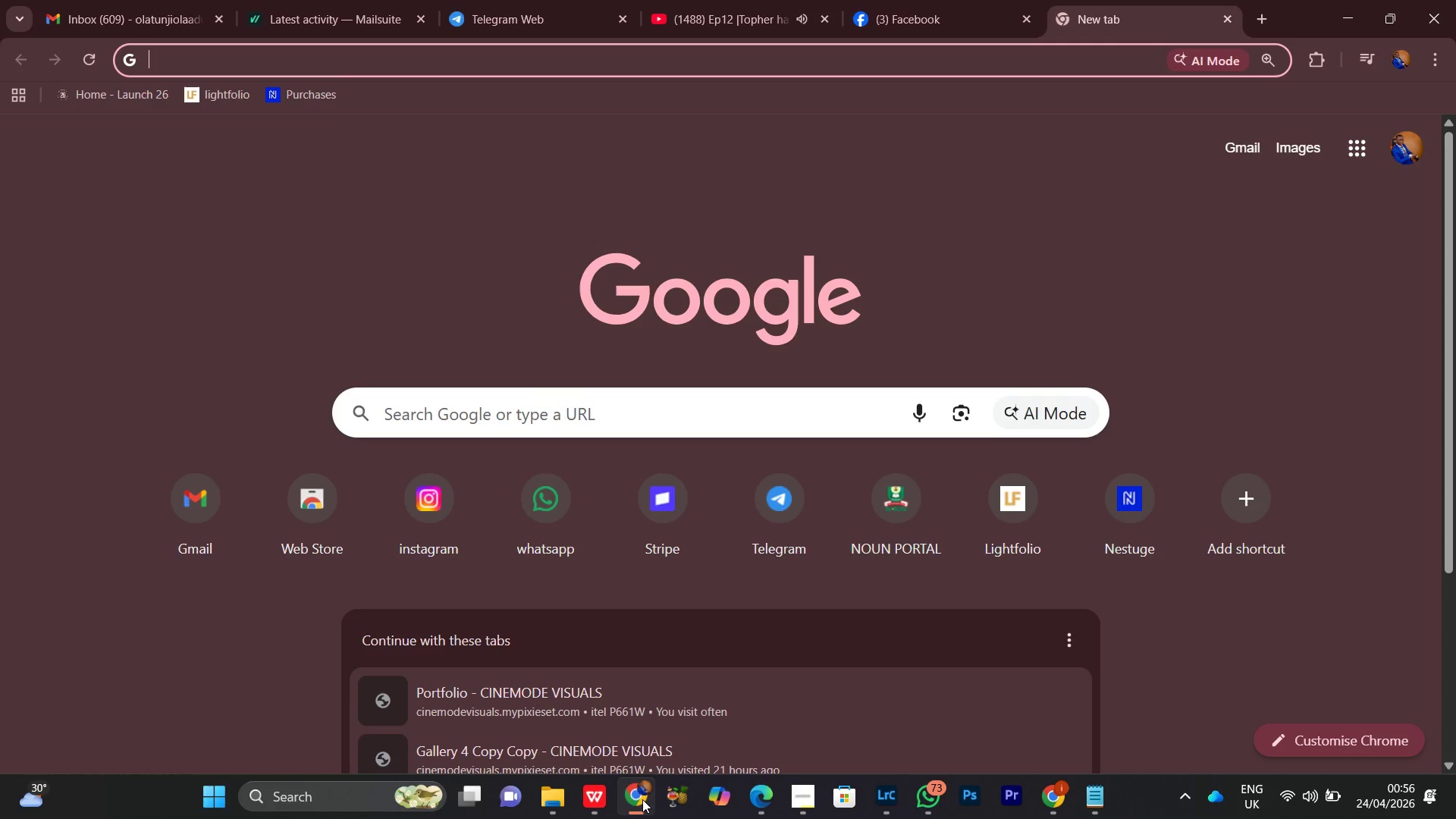 
left_click([642, 799])
 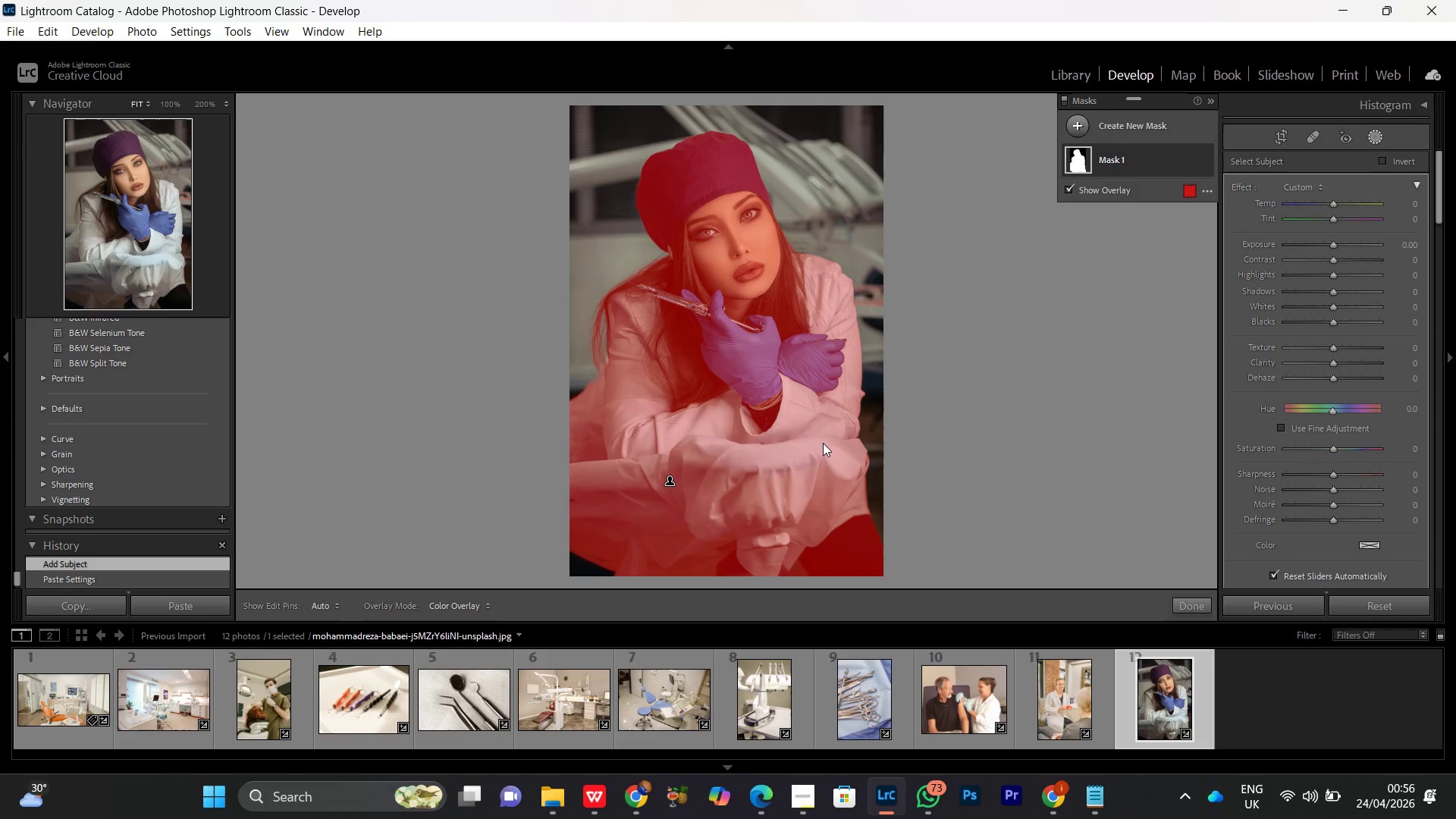 
wait(17.97)
 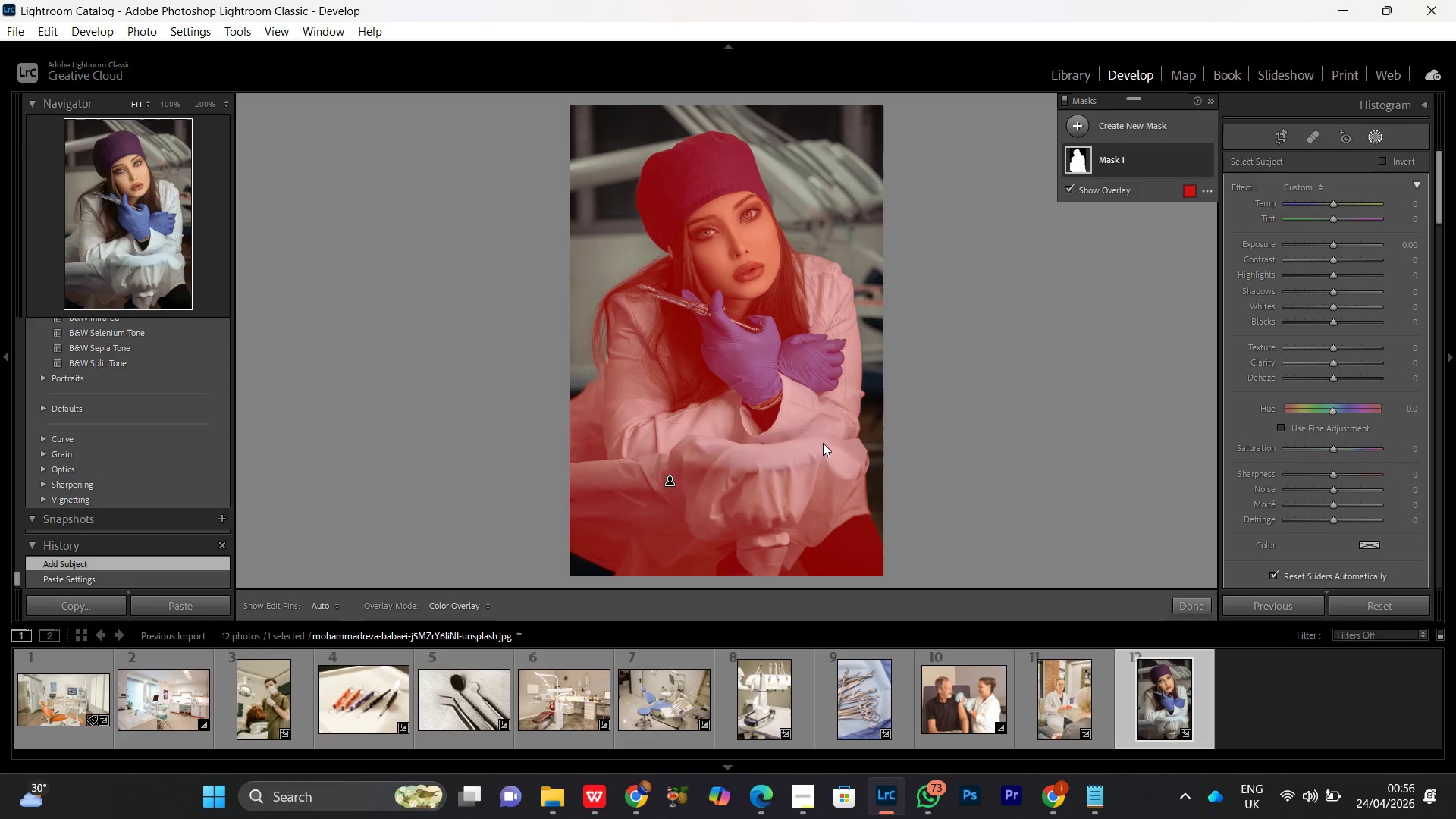 
left_click([1332, 206])
 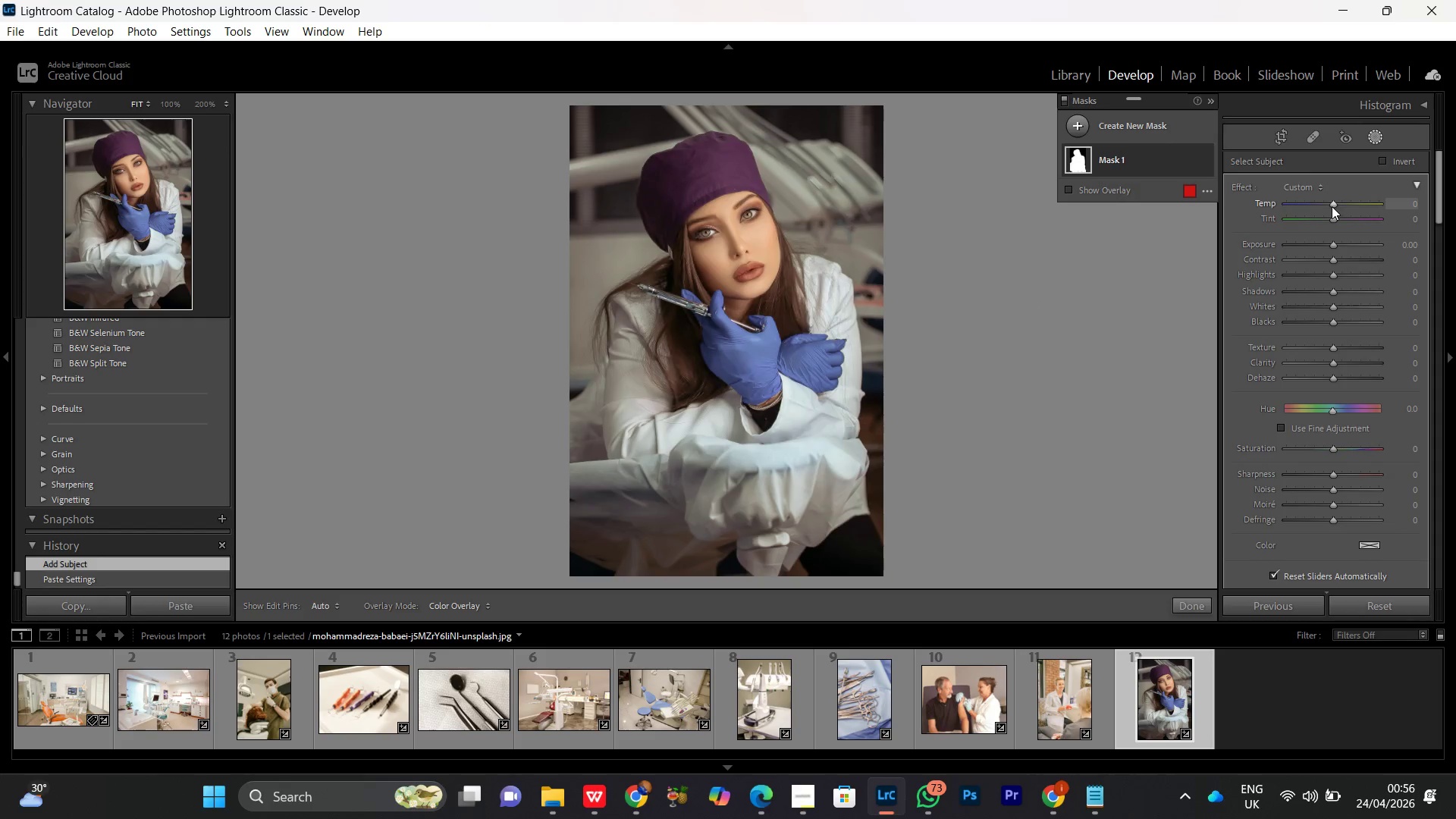 
scroll: coordinate [1332, 206], scroll_direction: down, amount: 6.0
 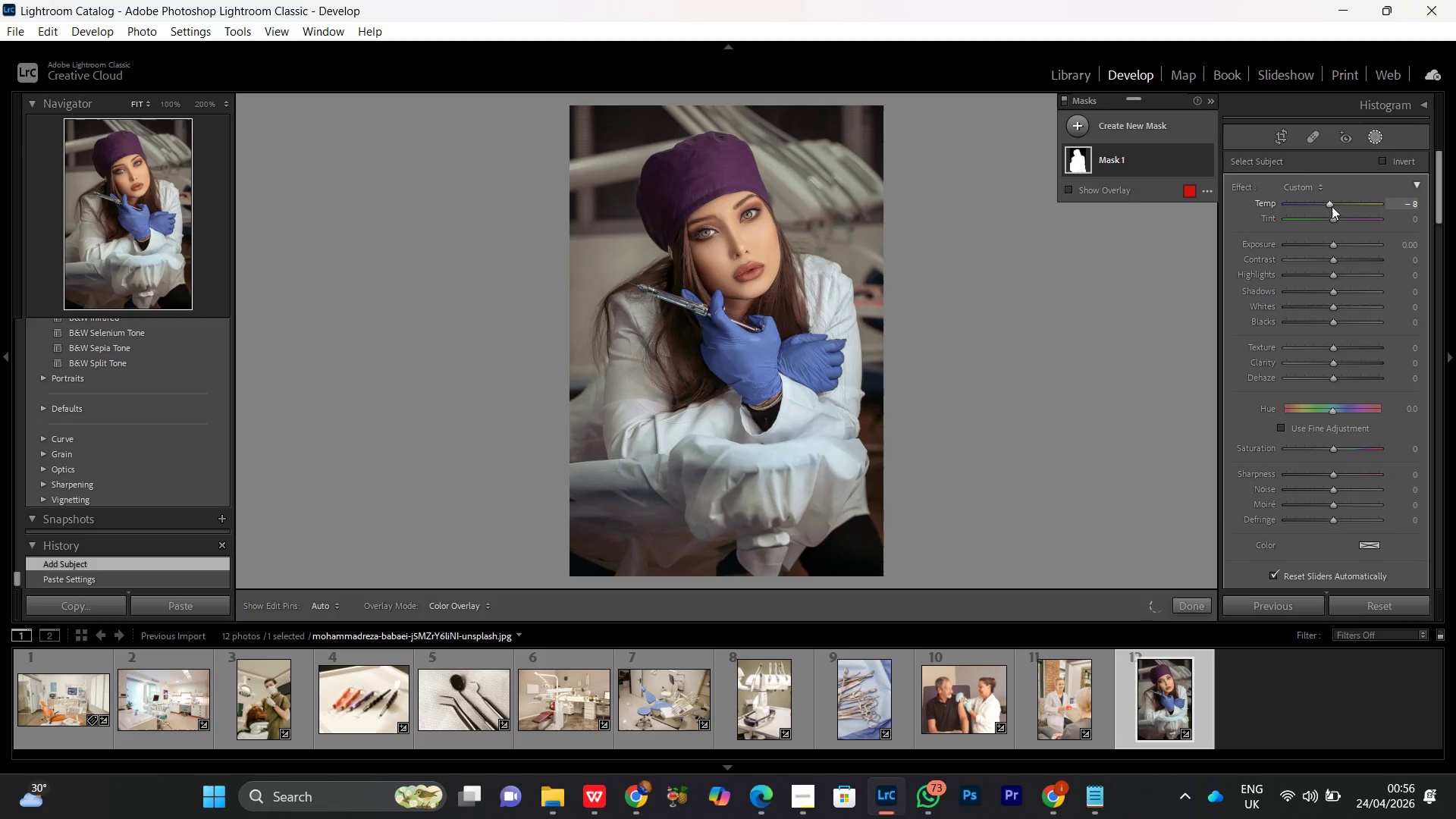 
scroll: coordinate [1332, 206], scroll_direction: none, amount: 0.0
 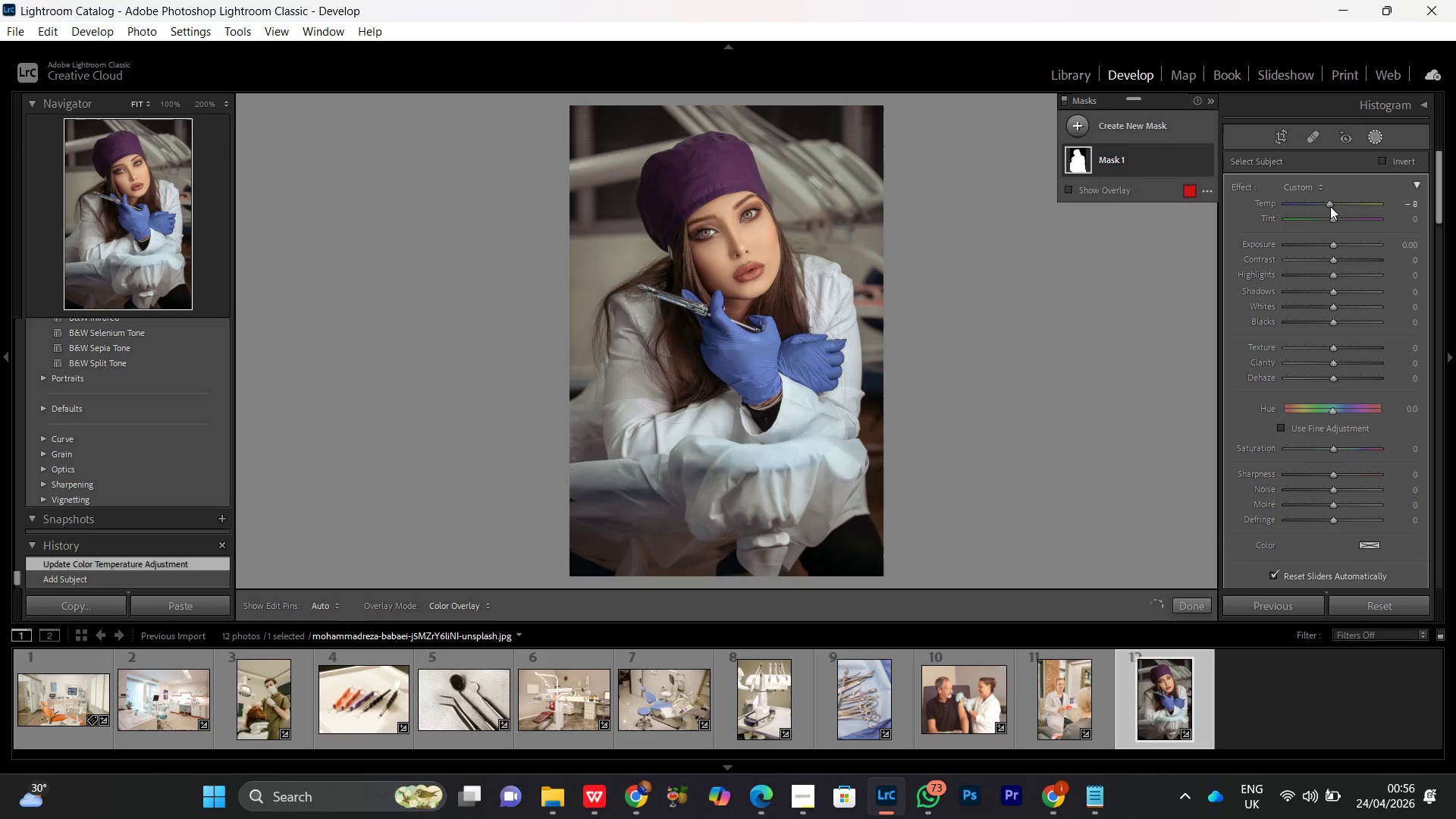 
left_click([1330, 206])
 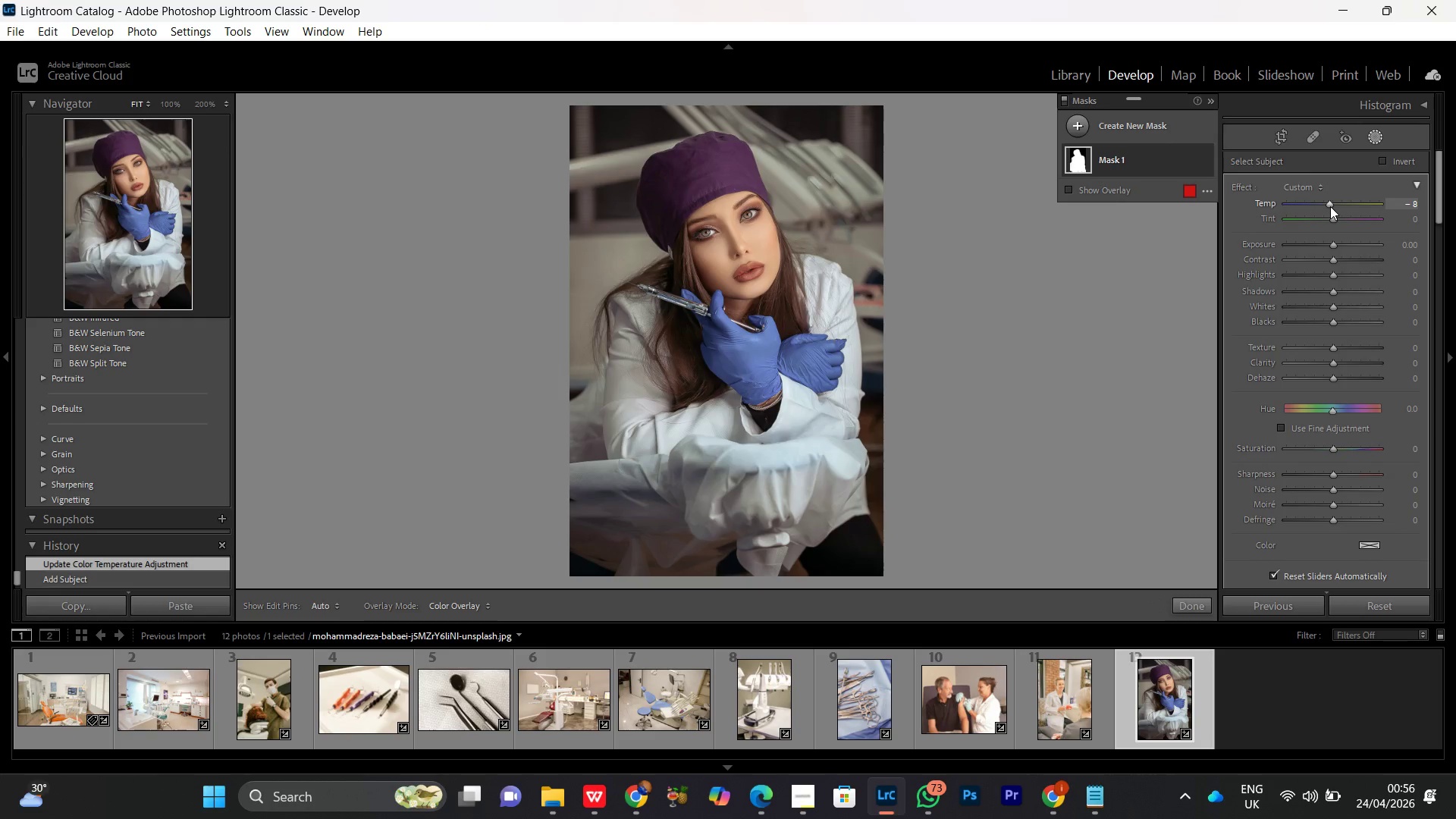 
scroll: coordinate [1330, 206], scroll_direction: up, amount: 1.0
 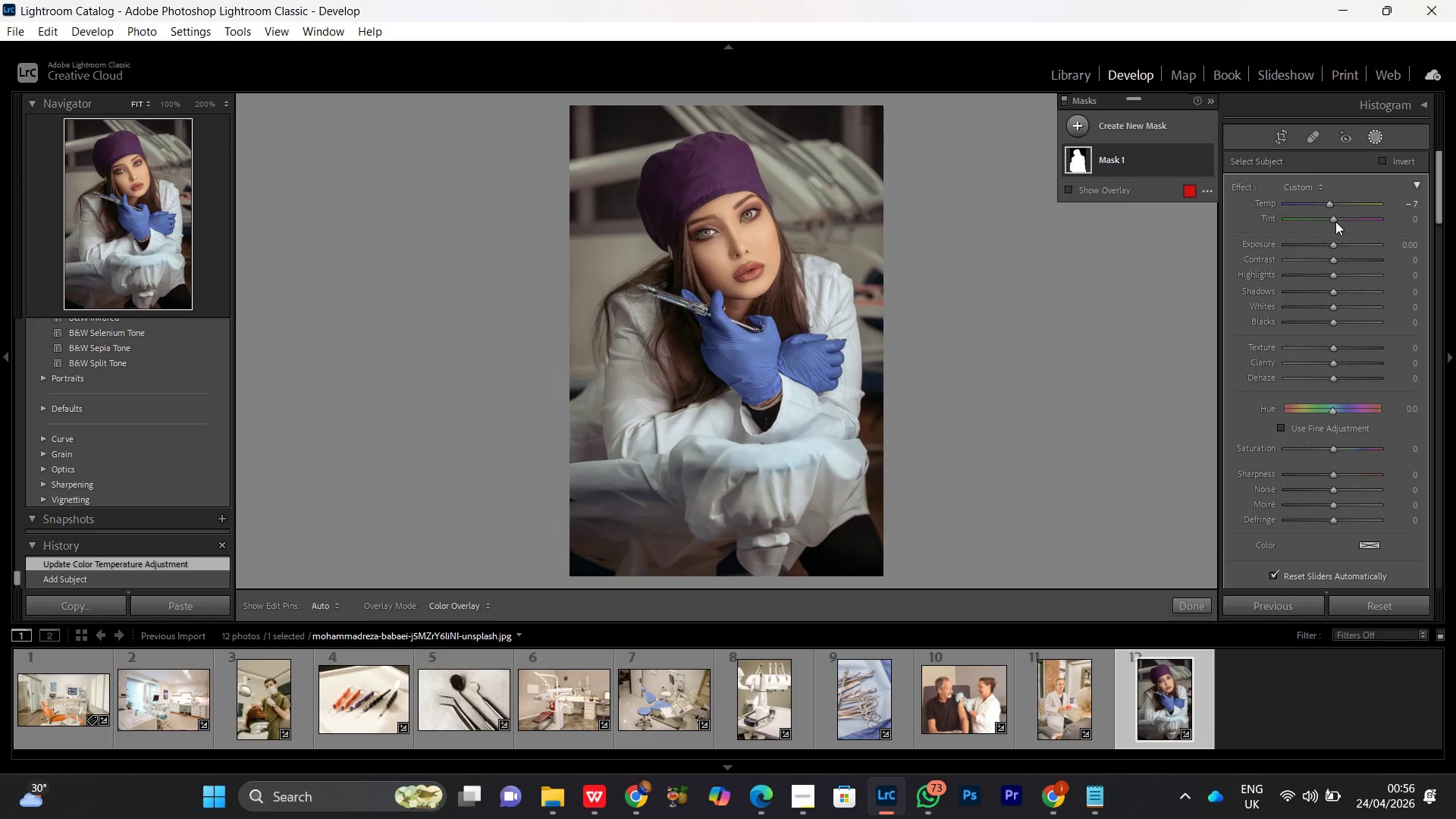 
left_click([1335, 221])
 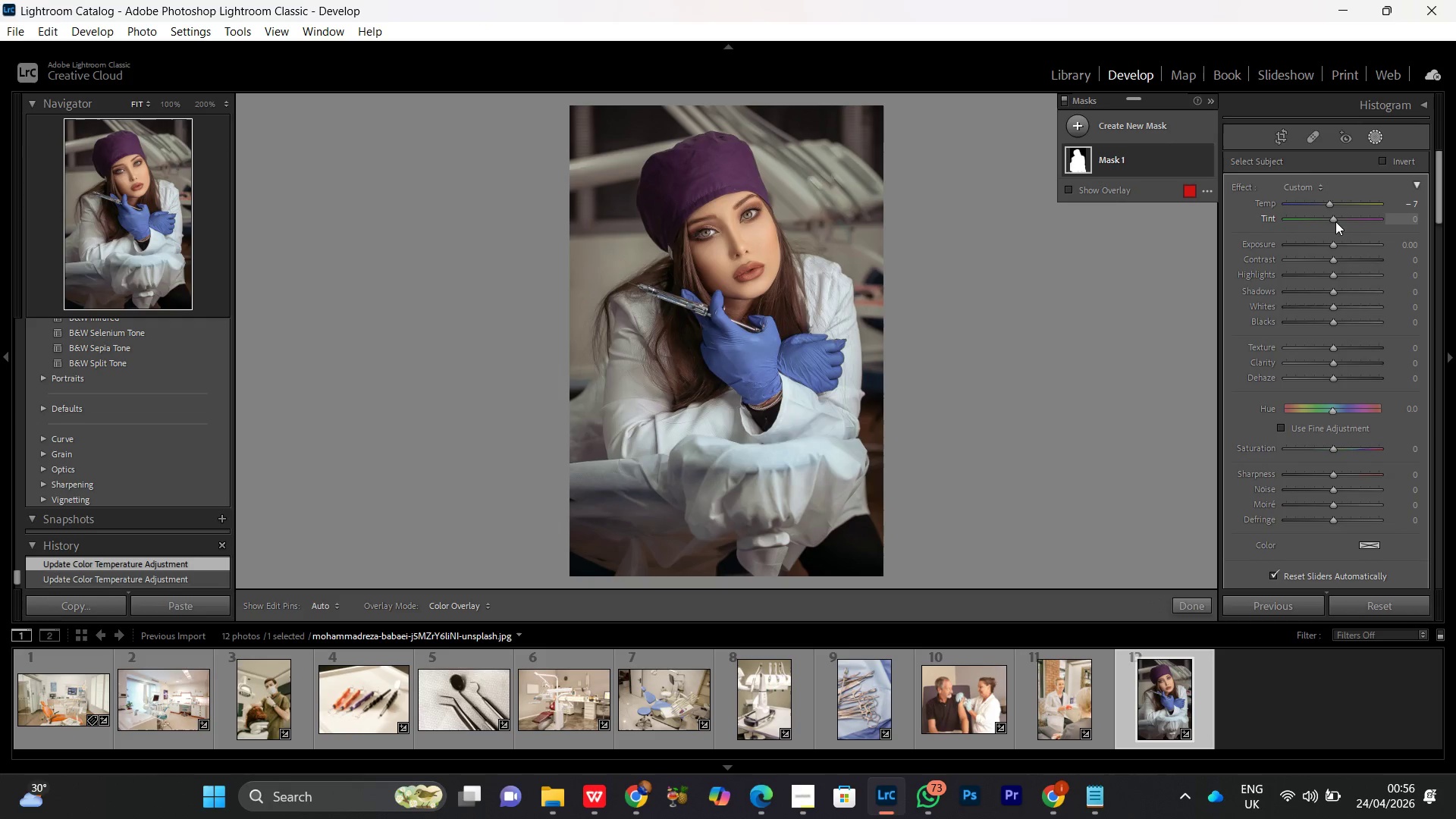 
scroll: coordinate [1335, 221], scroll_direction: up, amount: 5.0
 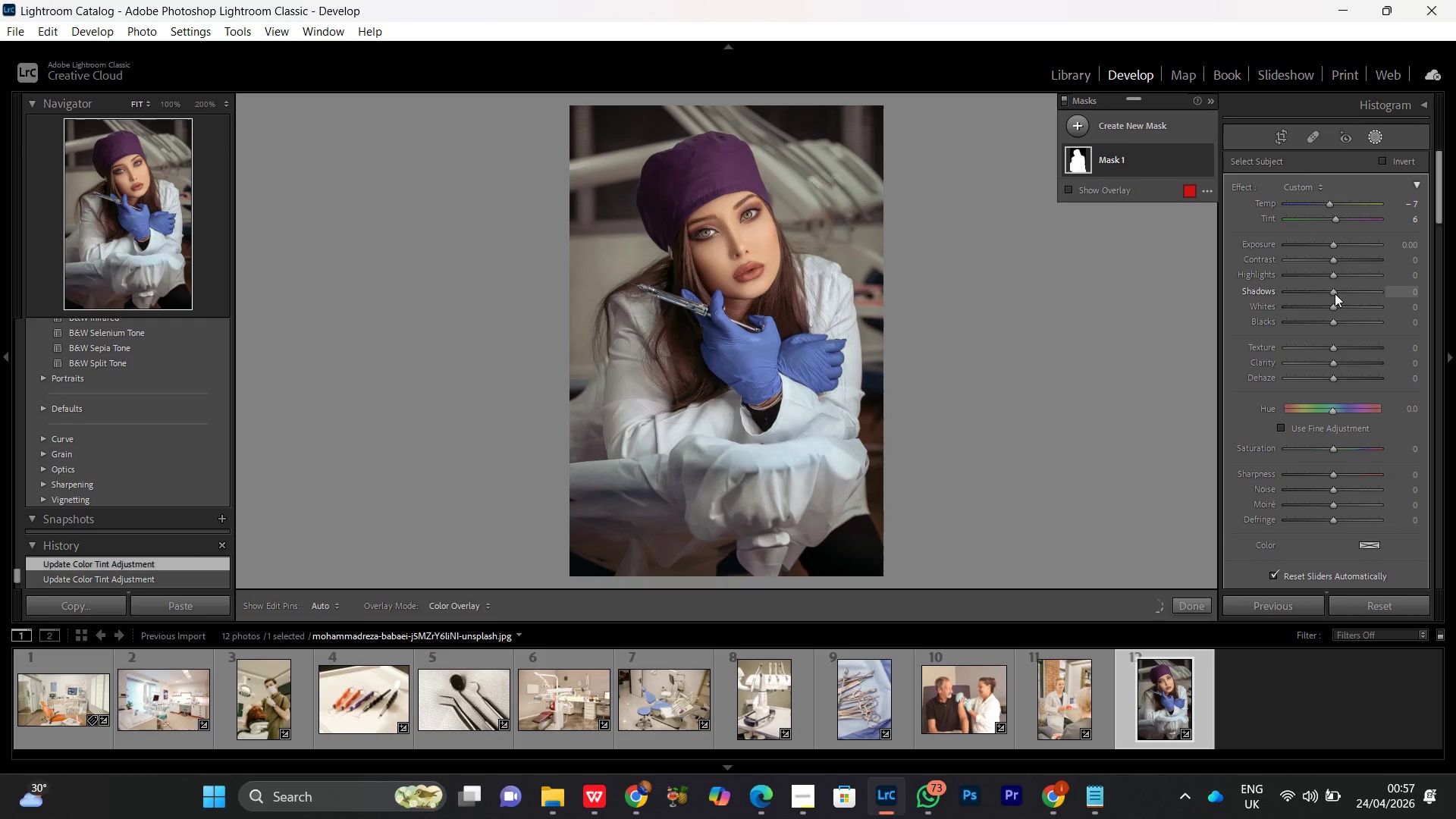 
left_click([1332, 278])
 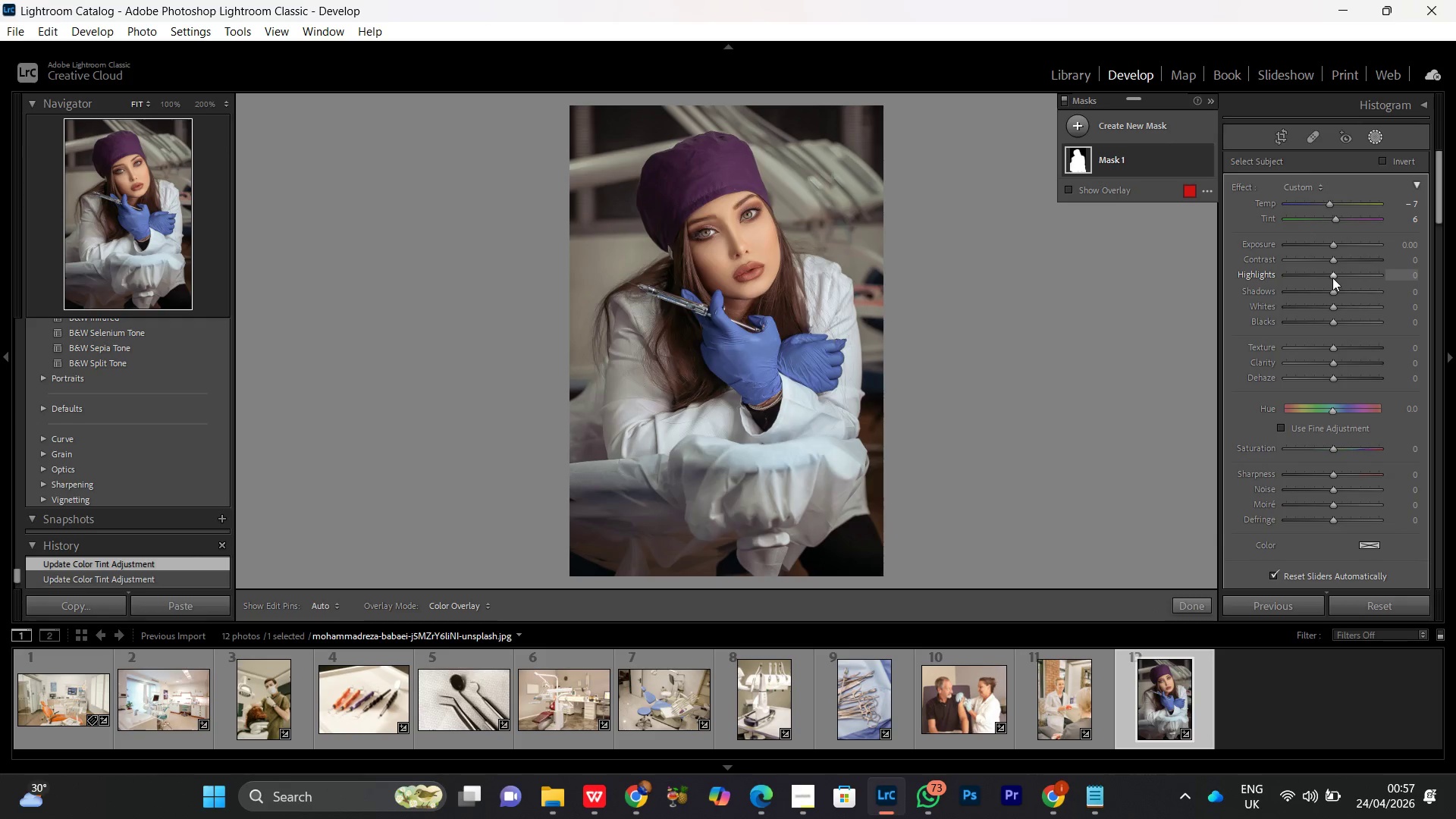 
scroll: coordinate [1336, 278], scroll_direction: up, amount: 13.0
 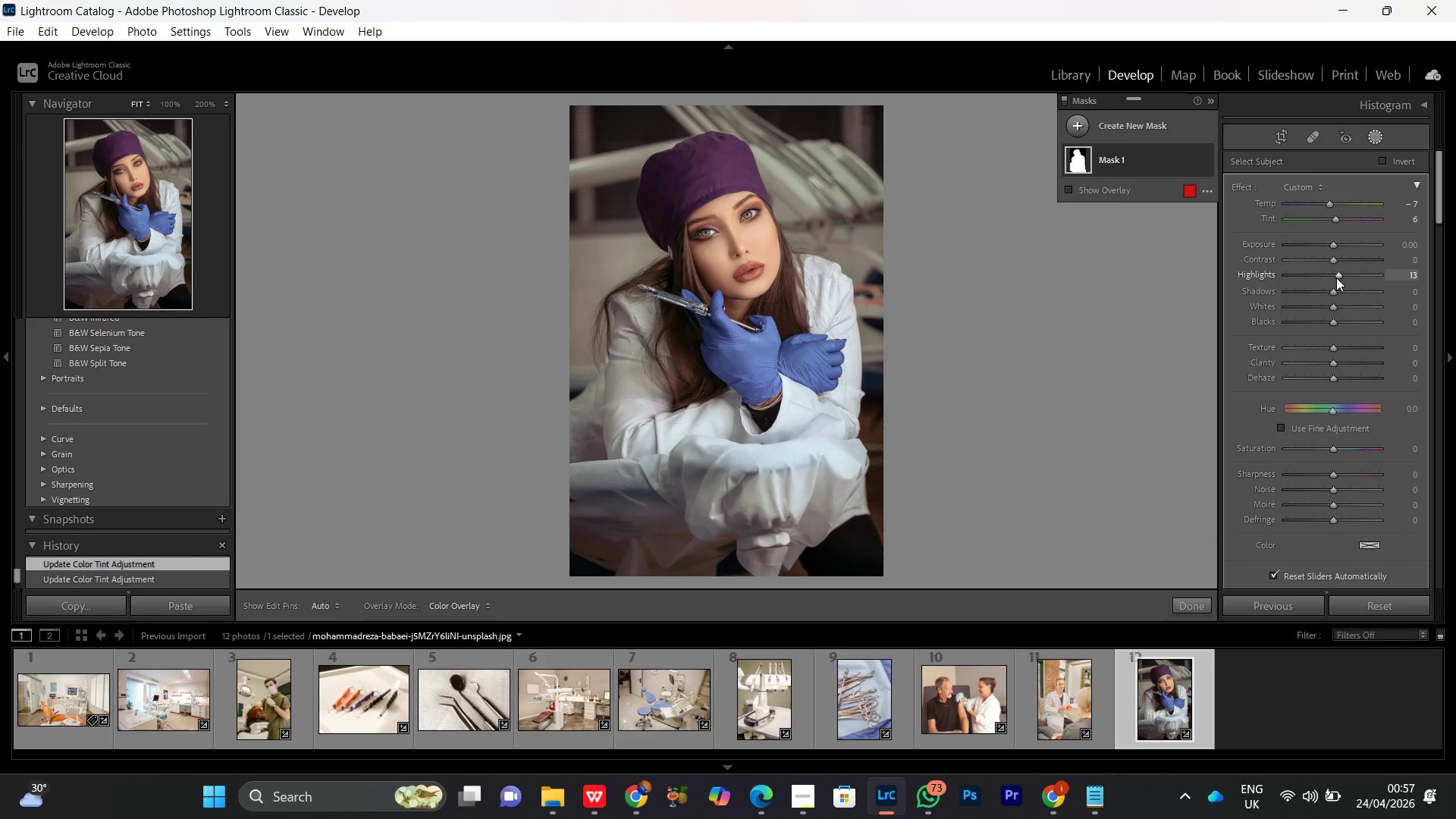 
scroll: coordinate [1336, 278], scroll_direction: down, amount: 1.0
 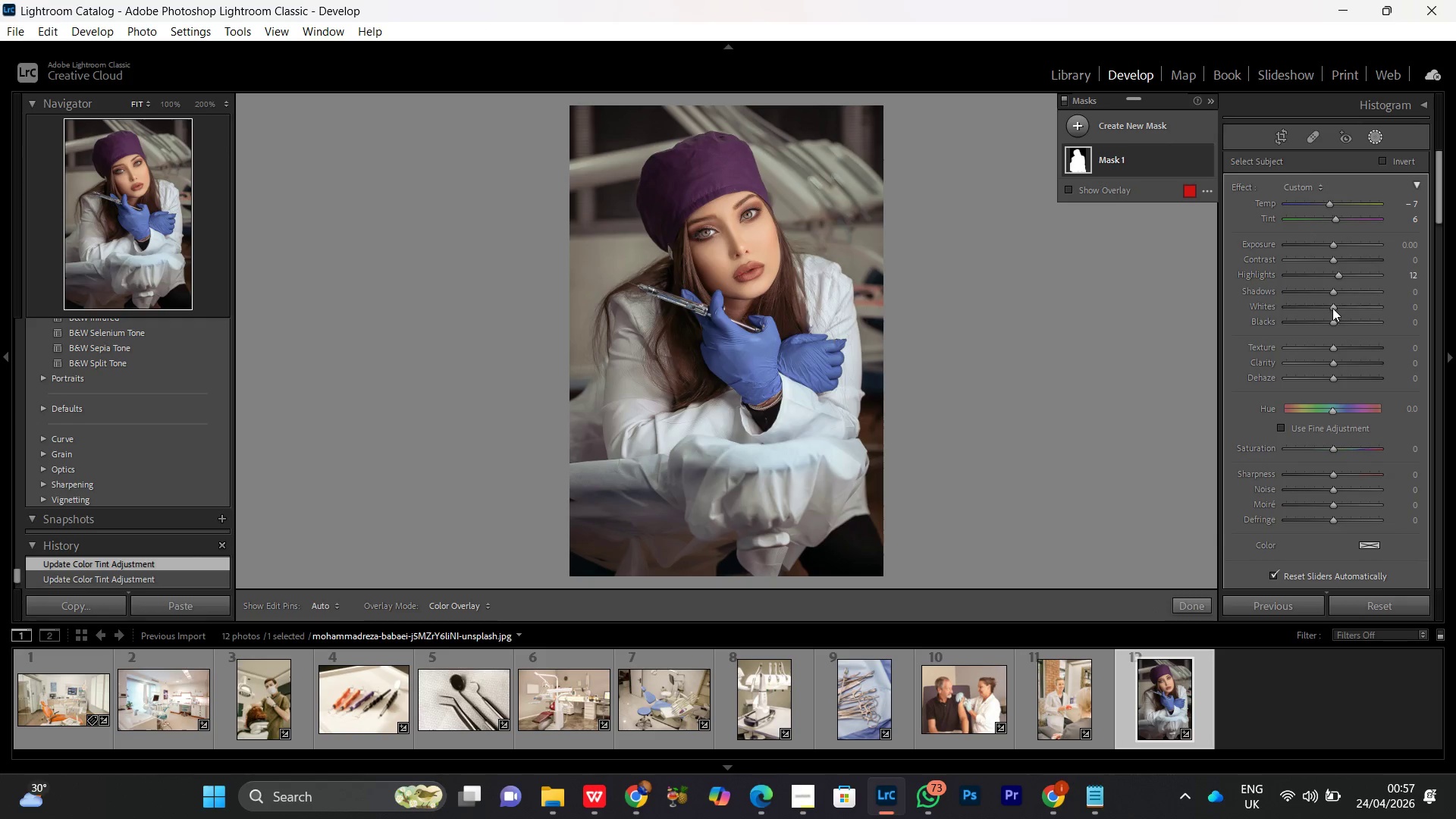 
left_click([1332, 306])
 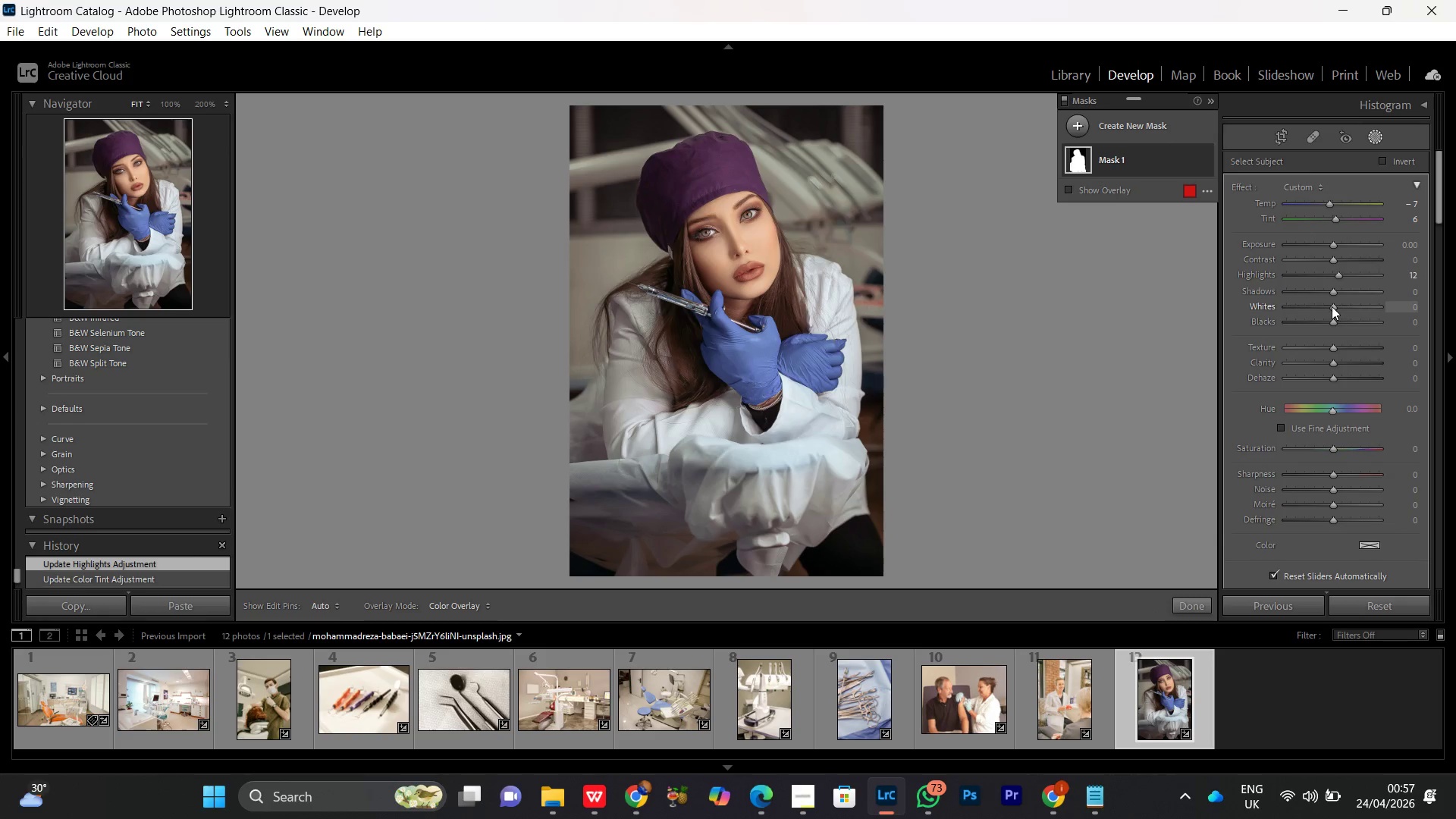 
scroll: coordinate [1332, 306], scroll_direction: up, amount: 9.0
 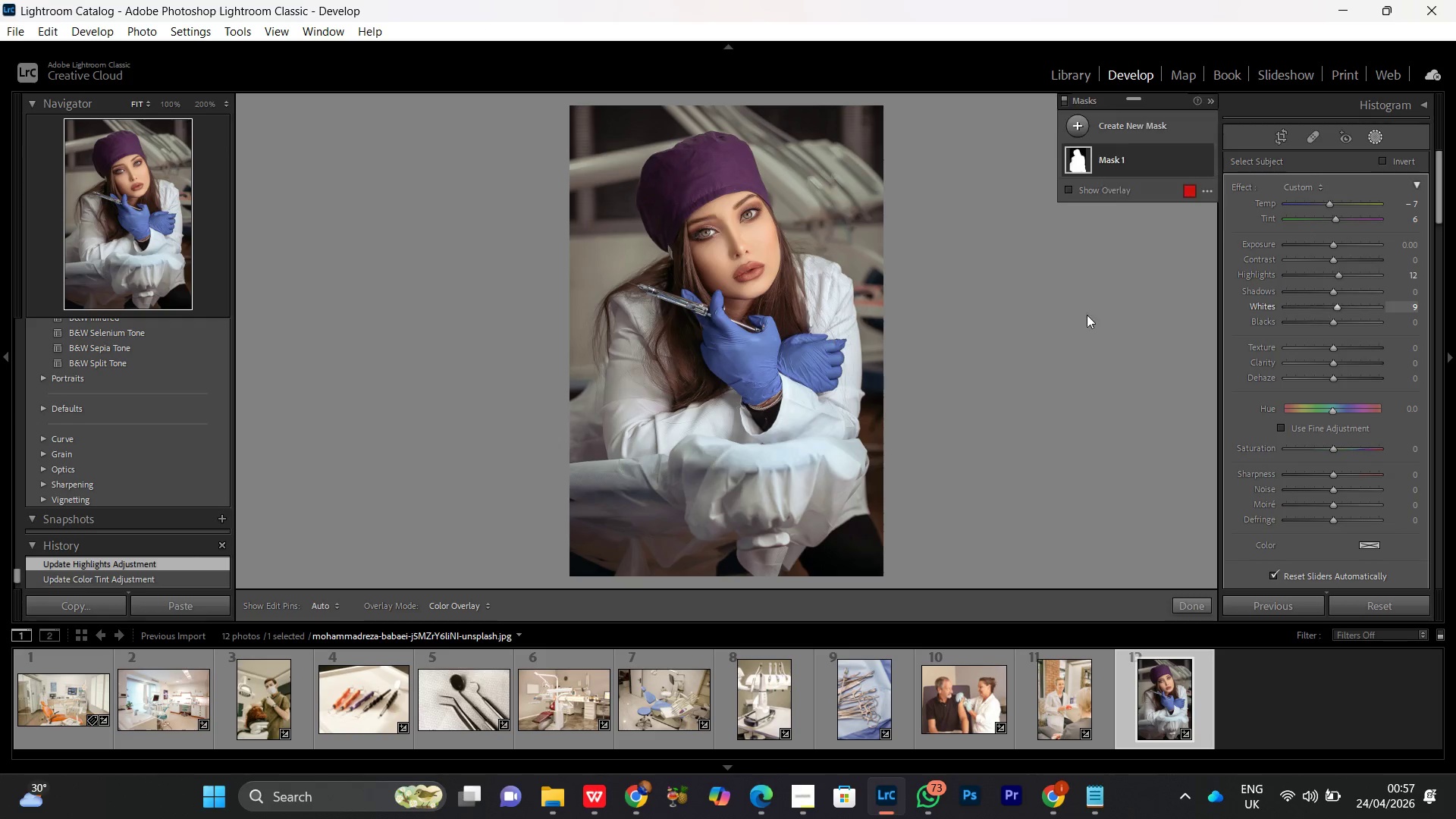 
mouse_move([784, 356])
 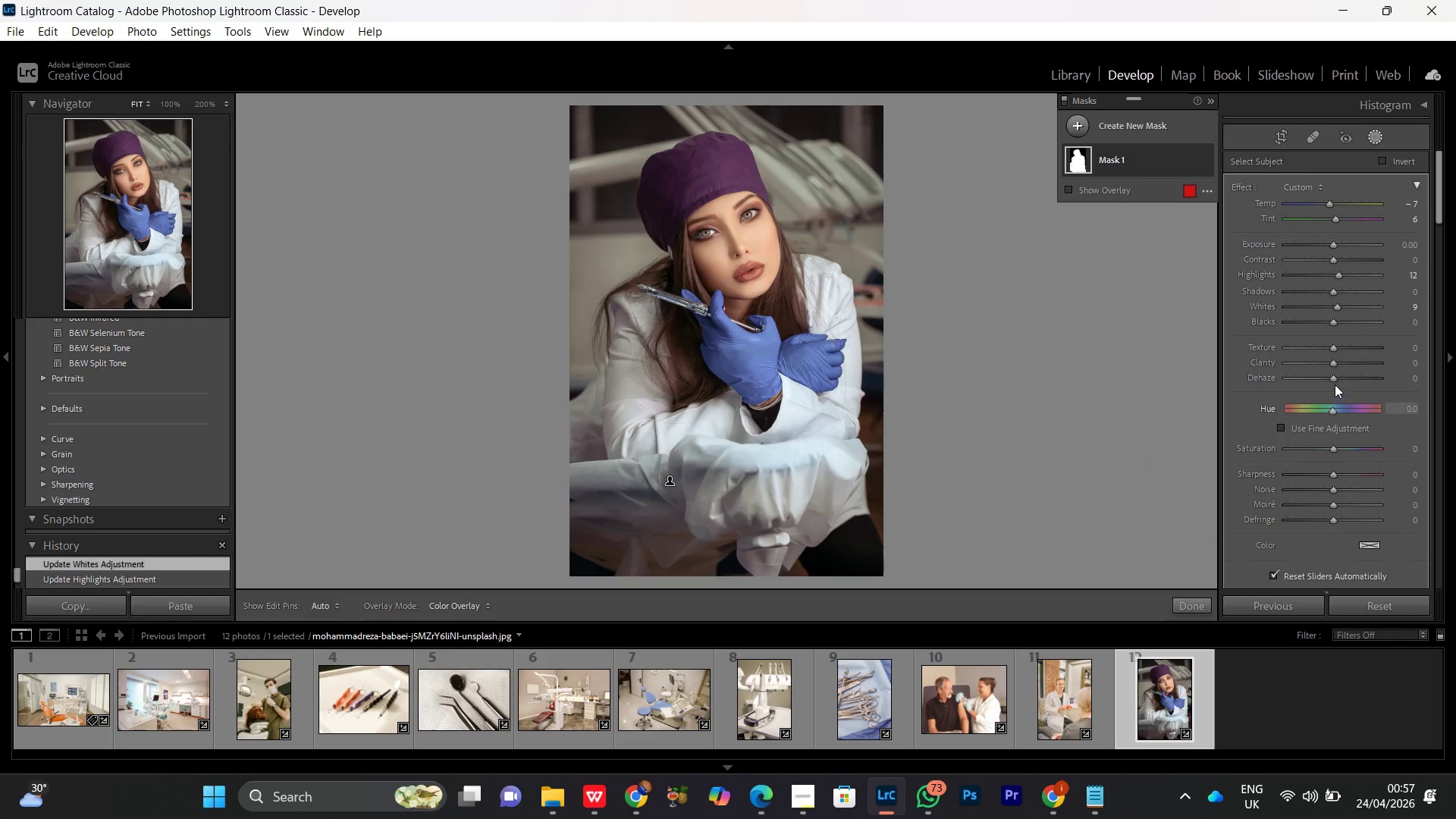 
left_click([1329, 447])
 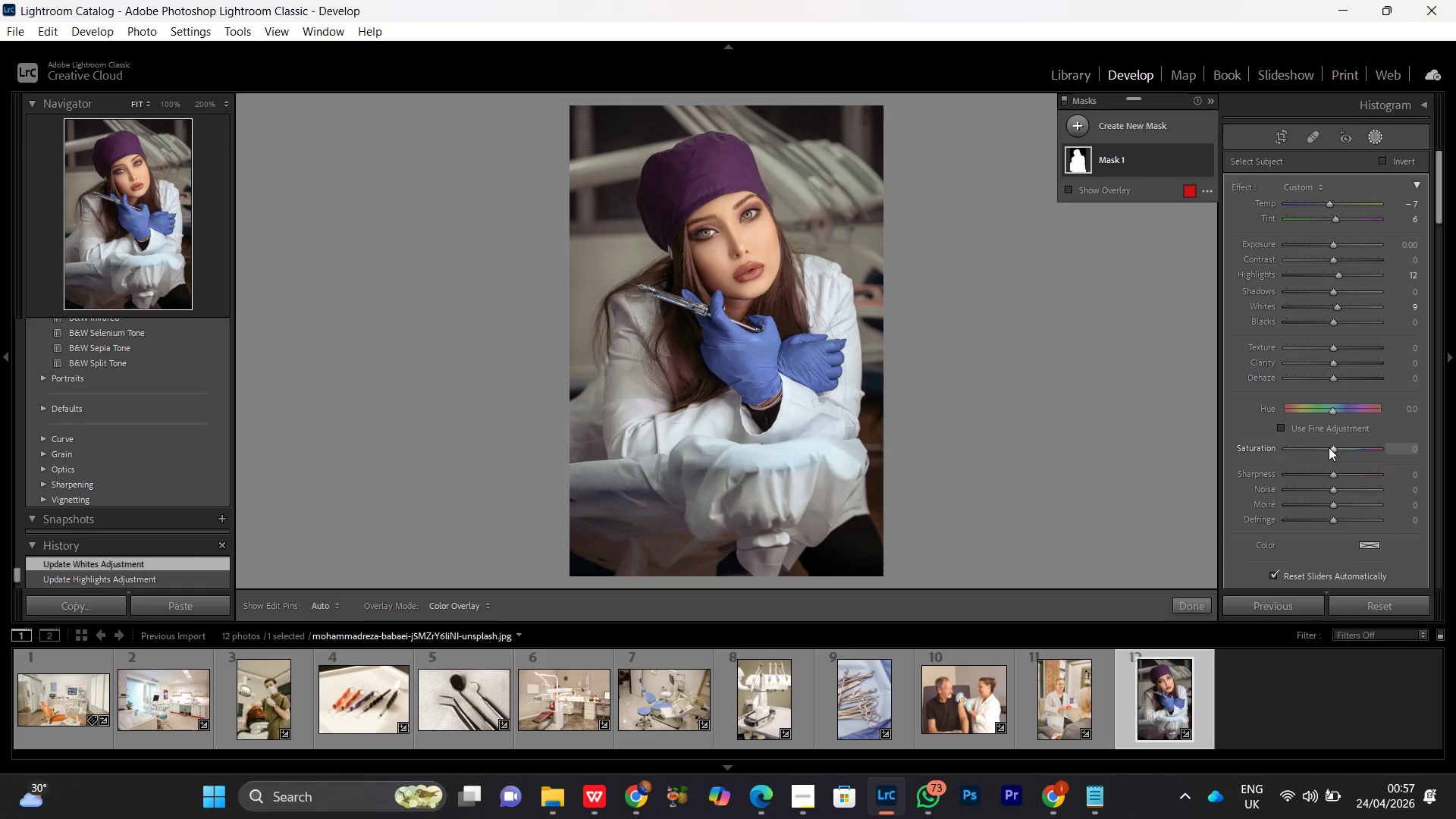 
scroll: coordinate [1329, 447], scroll_direction: down, amount: 3.0
 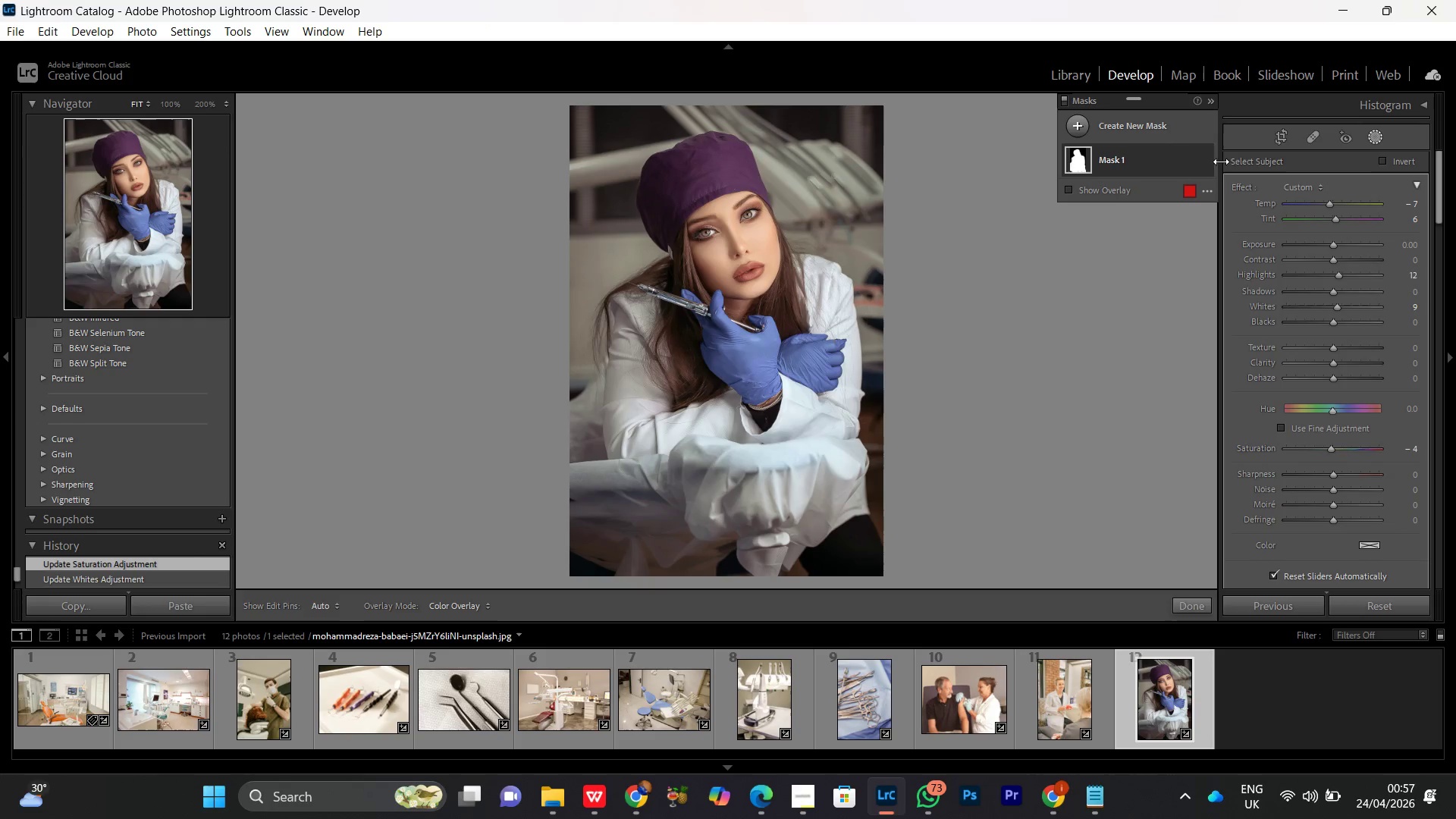 
double_click([1203, 159])
 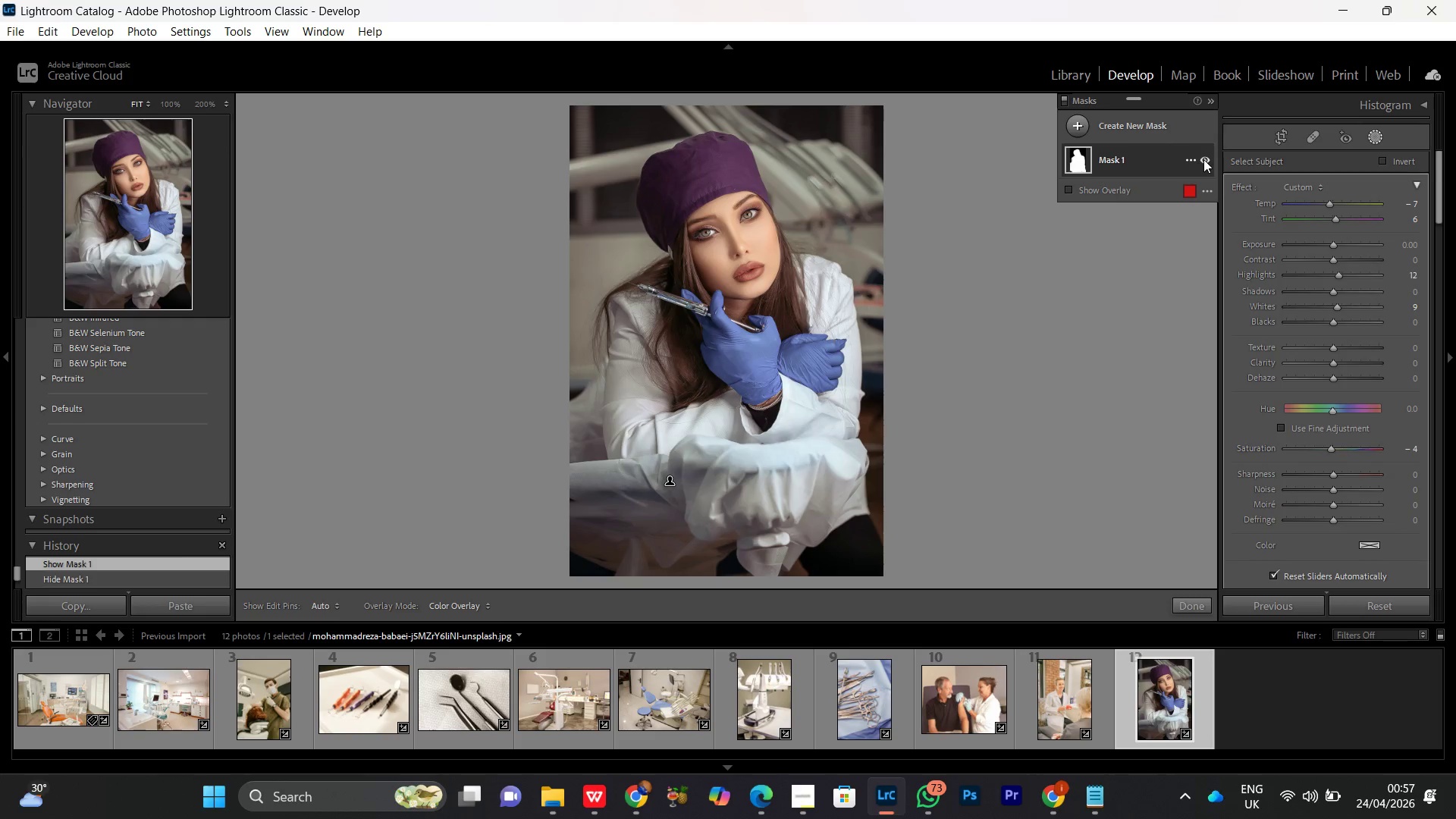 
double_click([1203, 159])
 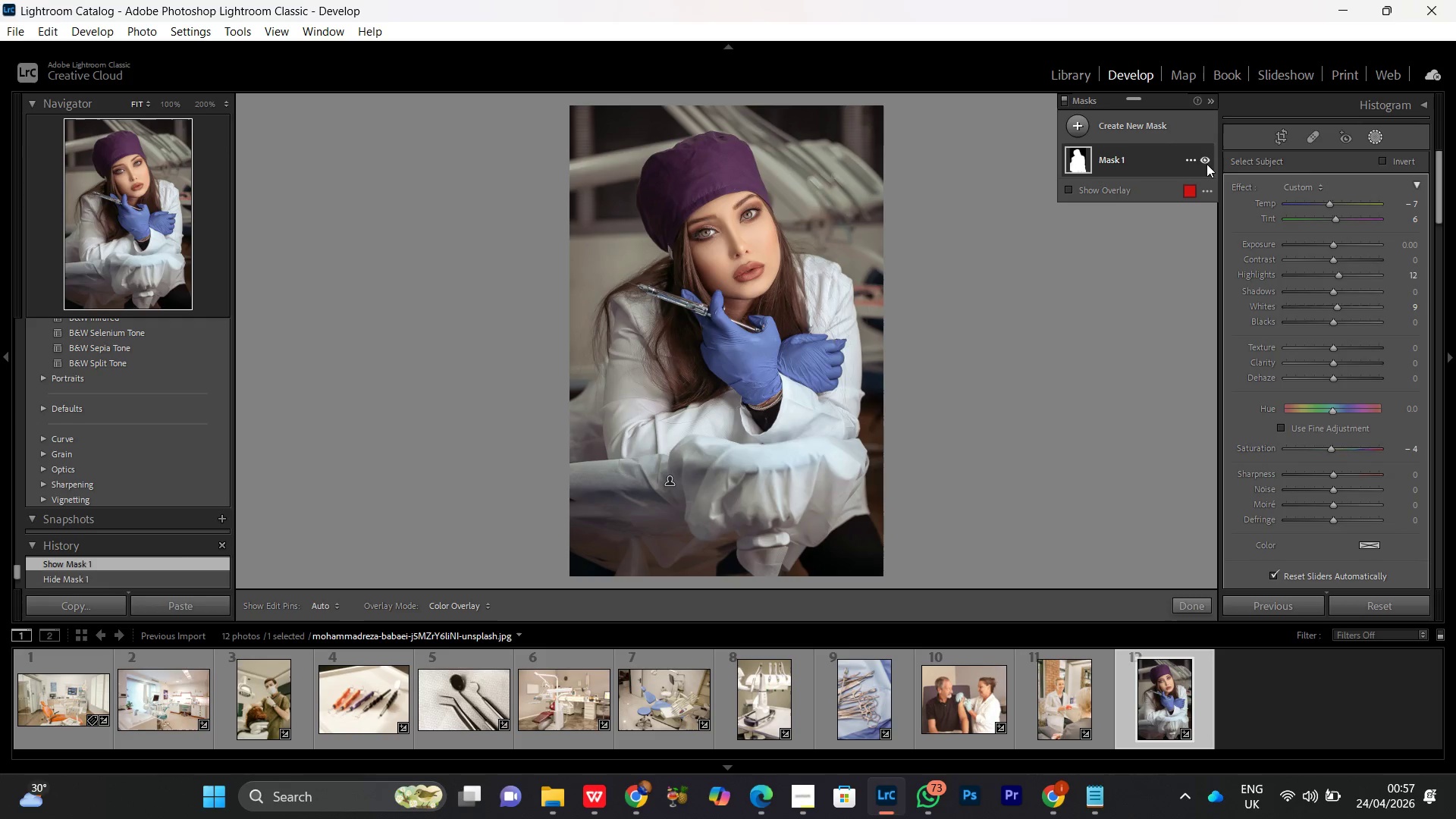 
double_click([1206, 159])
 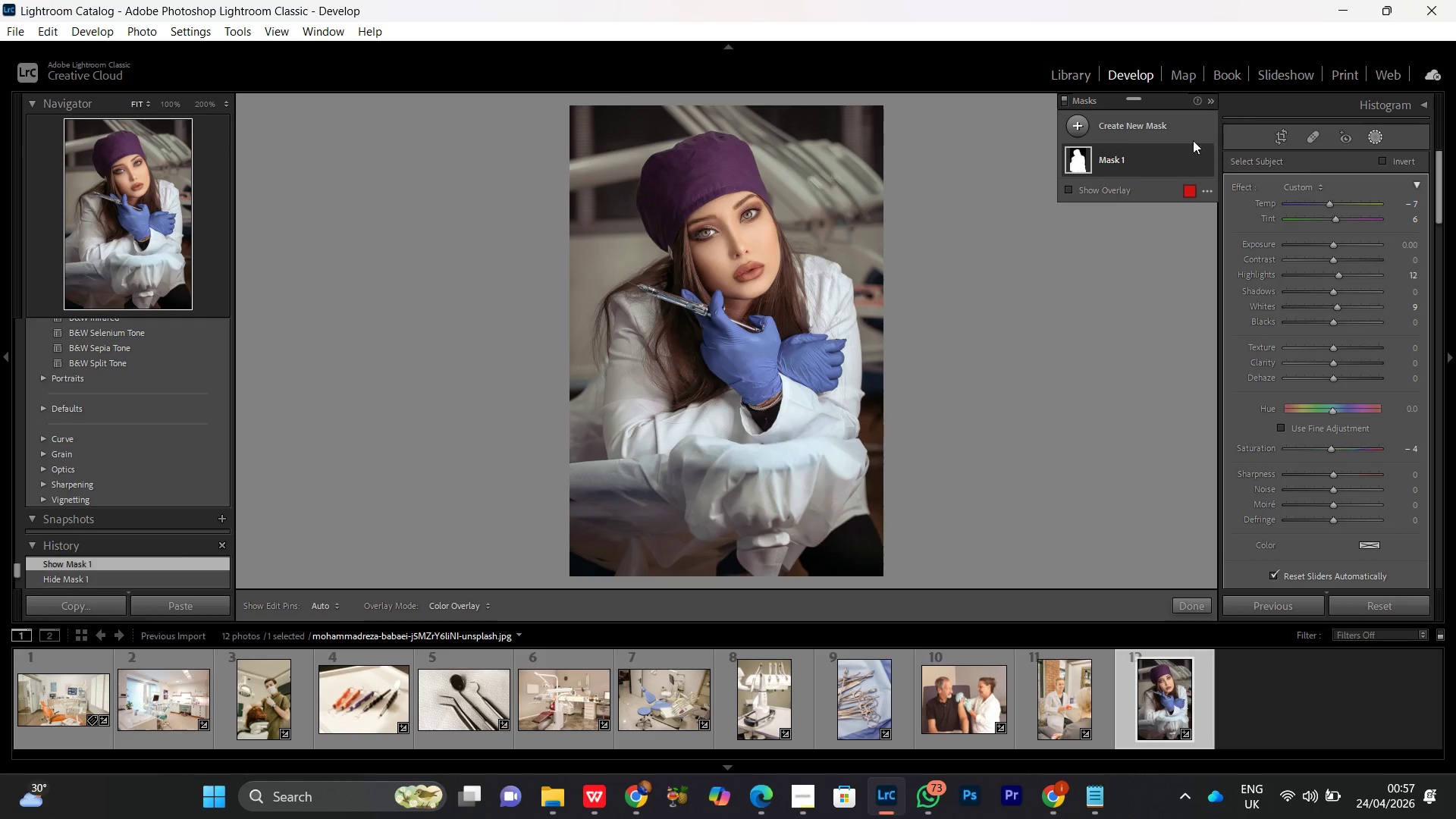 
left_click([1158, 124])
 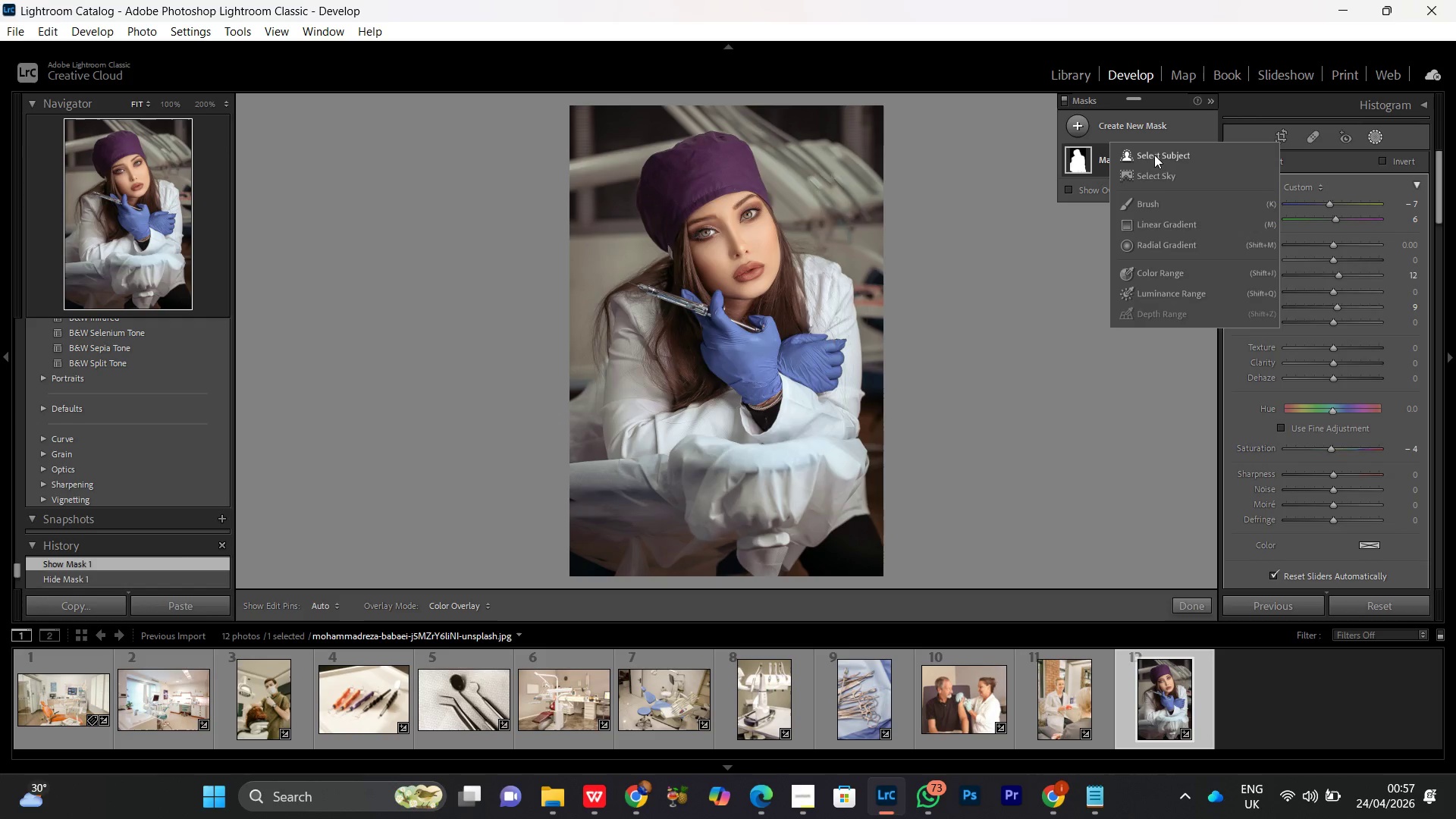 
left_click([1156, 154])
 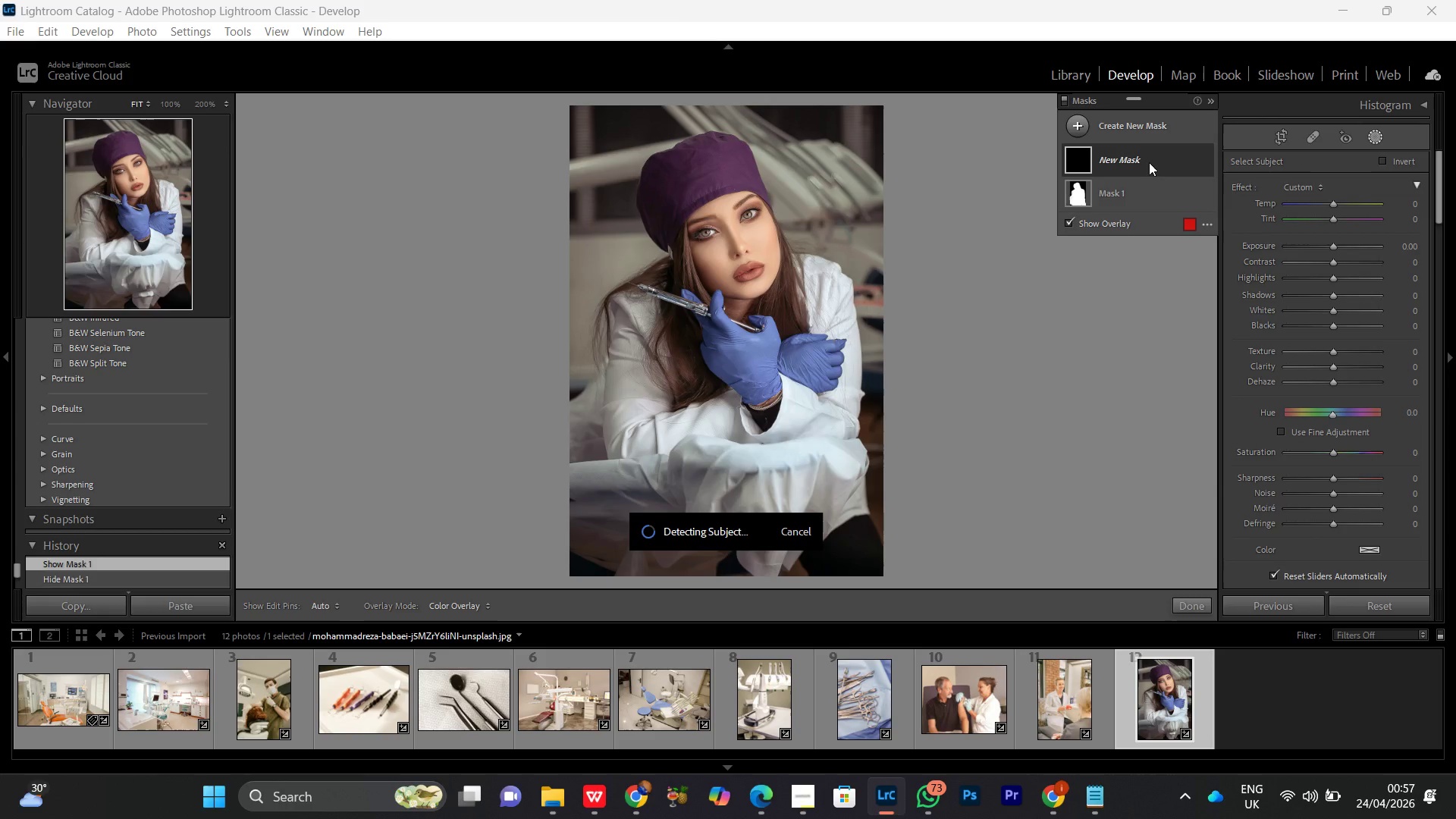 
wait(9.33)
 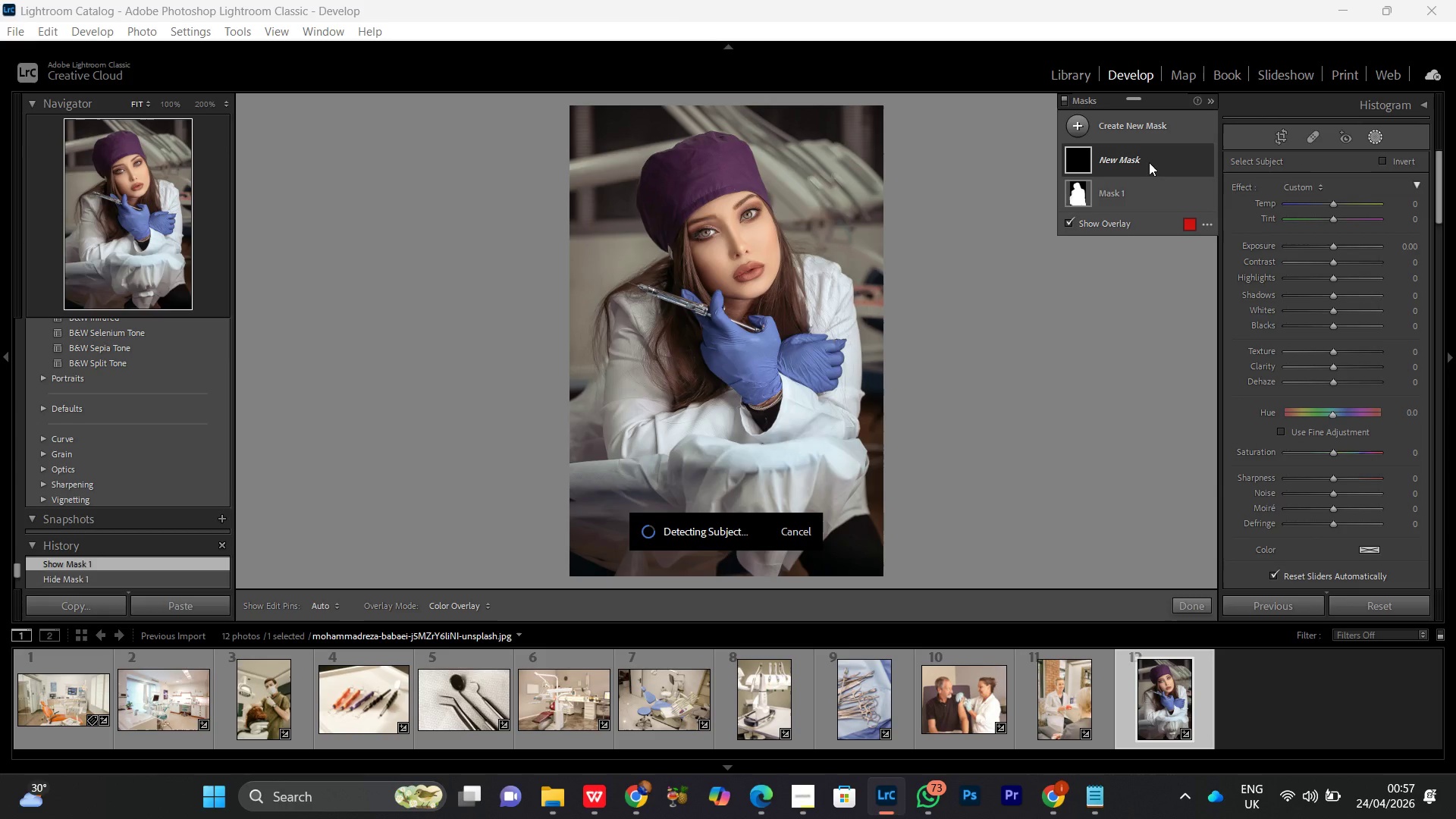 
key(Unknown)
 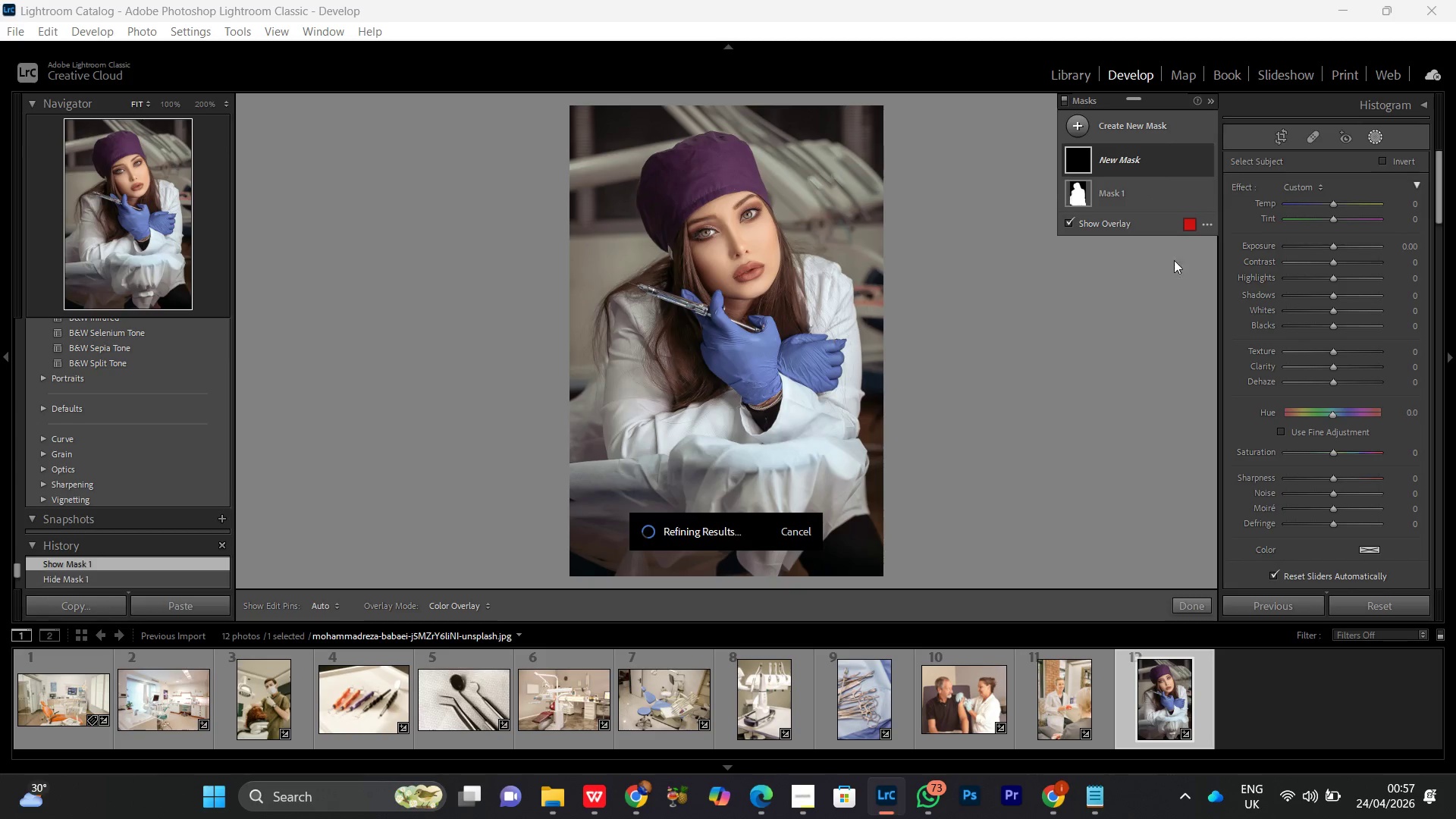 
wait(9.33)
 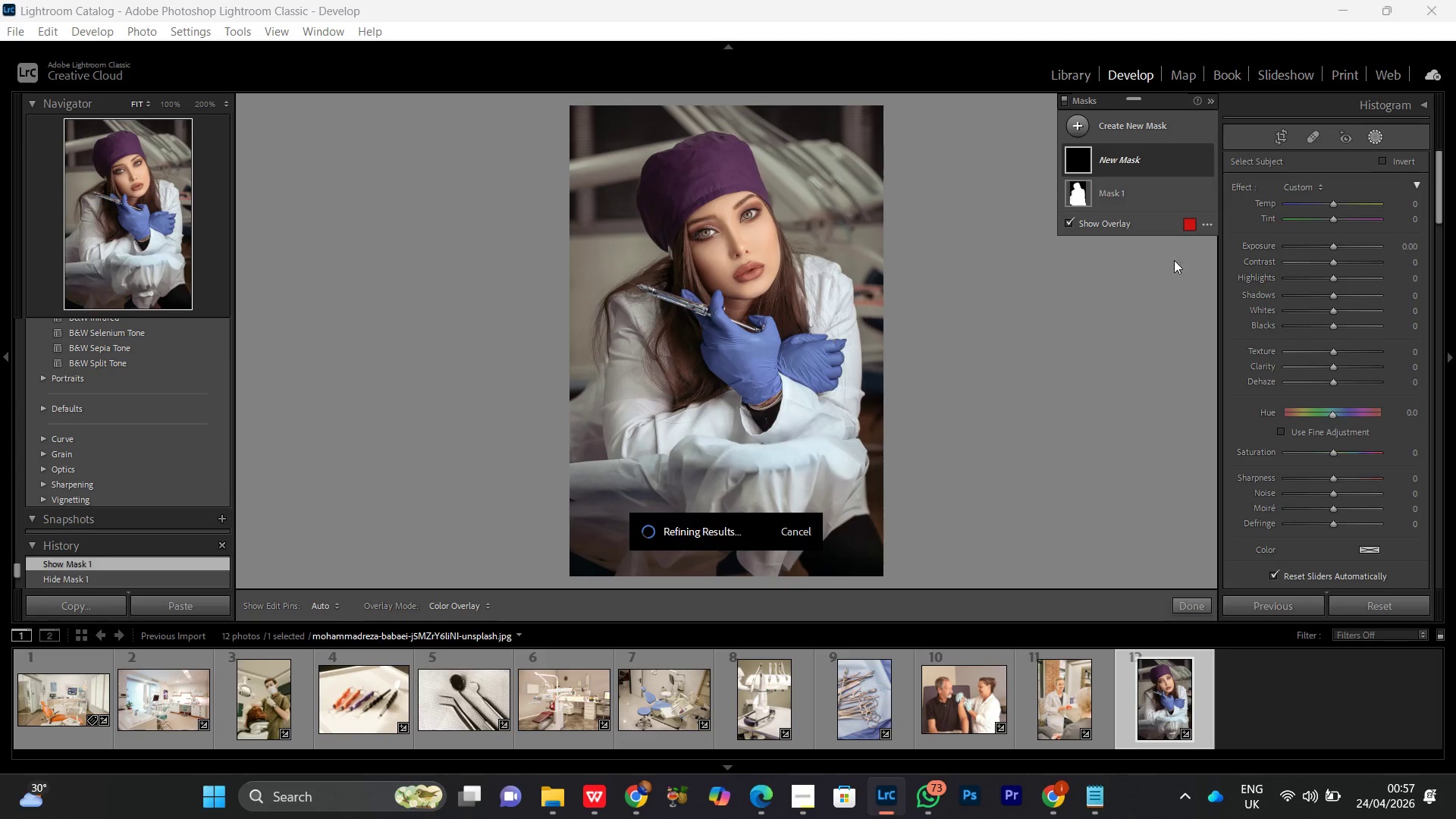 
left_click([1380, 162])
 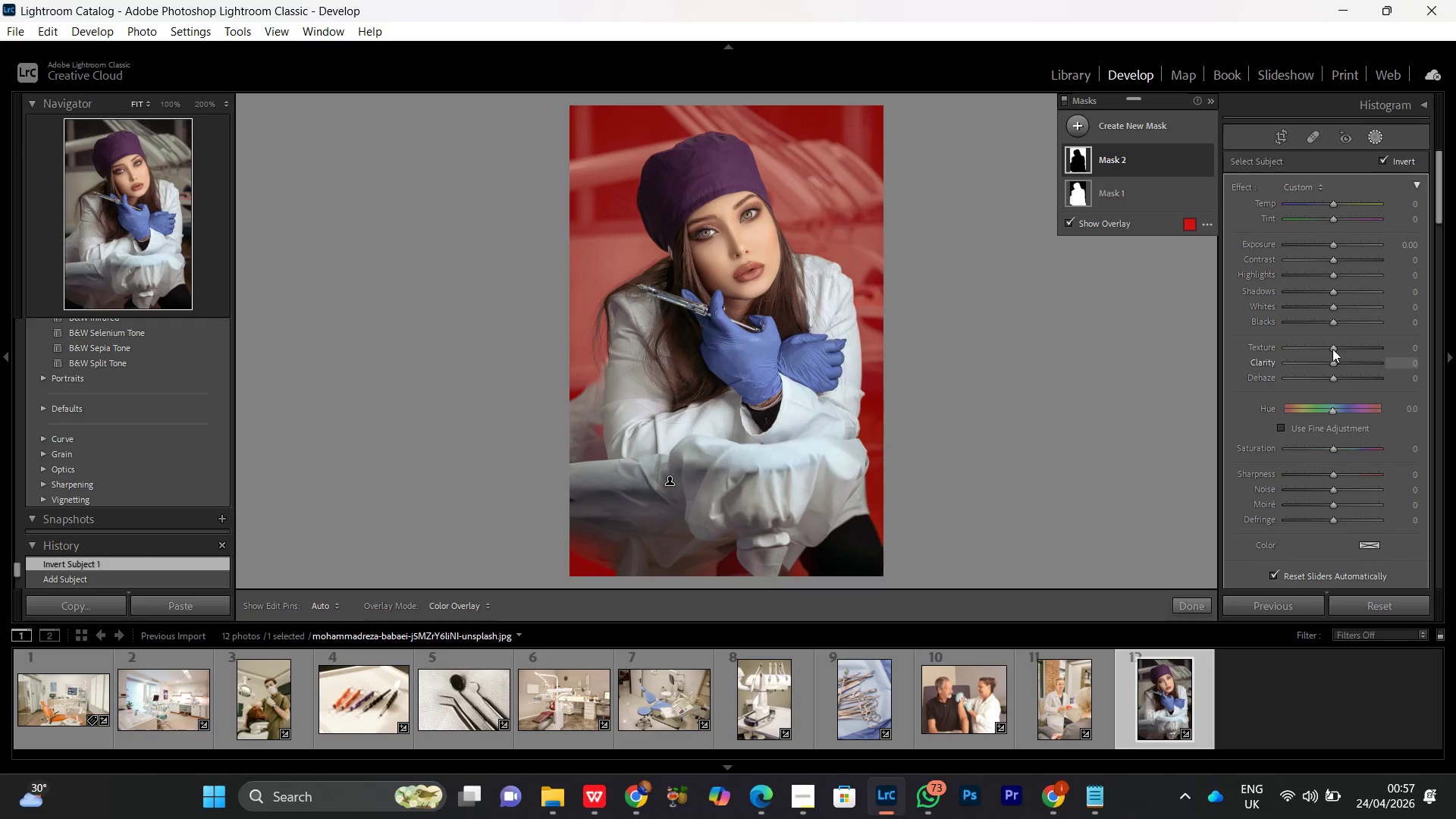 
left_click([1334, 347])
 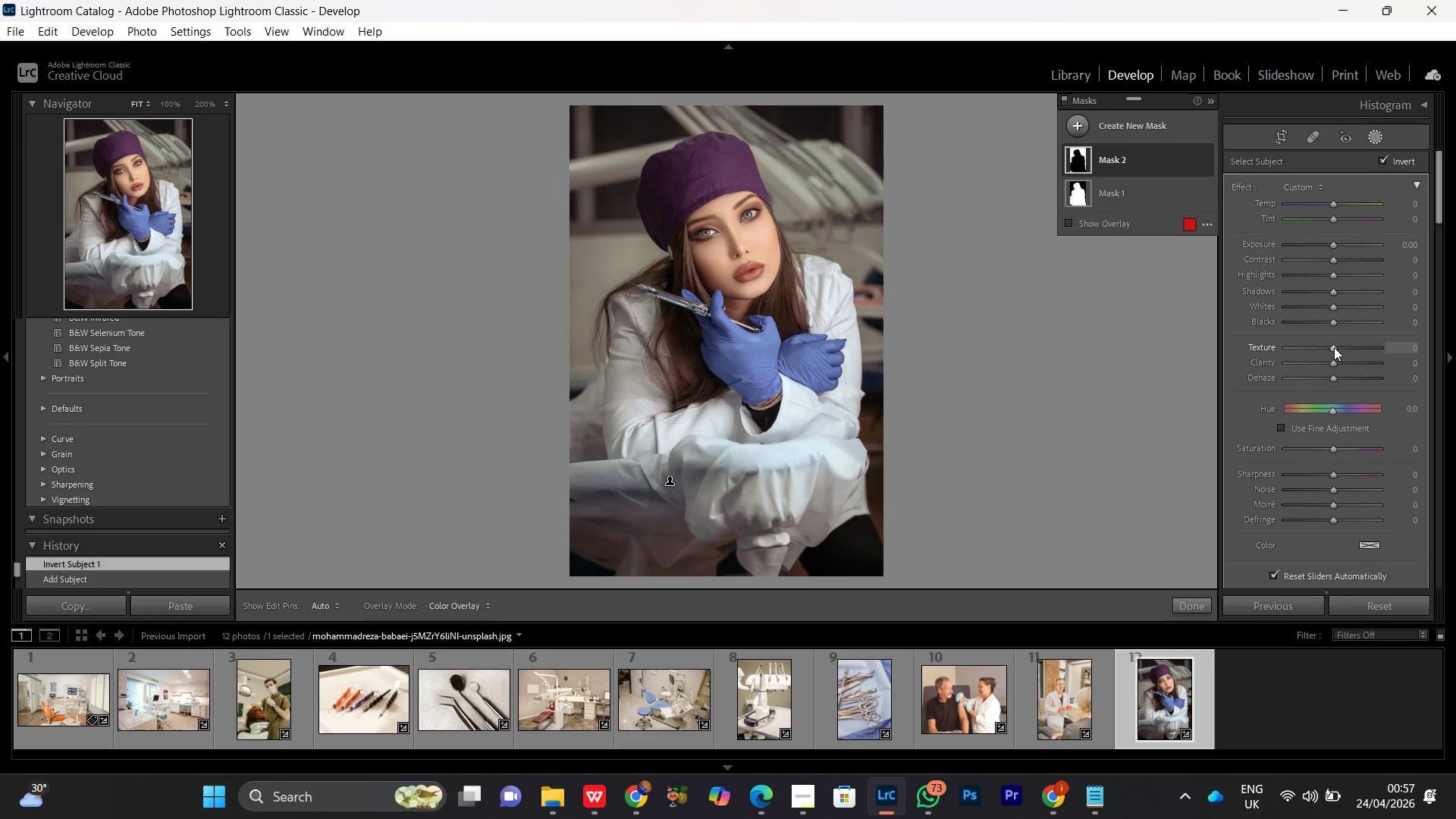 
scroll: coordinate [1334, 347], scroll_direction: down, amount: 10.0
 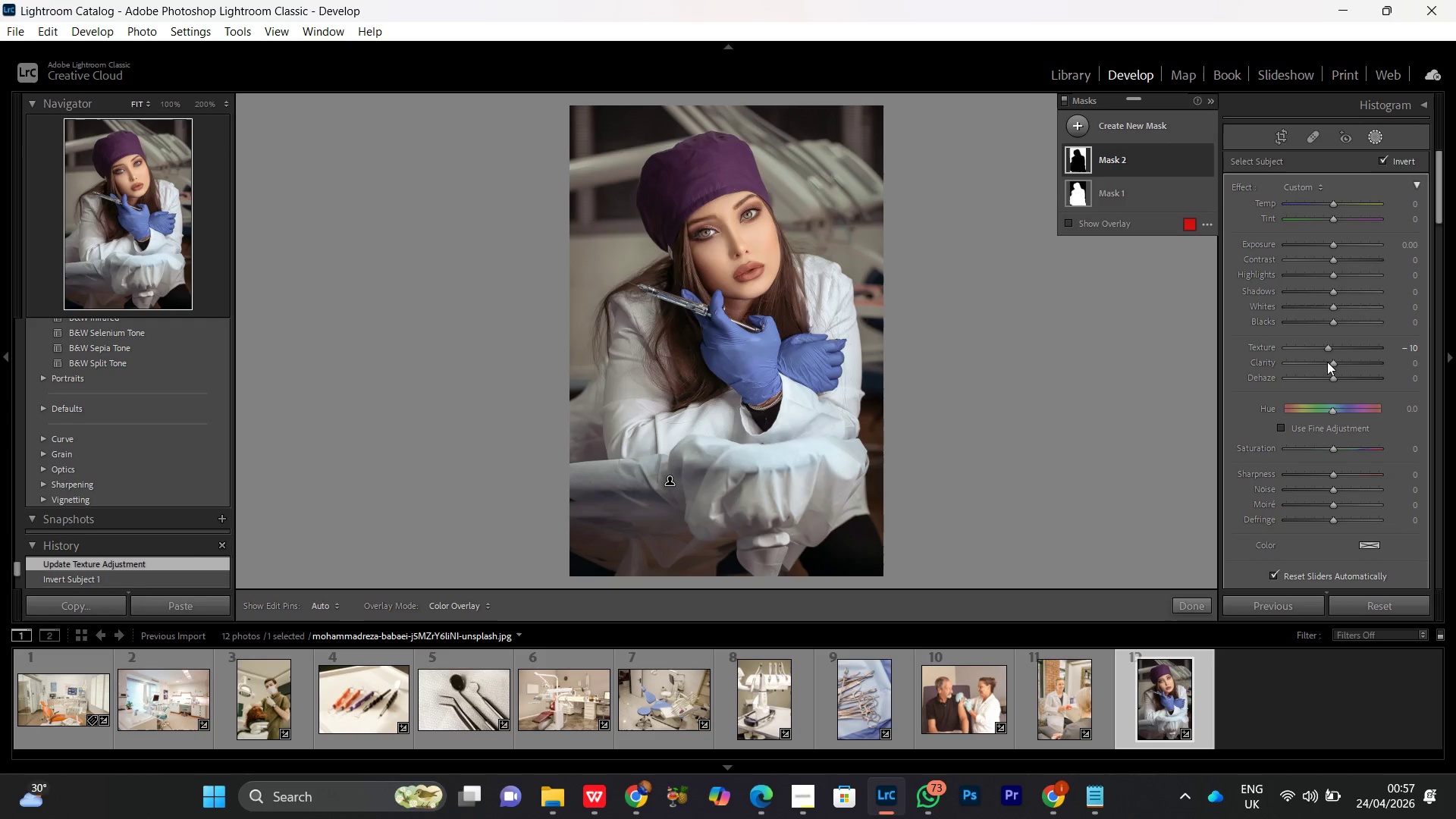 
left_click([1333, 366])
 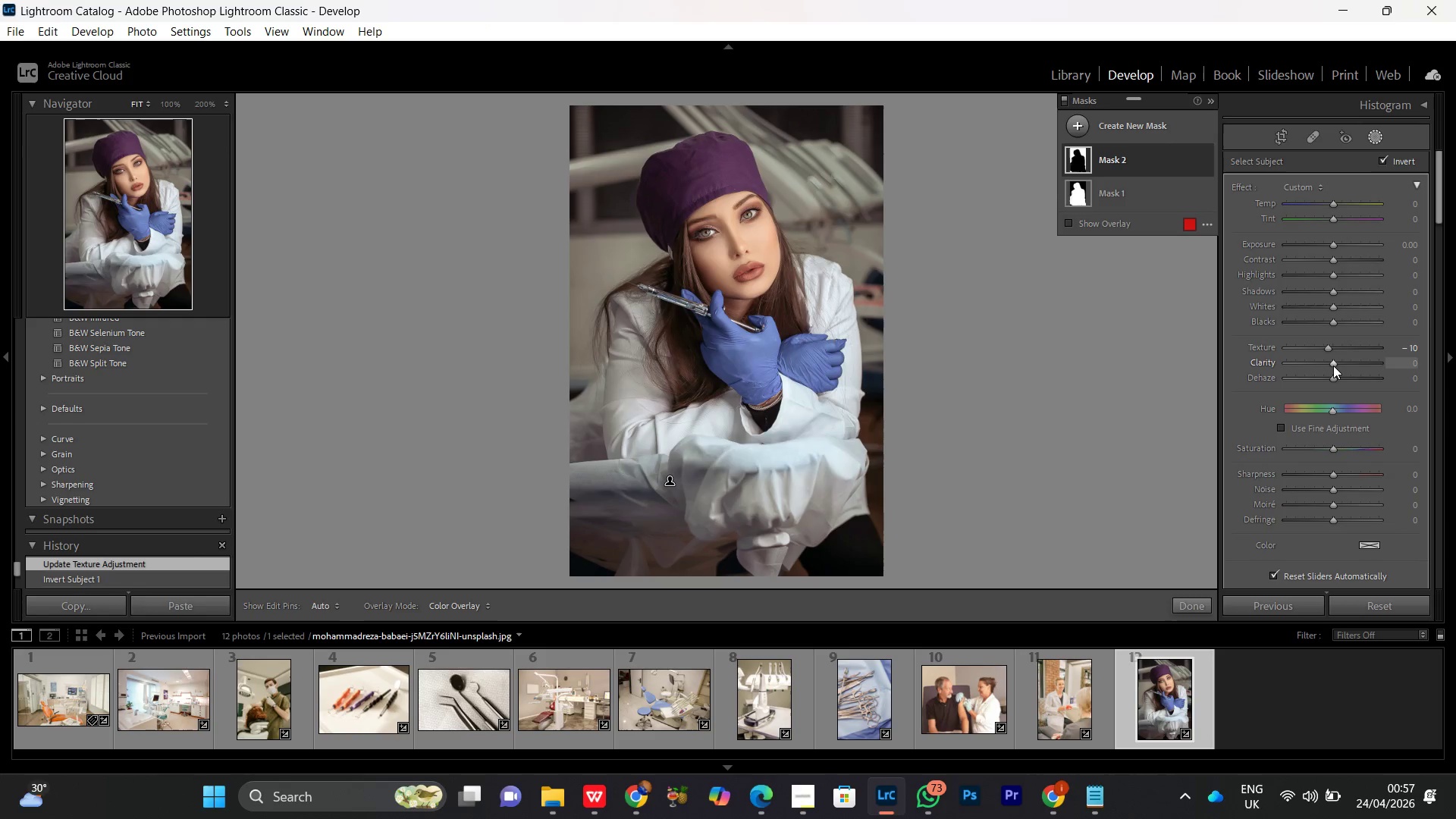 
scroll: coordinate [1333, 366], scroll_direction: down, amount: 5.0
 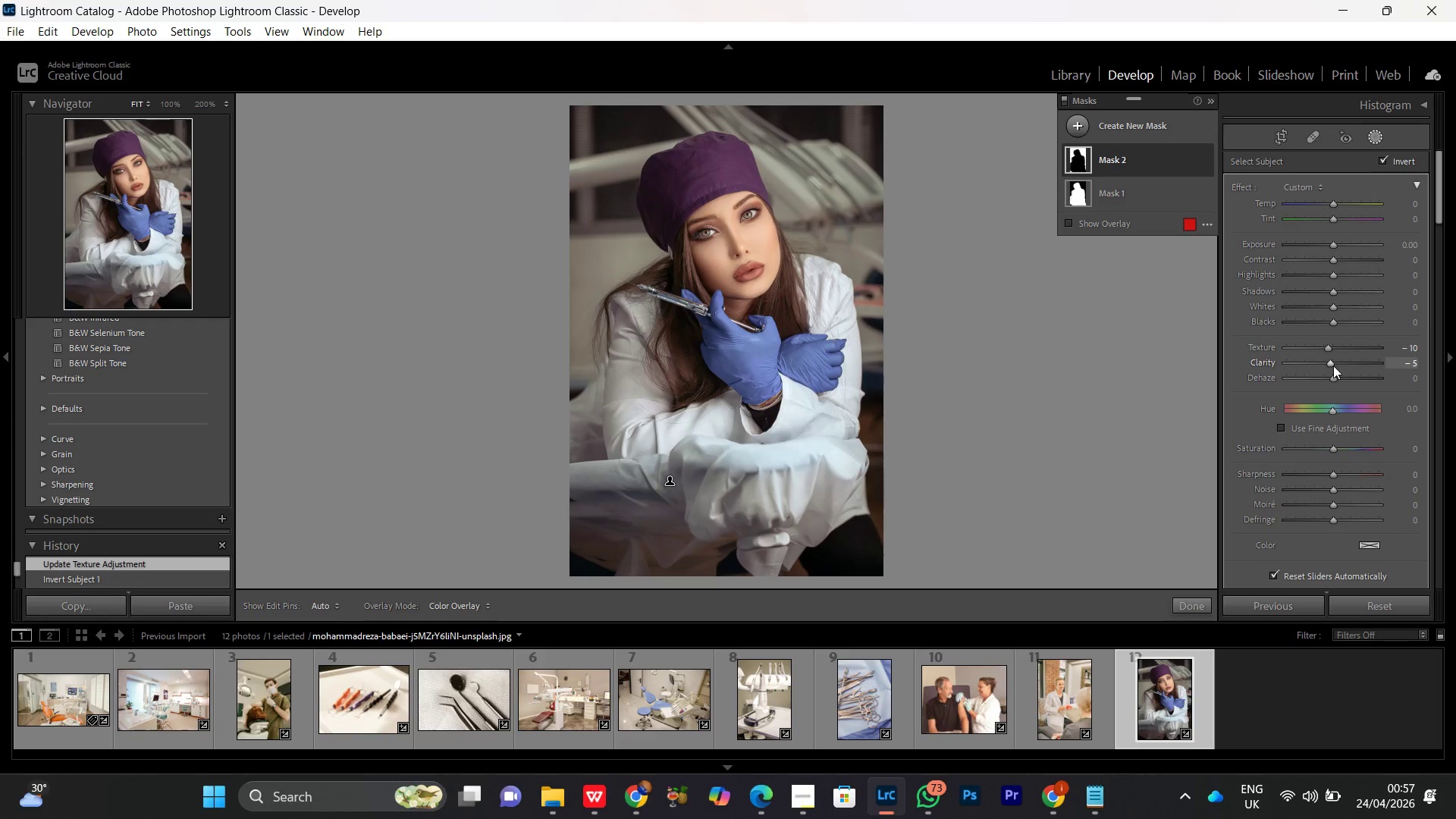 
wait(9.27)
 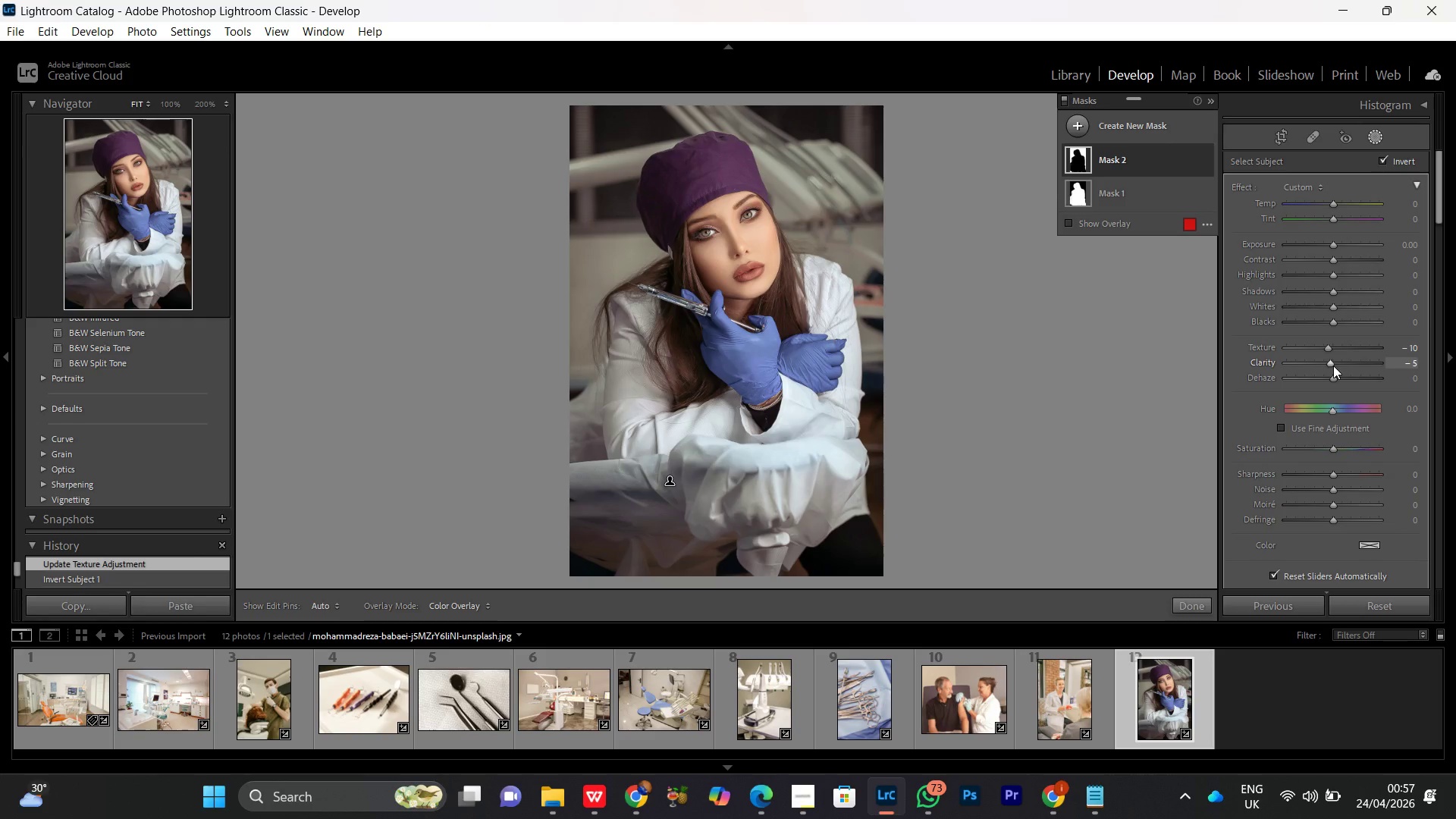 
left_click([1332, 449])
 